 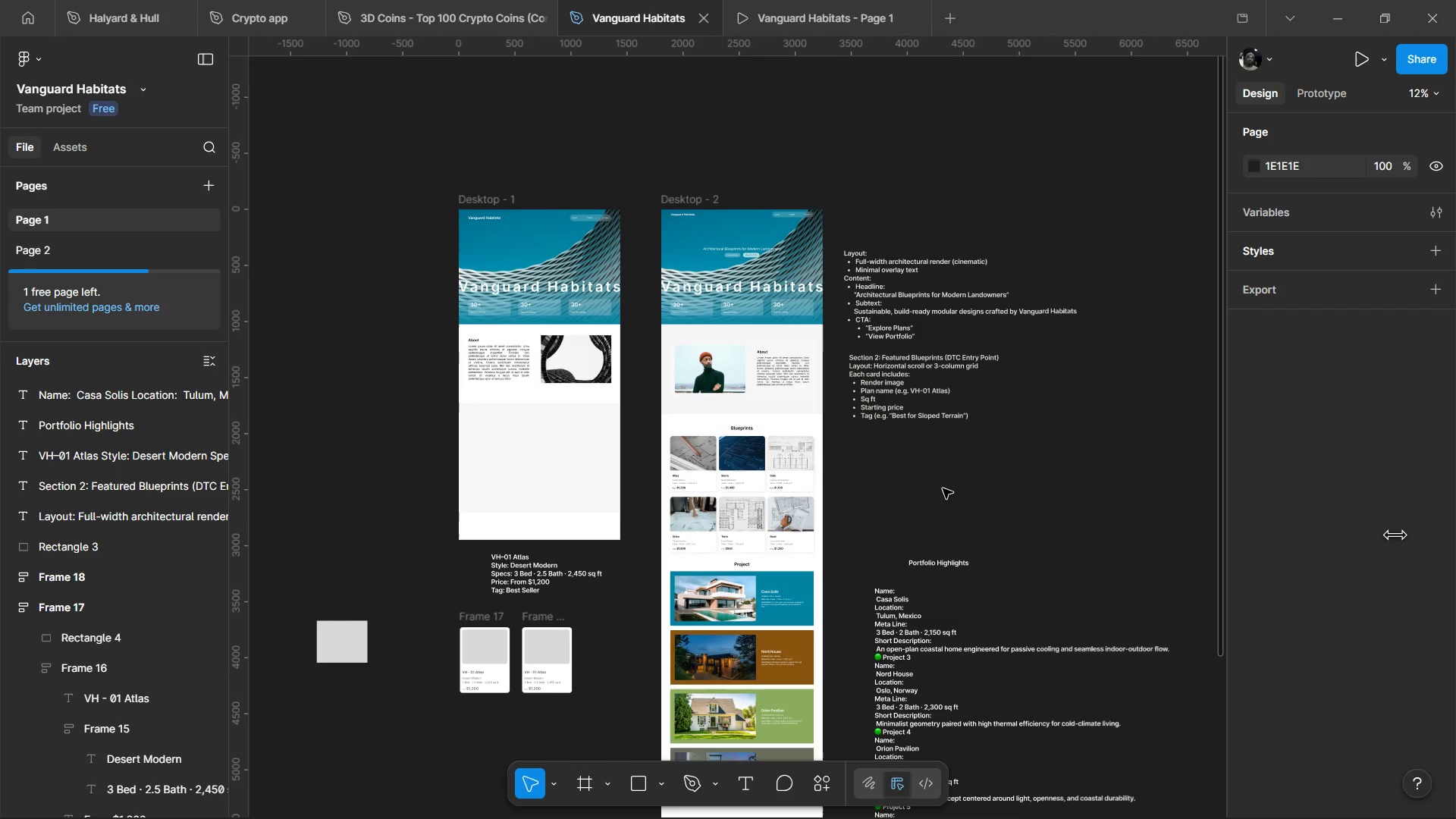 
scroll: coordinate [952, 623], scroll_direction: up, amount: 4.0
 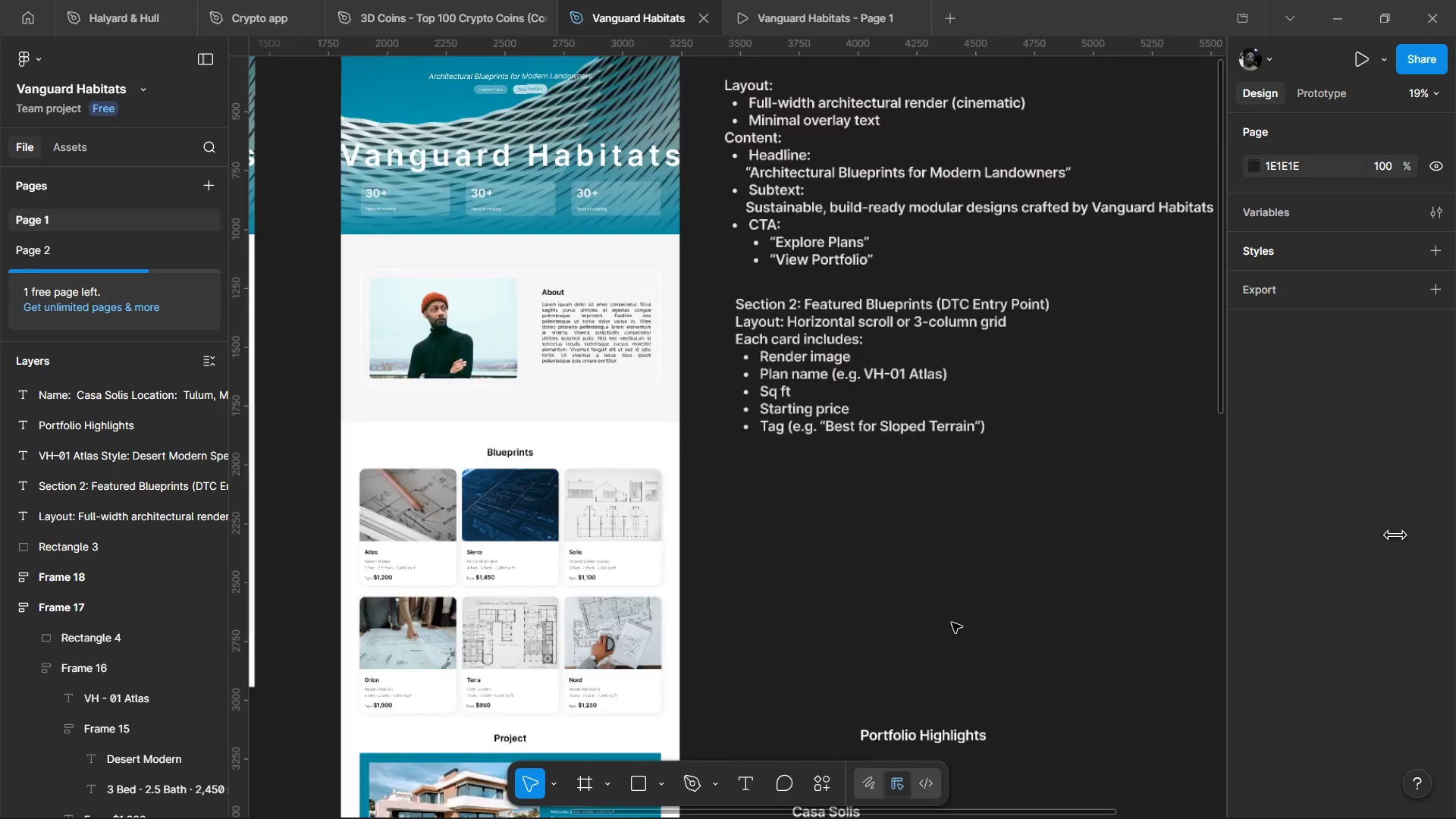 
hold_key(key=ControlLeft, duration=1.25)
left_click_drag(start_coordinate=[742, 618], to_coordinate=[1025, 595])
 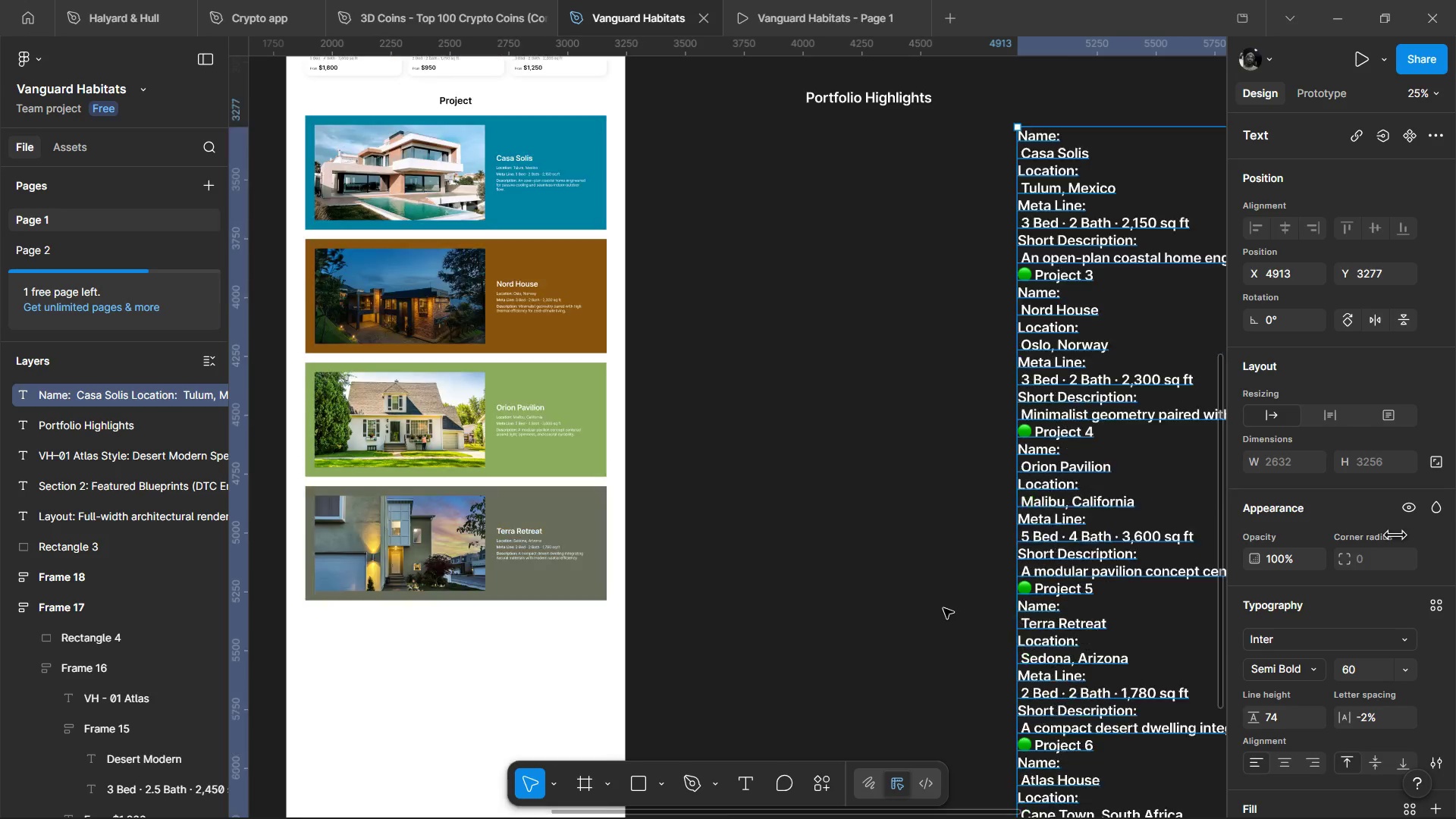 
scroll: coordinate [943, 610], scroll_direction: down, amount: 3.0
 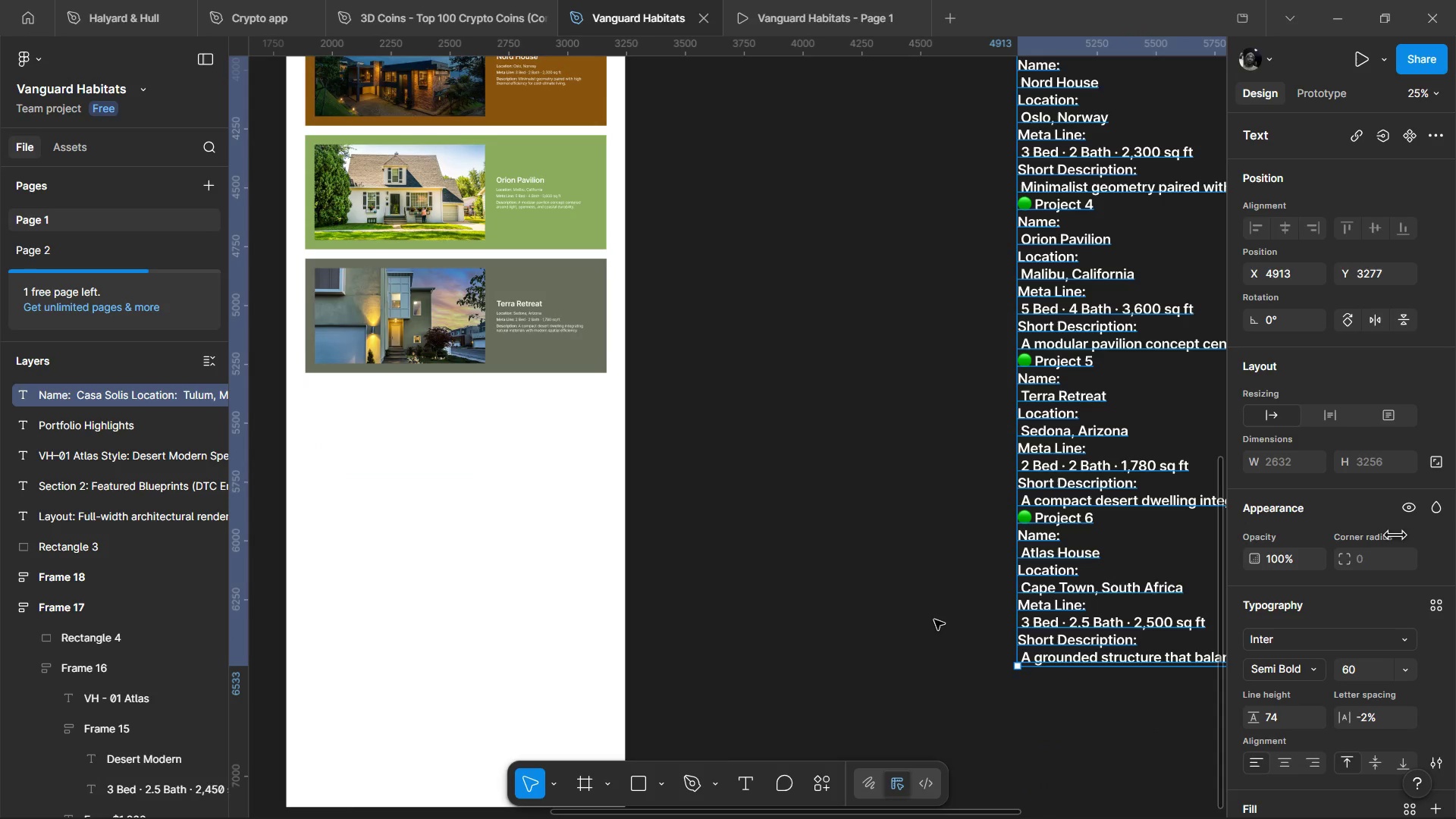 
hold_key(key=ControlLeft, duration=0.56)
scroll: coordinate [932, 617], scroll_direction: down, amount: 3.0
 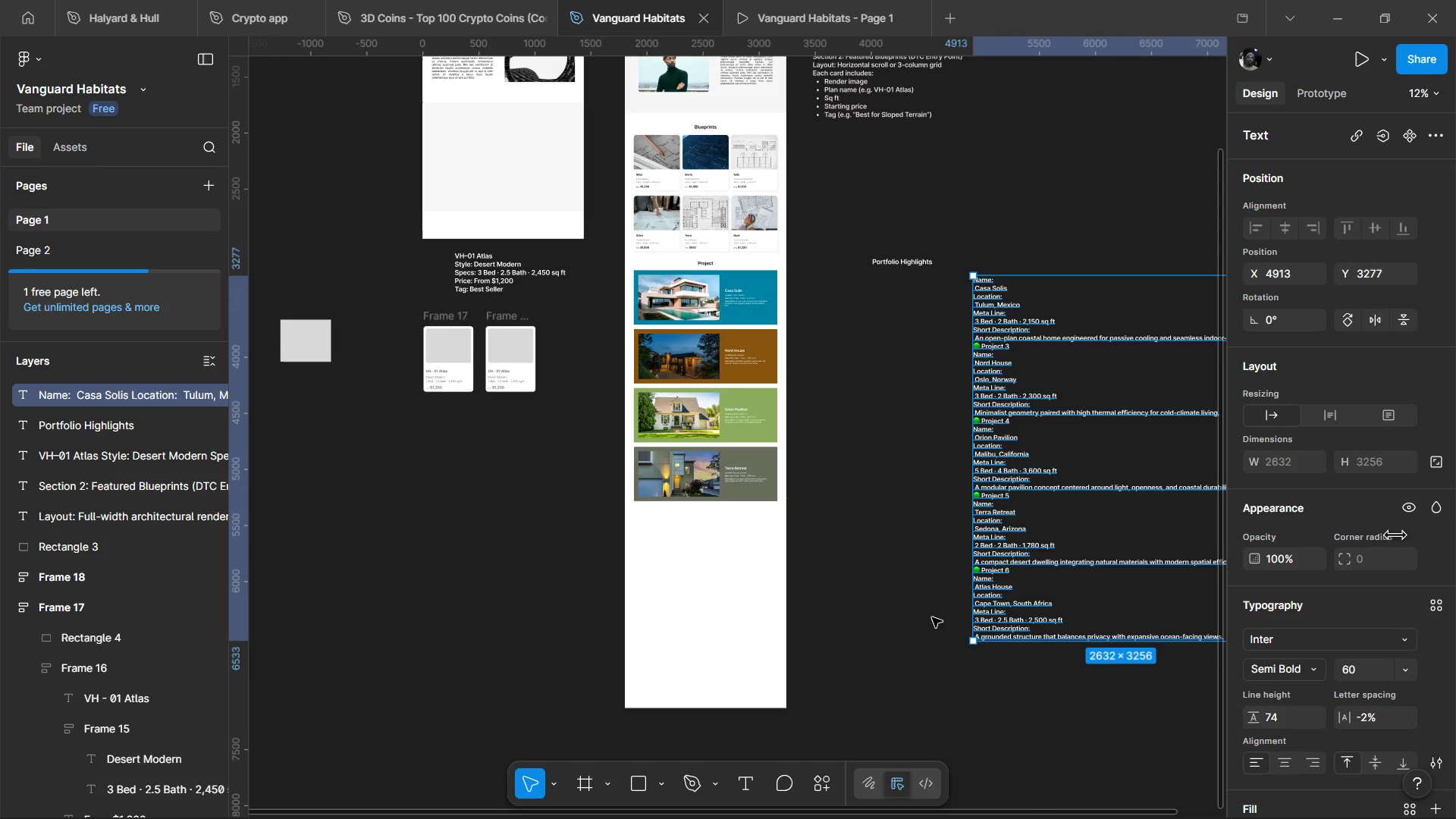 
key(Delete)
 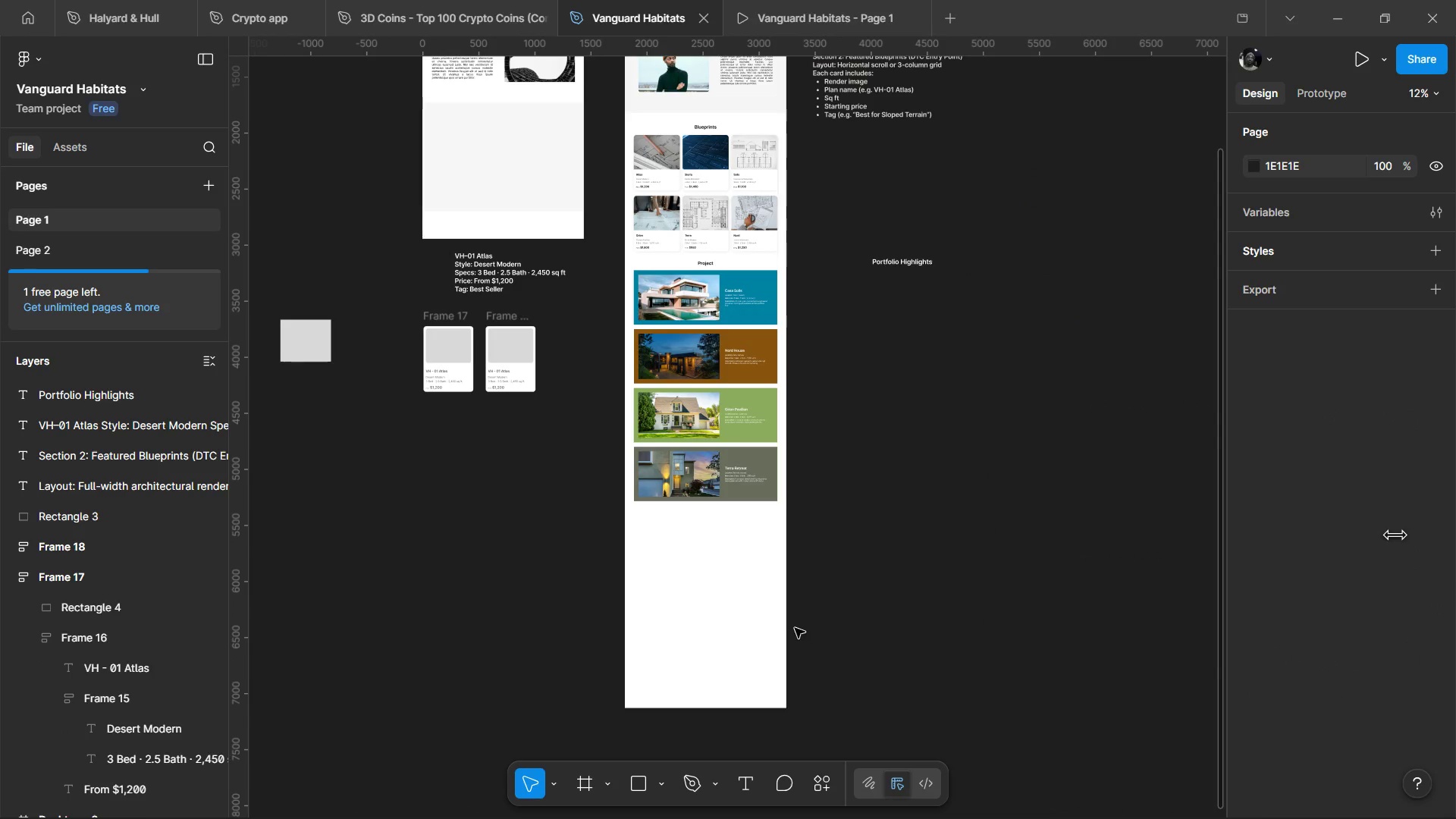 
hold_key(key=ControlLeft, duration=1.08)
left_click([739, 604])
 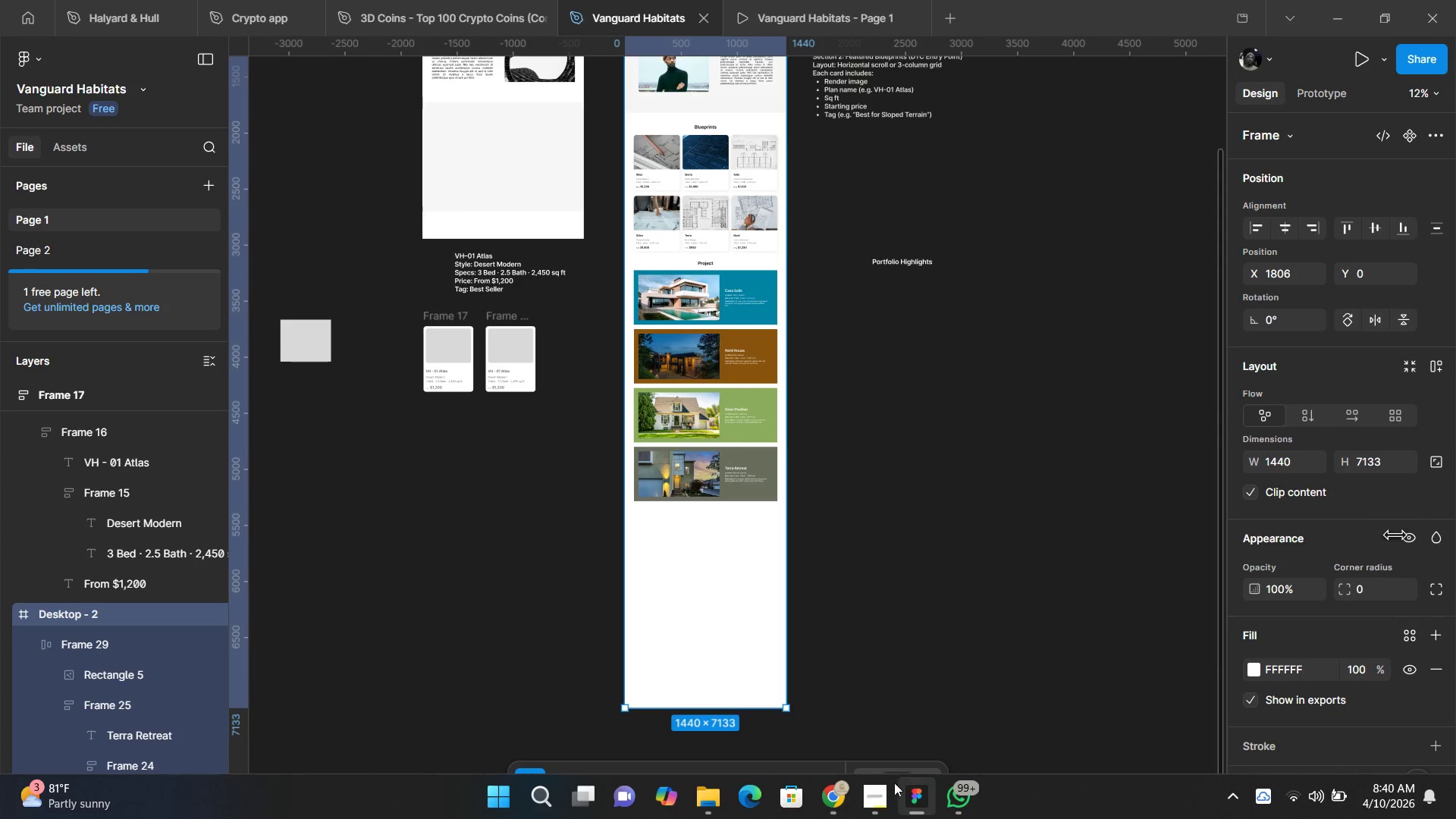 
left_click([844, 803])
 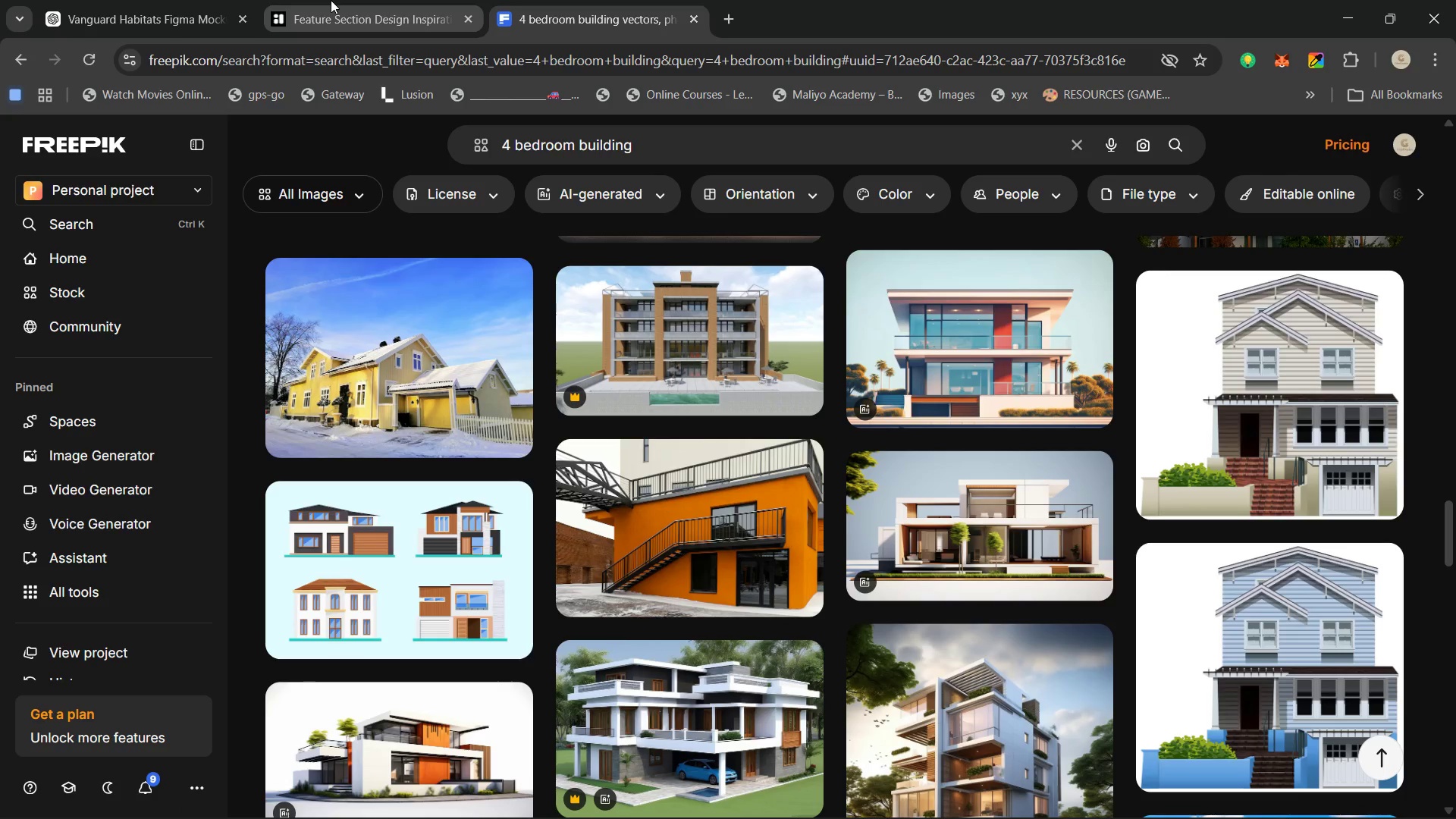 
left_click([182, 0])
 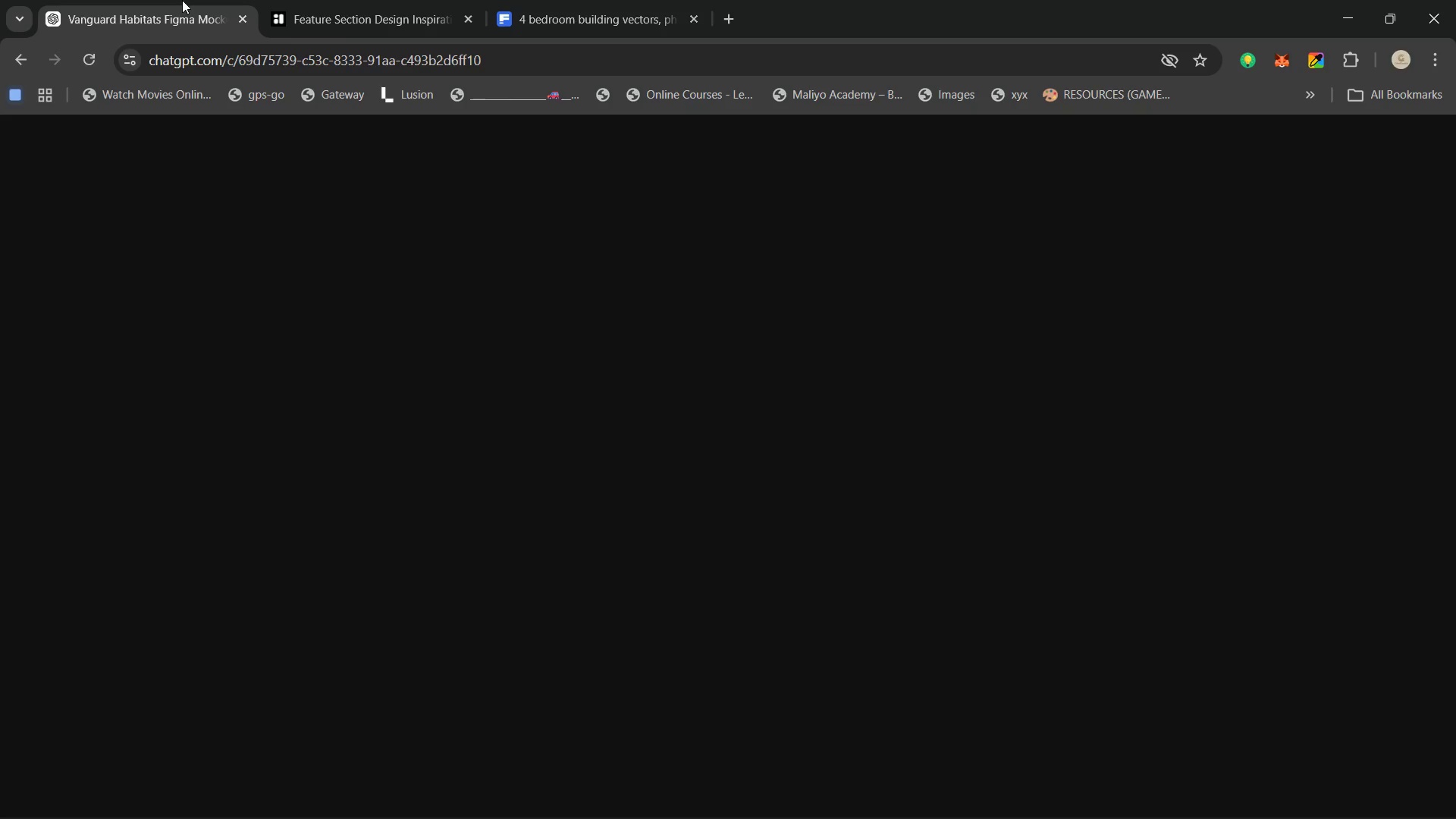 
scroll: coordinate [601, 435], scroll_direction: up, amount: 1.0
 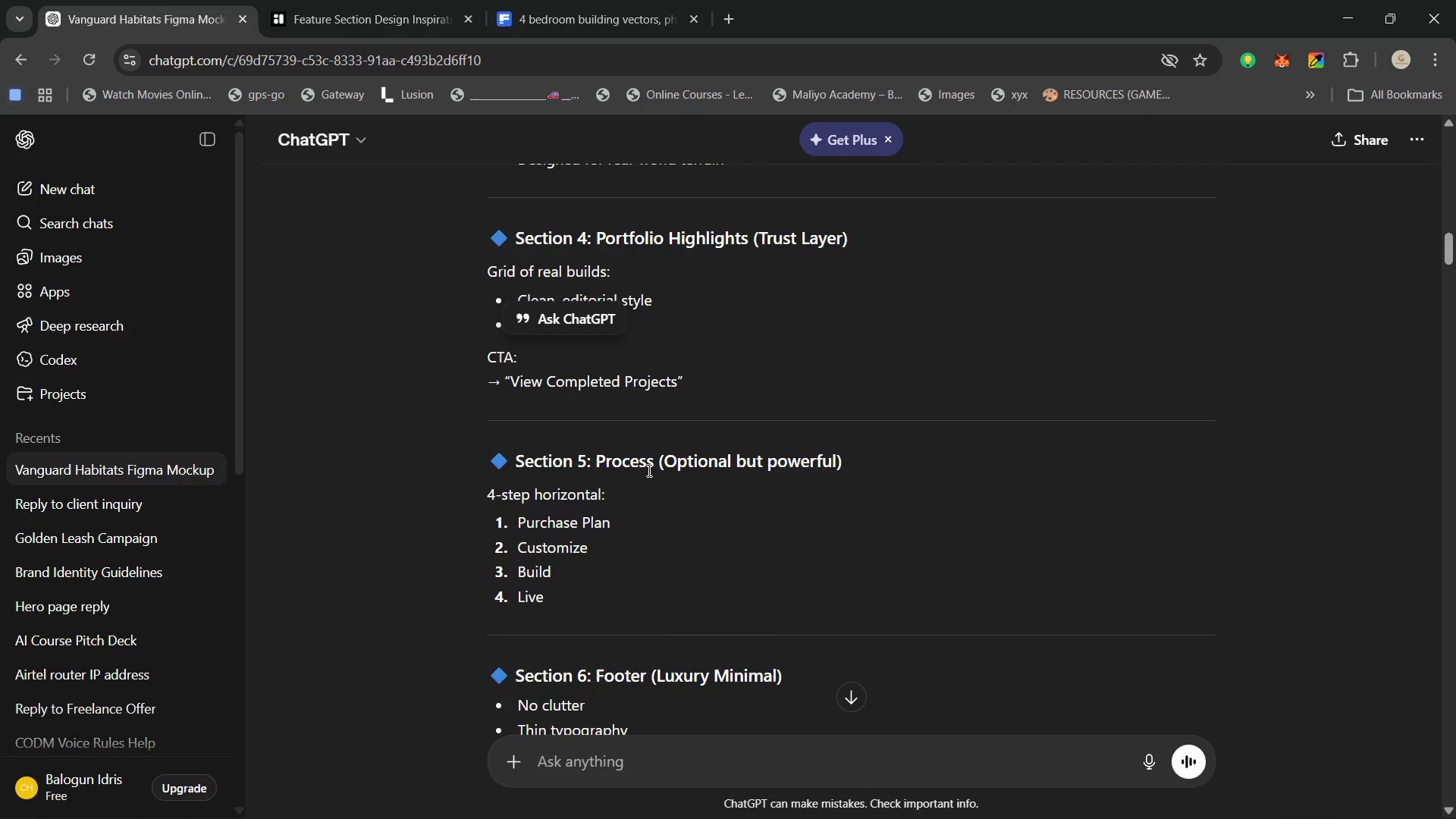 
scroll: coordinate [836, 425], scroll_direction: none, amount: 0.0
 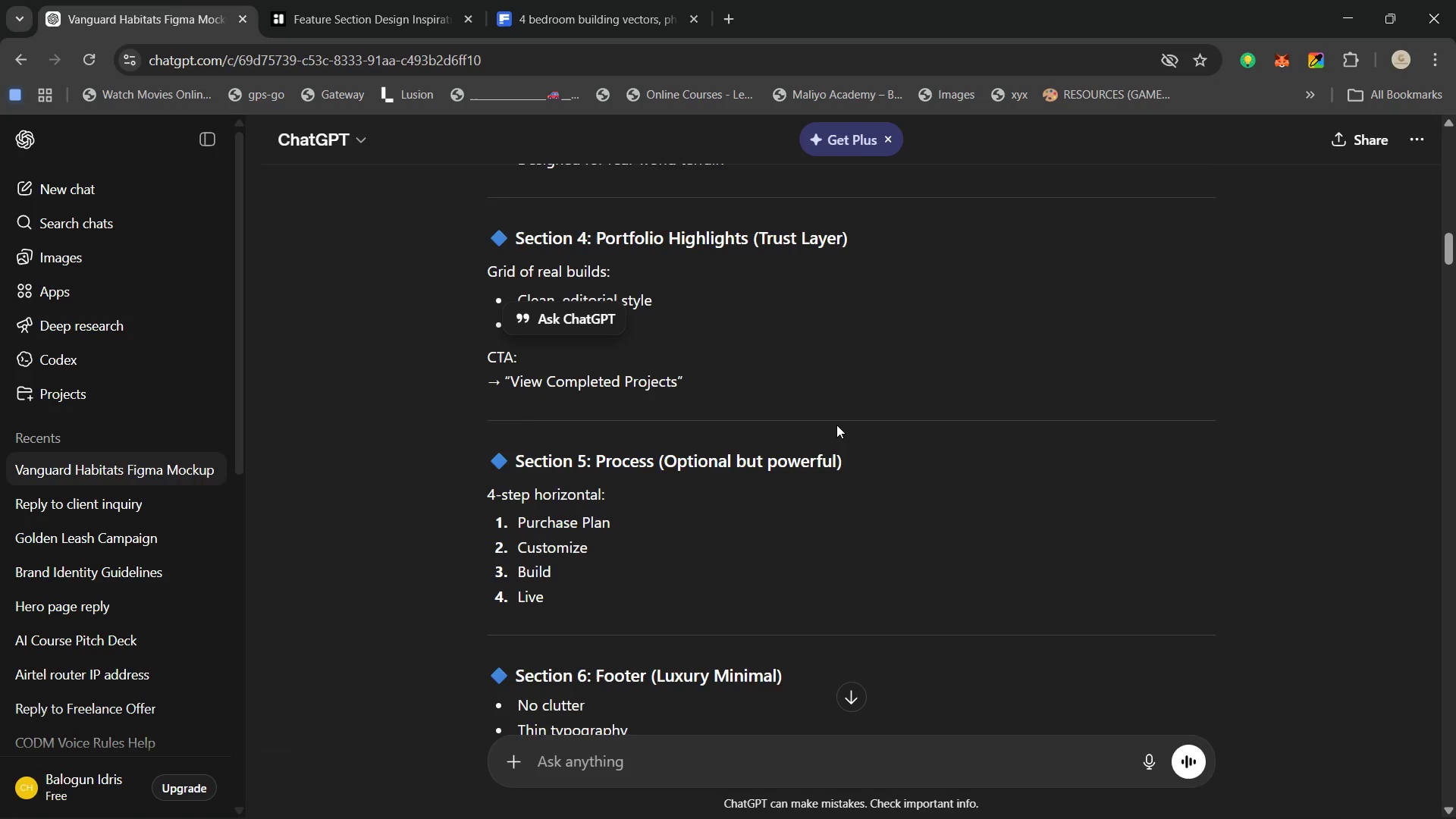 
scroll: coordinate [836, 425], scroll_direction: up, amount: 1.0
 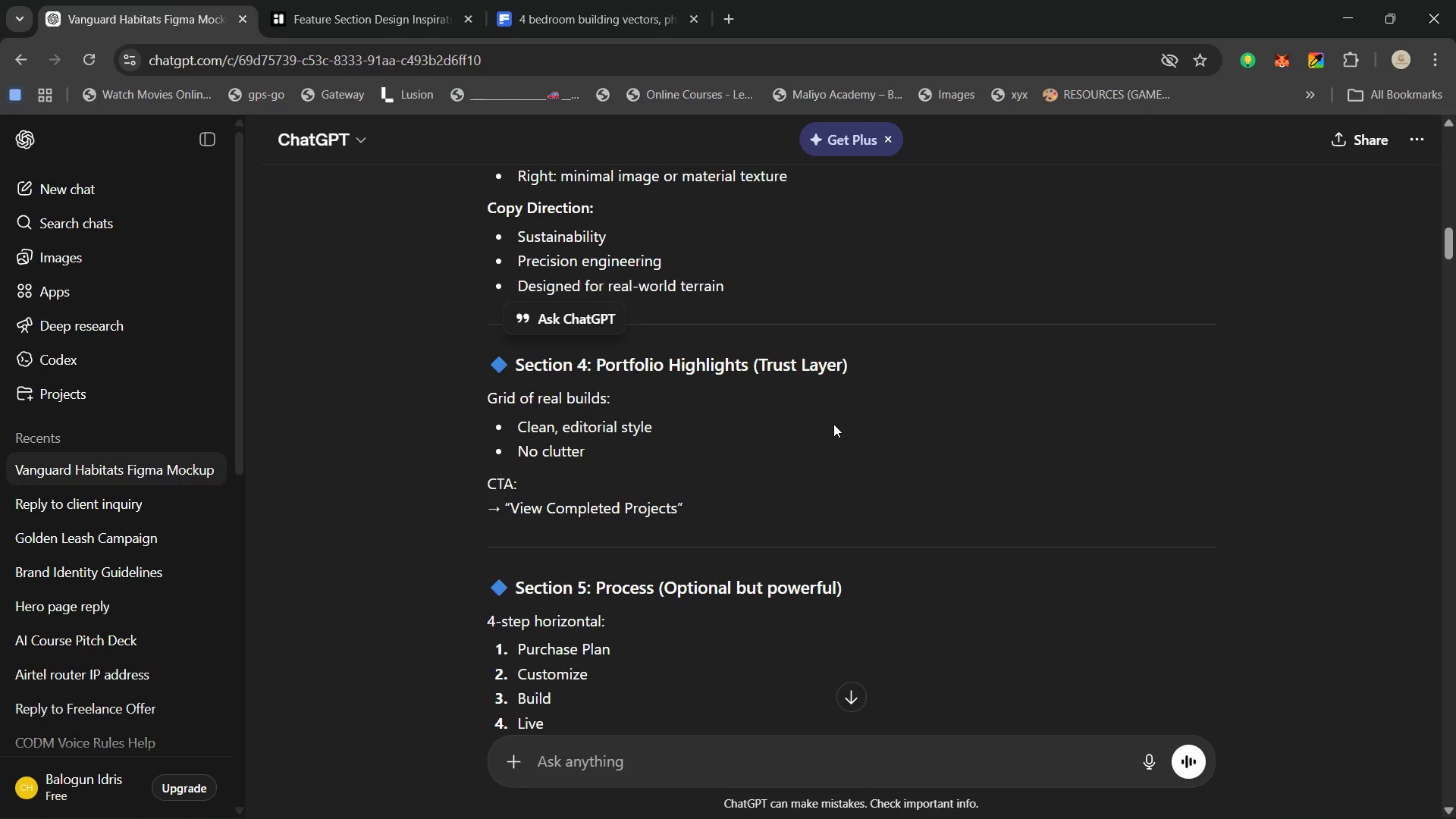 
scroll: coordinate [832, 425], scroll_direction: none, amount: 0.0
 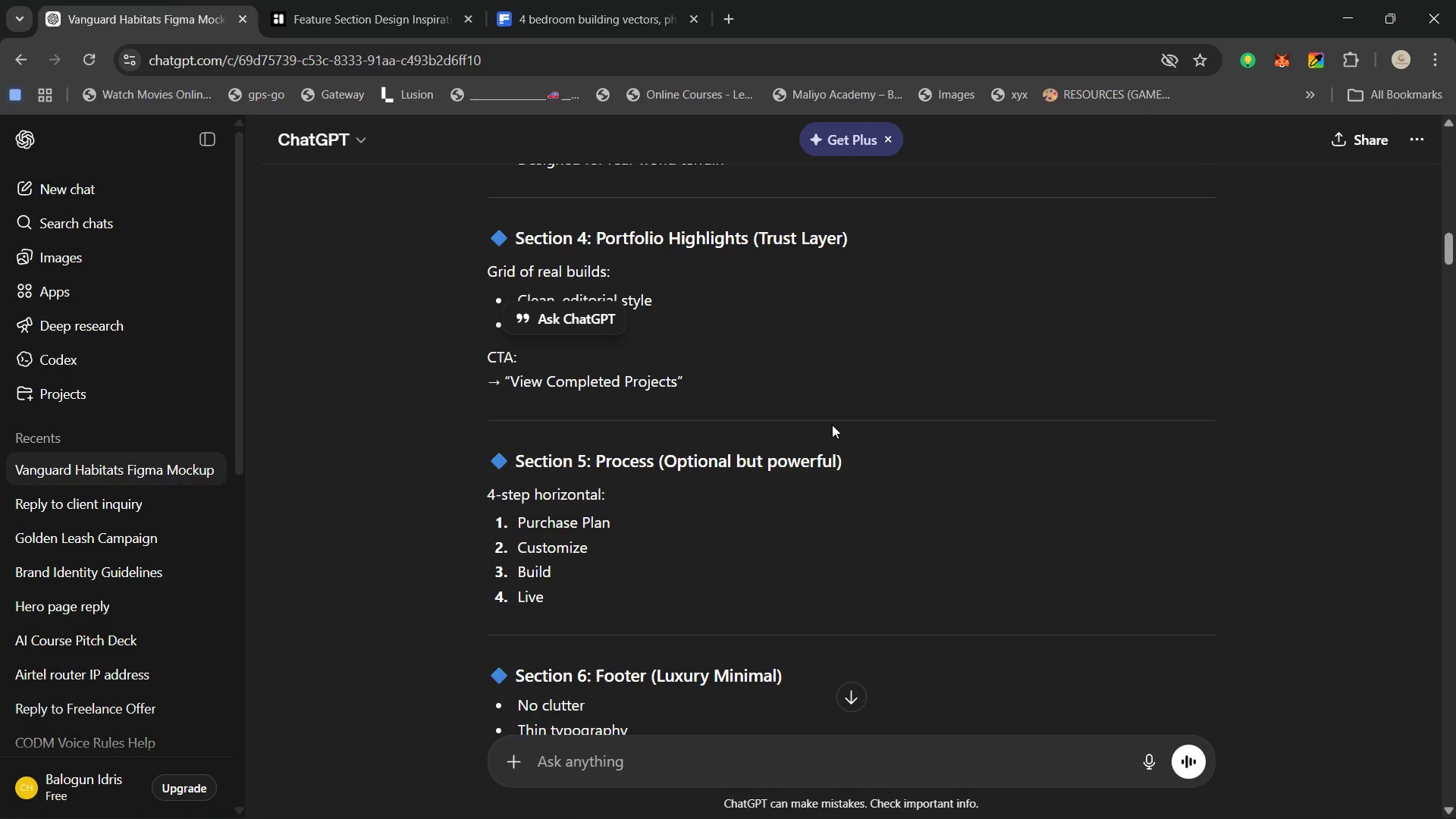 
scroll: coordinate [832, 425], scroll_direction: down, amount: 2.0
 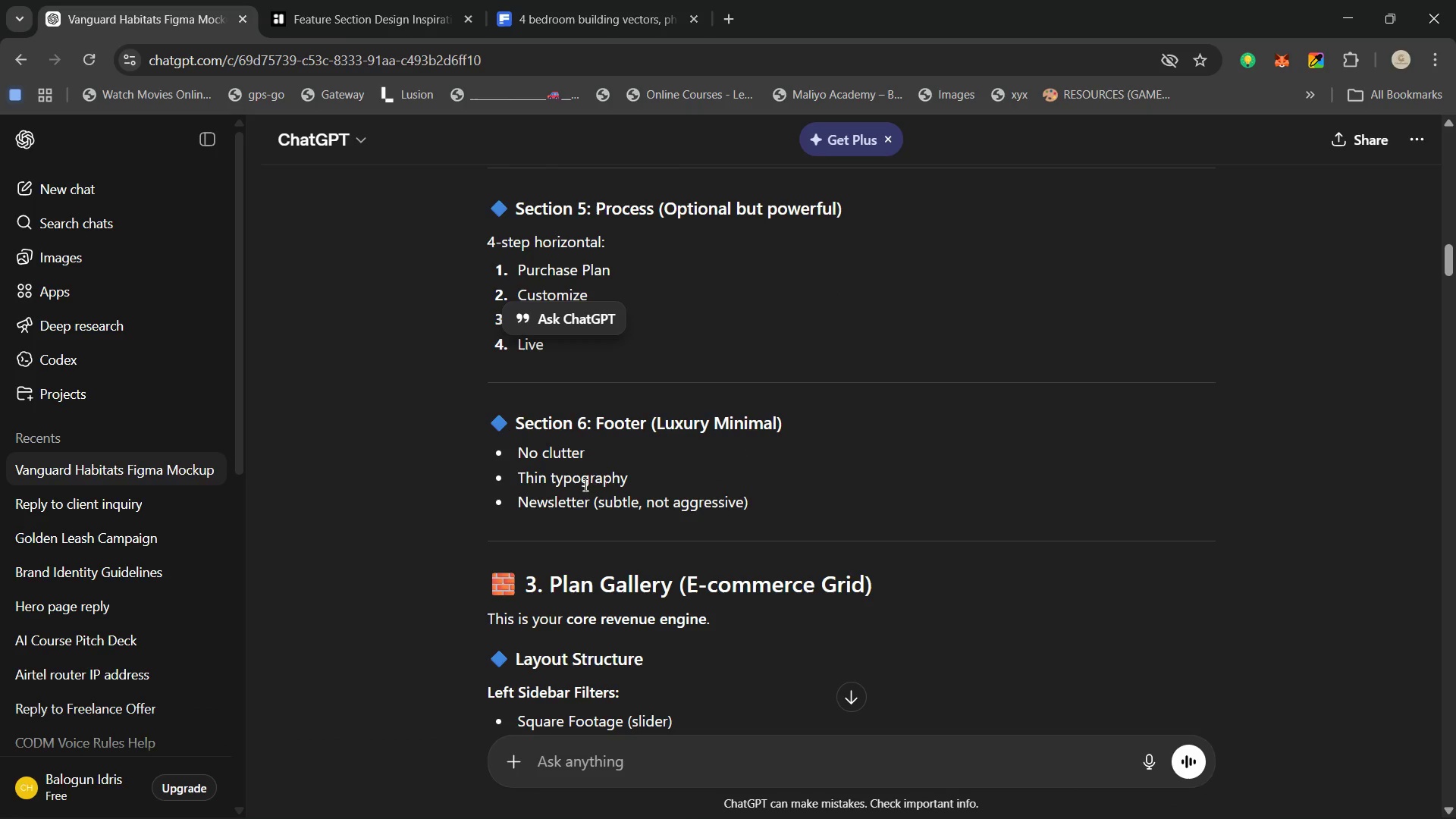 
scroll: coordinate [584, 485], scroll_direction: none, amount: 0.0
 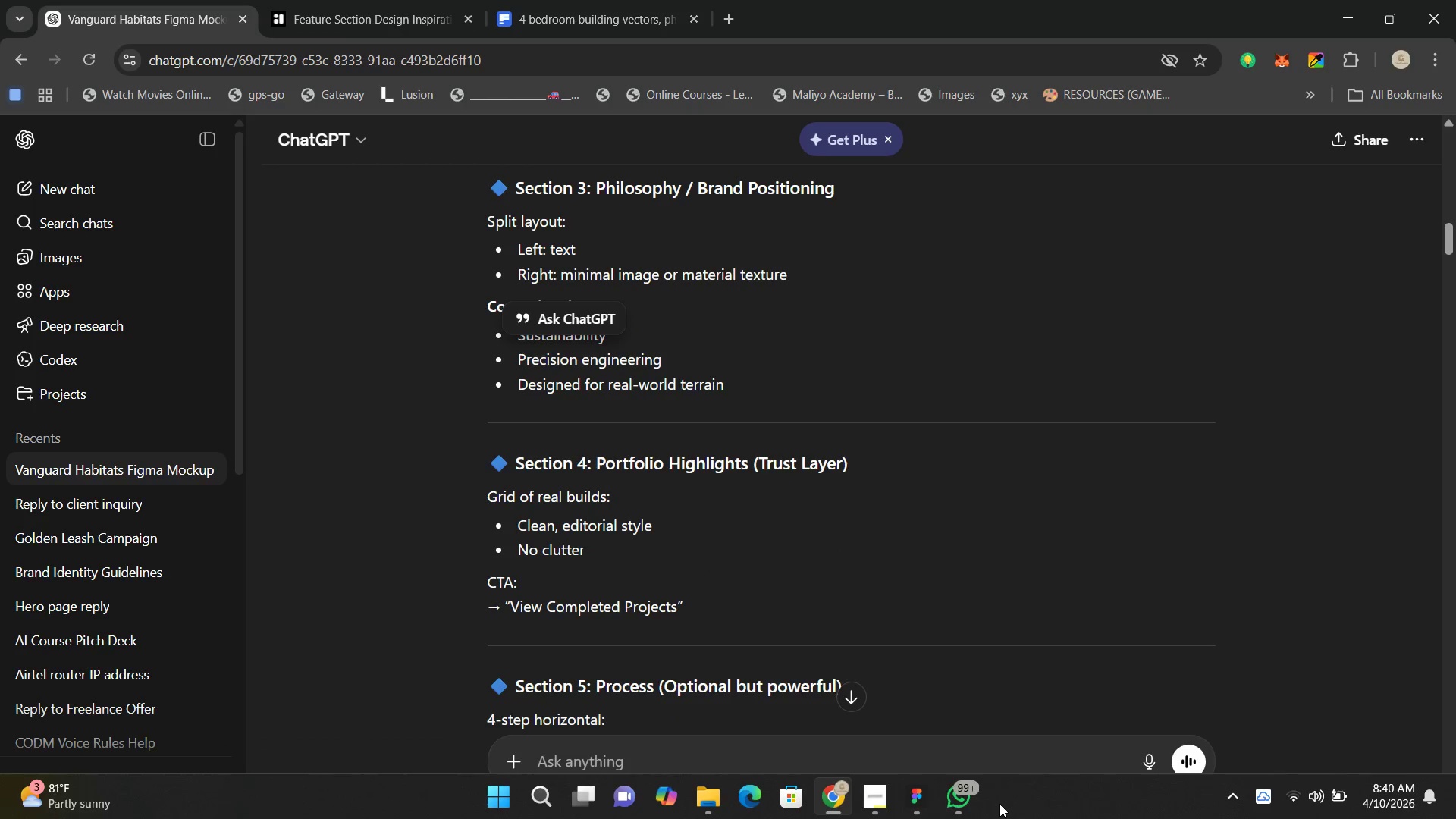 
left_click([929, 802])
 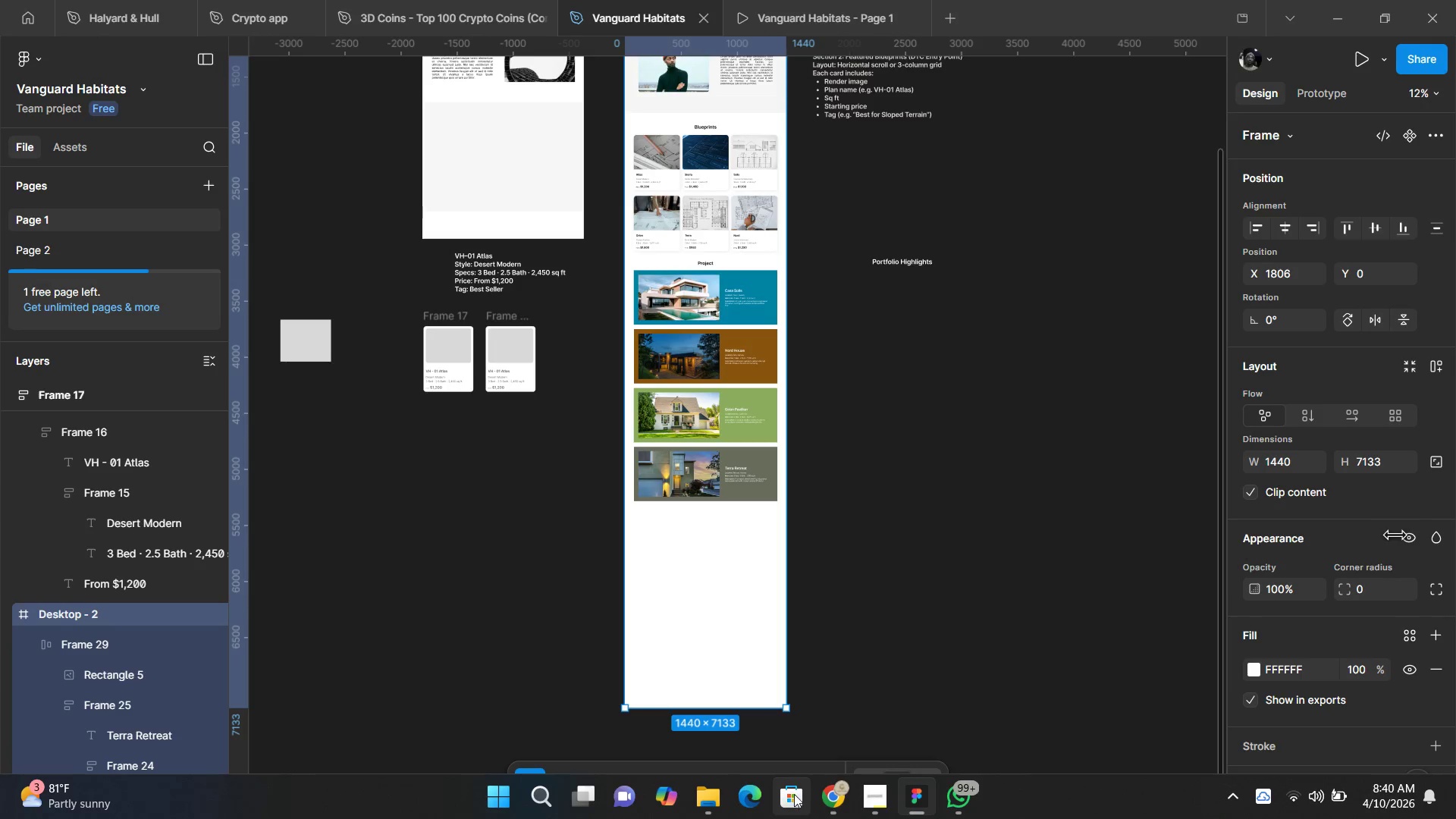 
left_click([819, 797])
 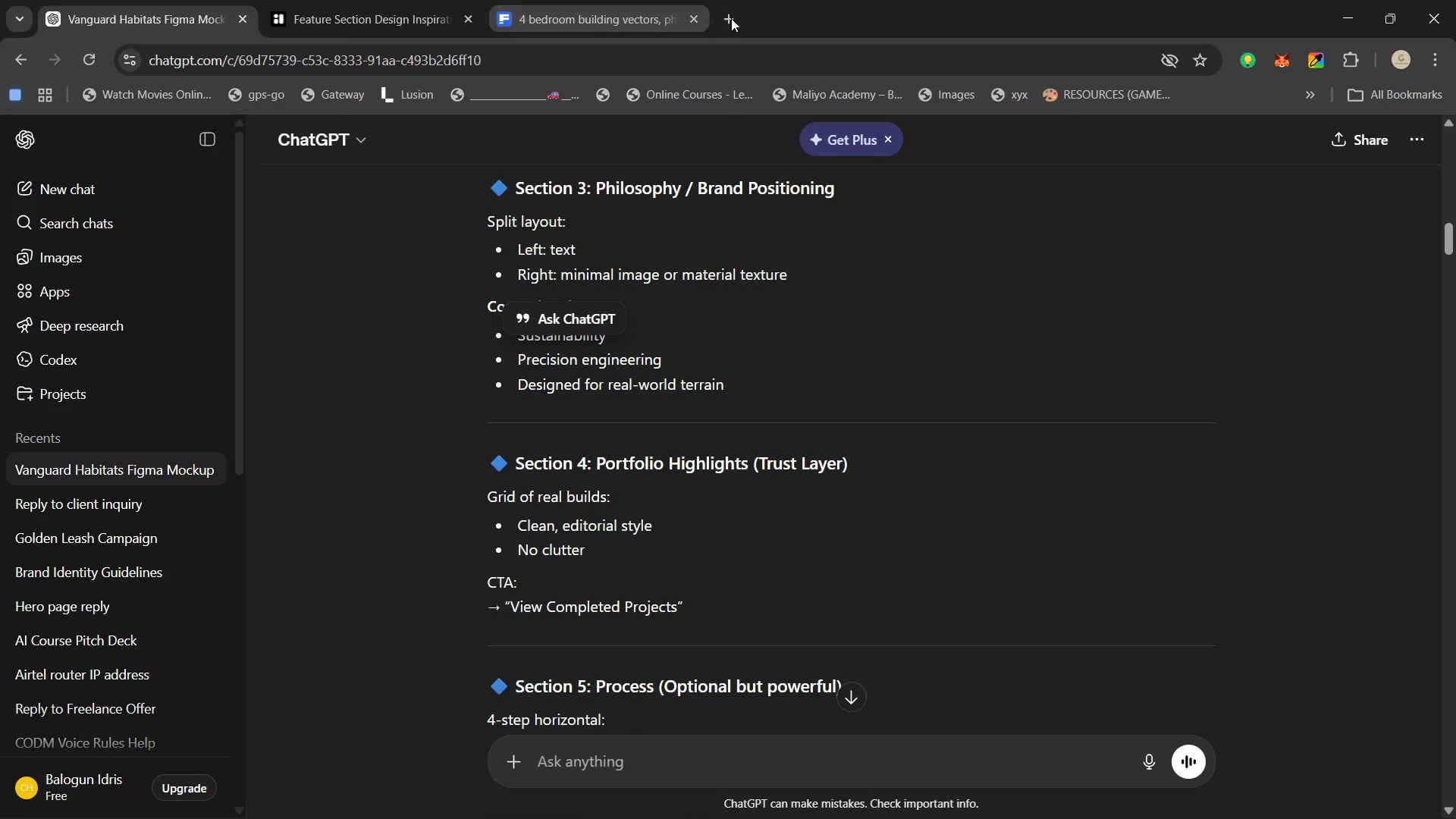 
left_click([733, 19])
 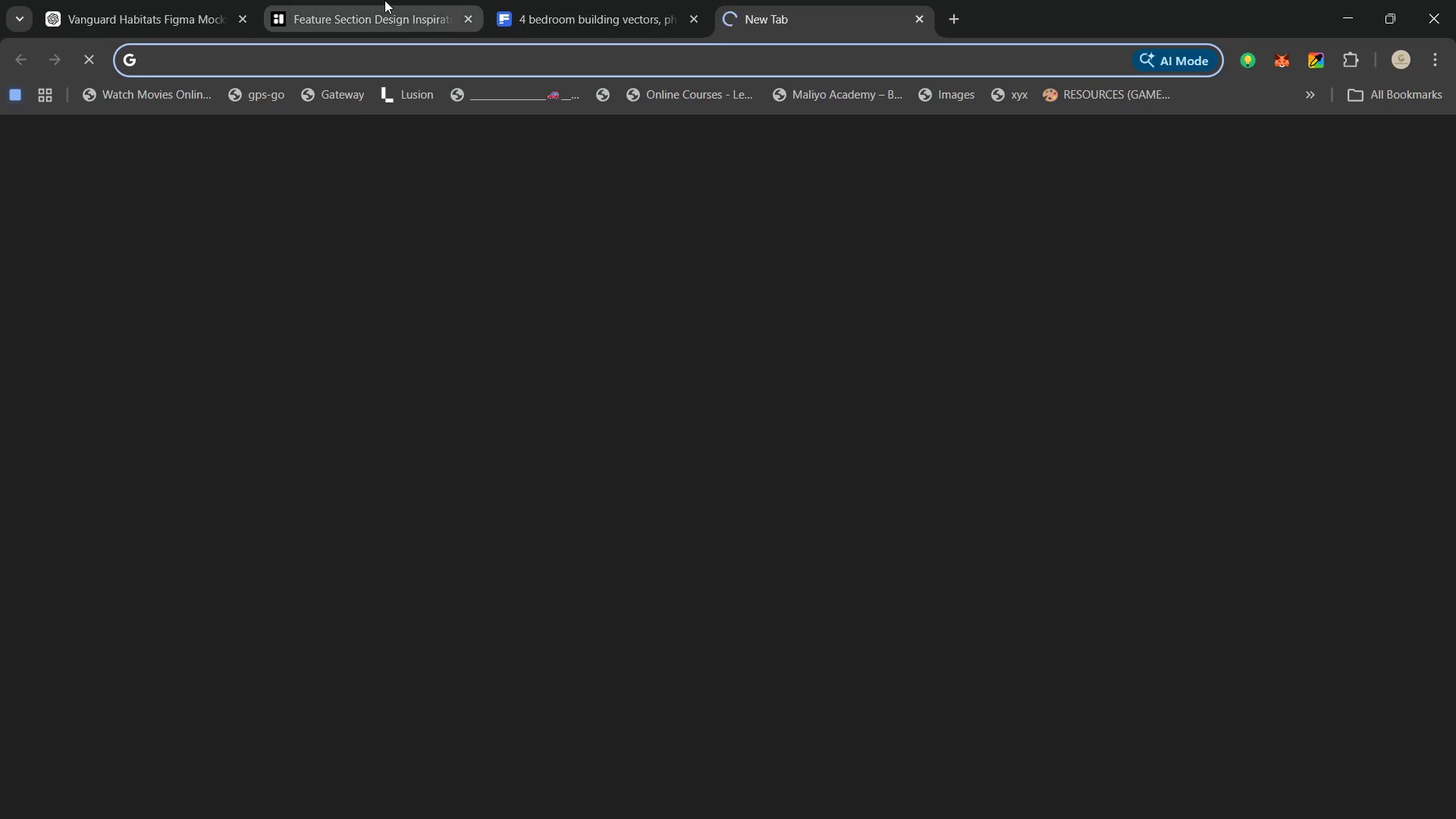 
left_click([384, 0])
 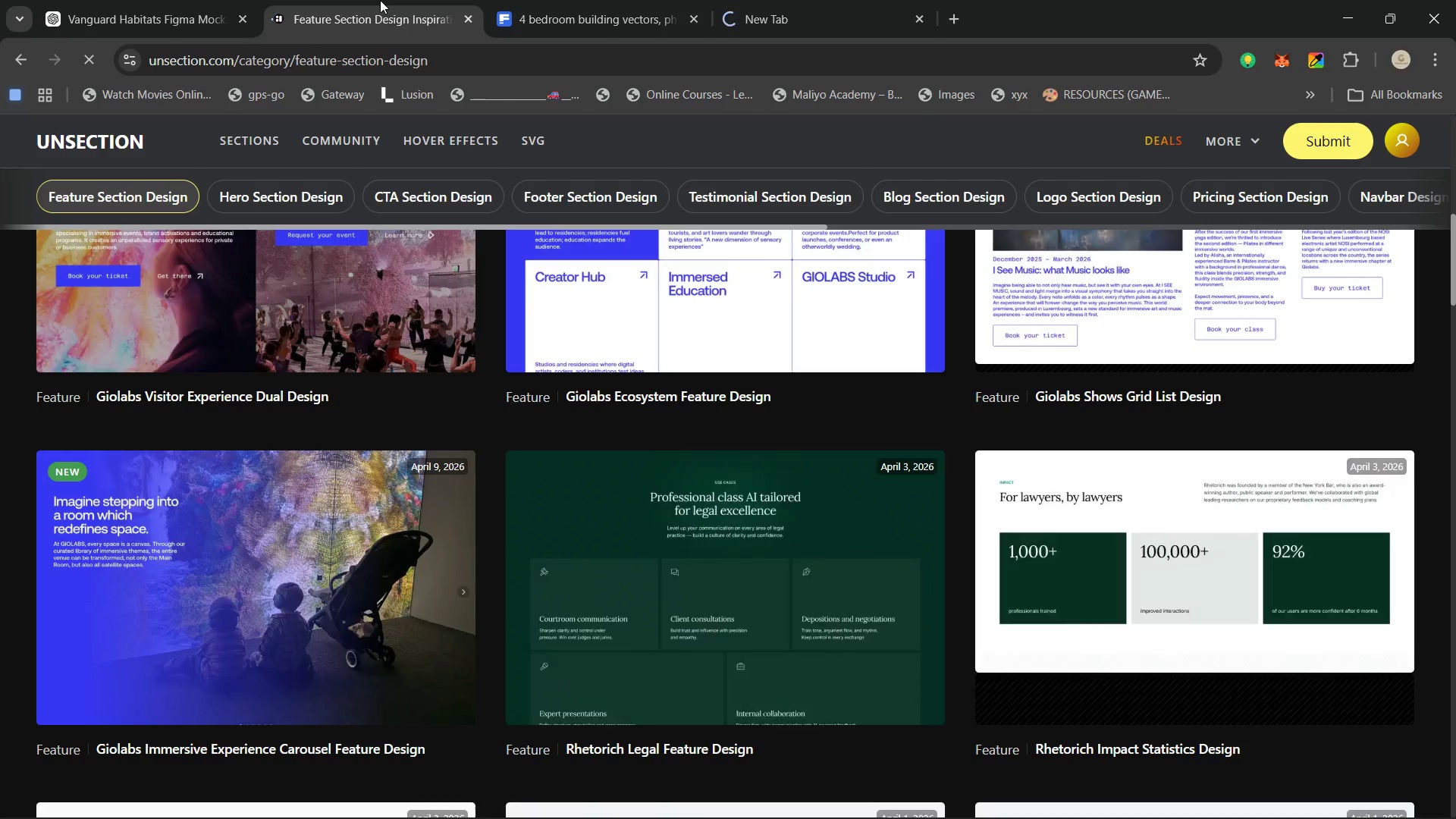 
scroll: coordinate [582, 312], scroll_direction: up, amount: 5.0
 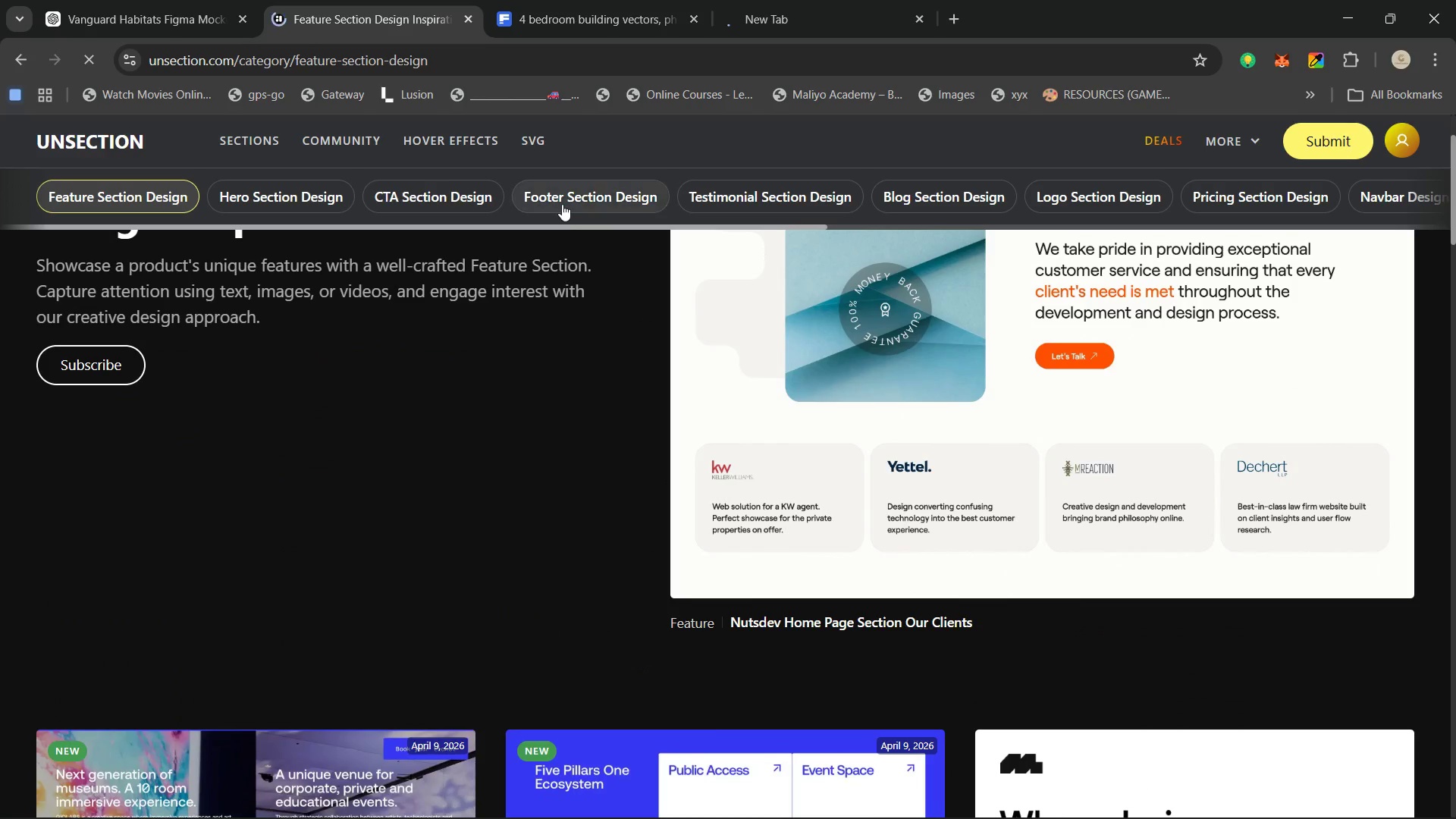 
left_click([569, 198])
 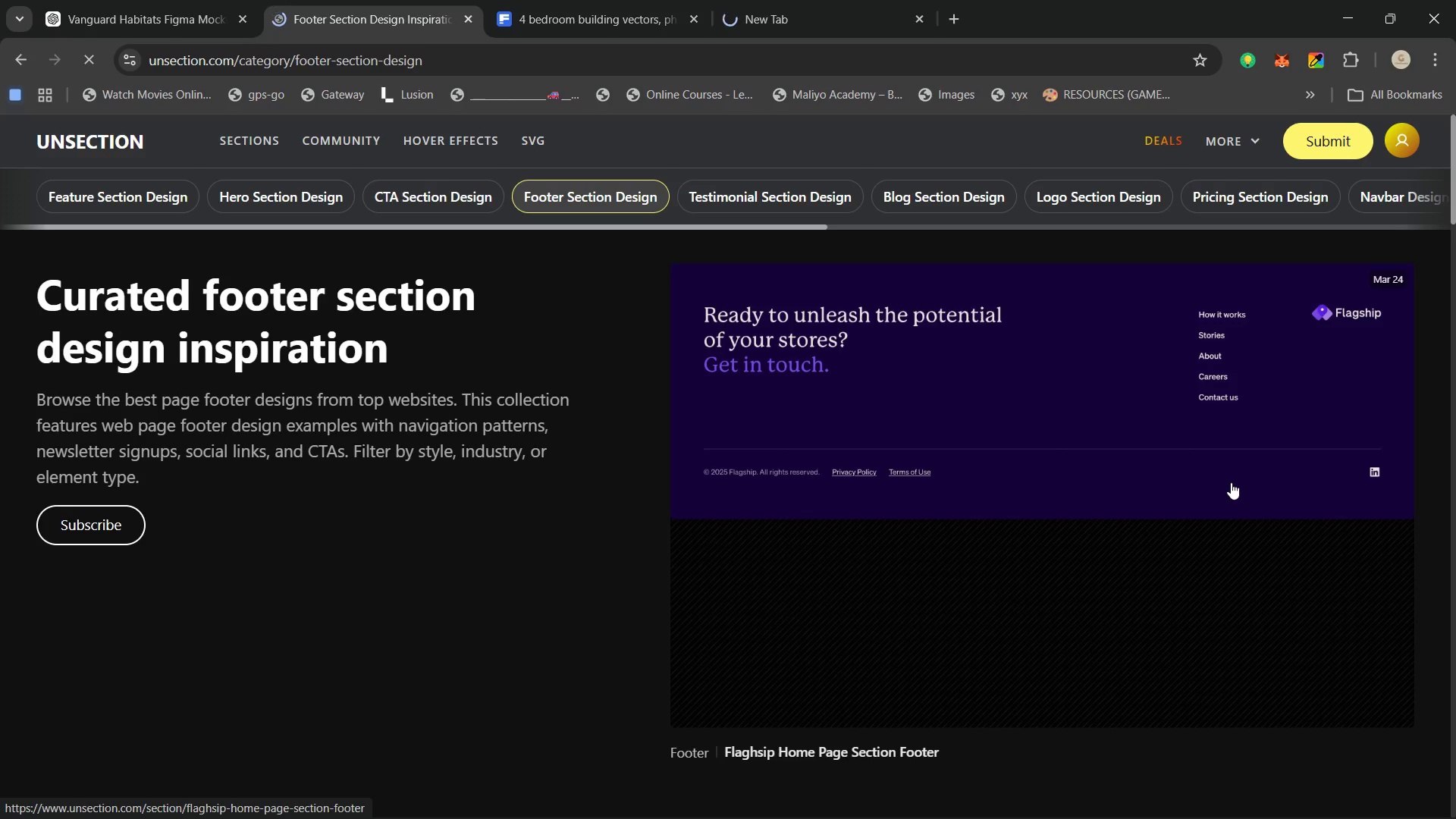 
wait(7.3)
 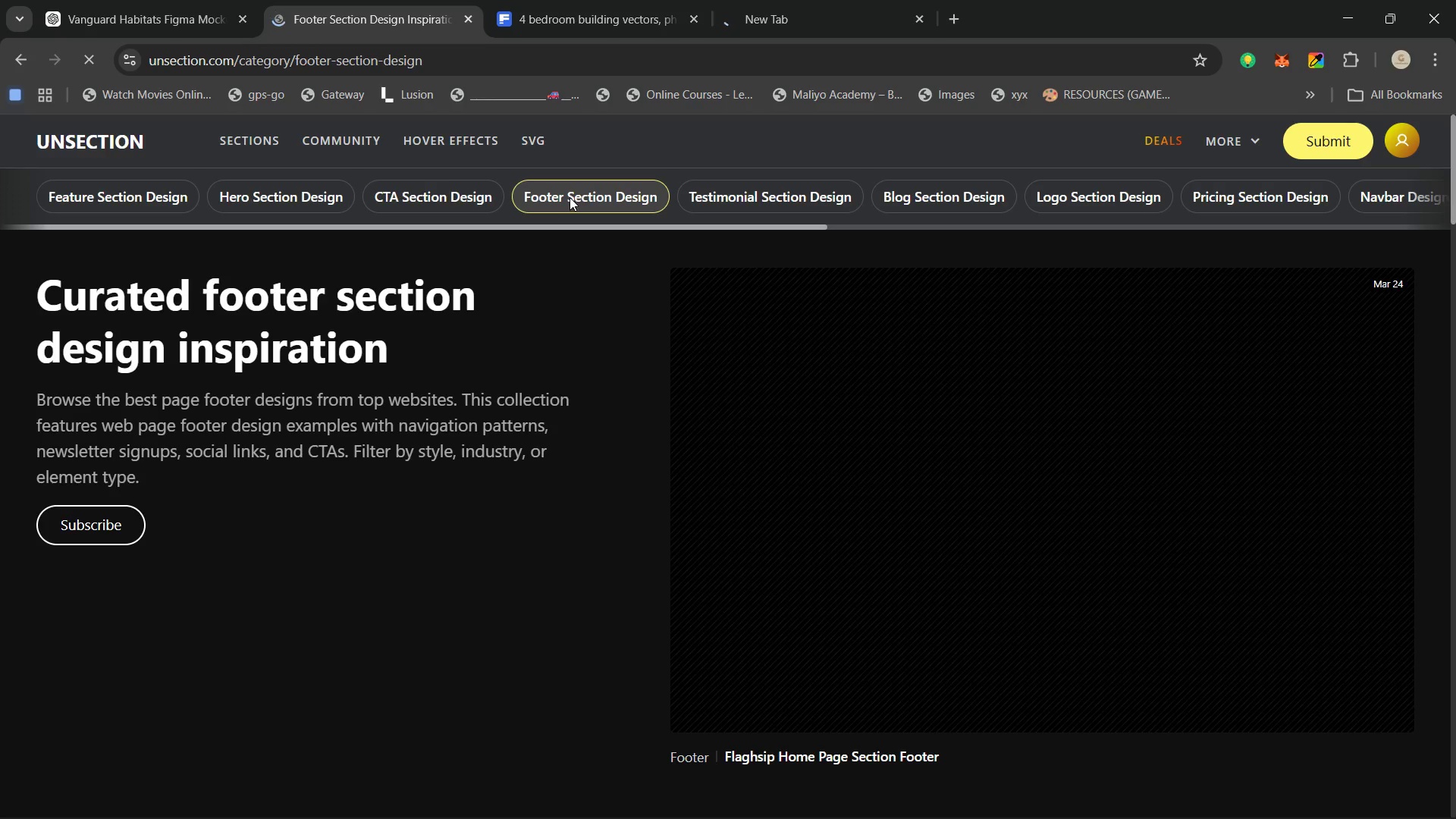 
scroll: coordinate [1056, 442], scroll_direction: none, amount: 0.0
 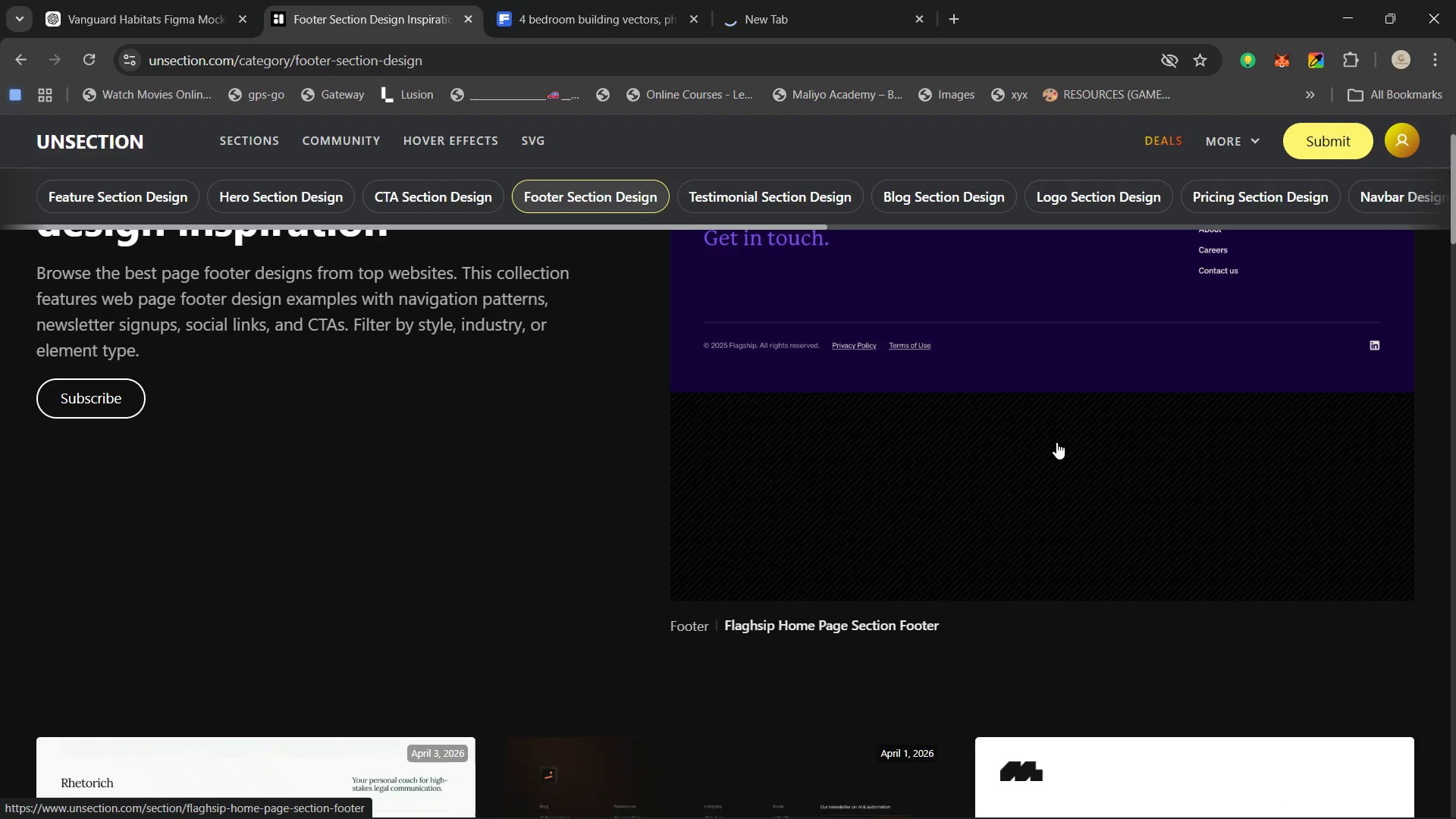 
scroll: coordinate [1056, 442], scroll_direction: up, amount: 2.0
 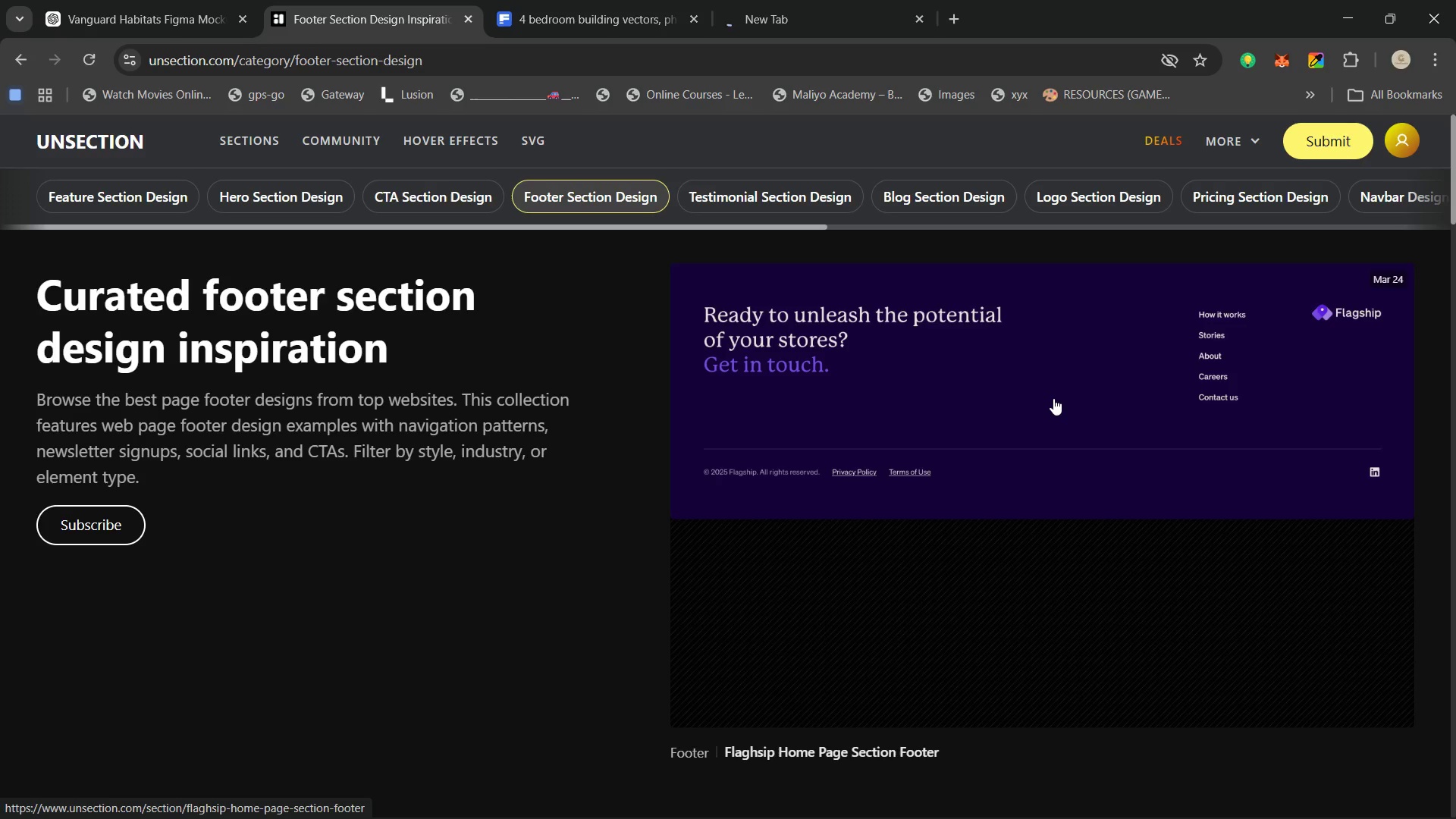 
scroll: coordinate [686, 511], scroll_direction: down, amount: 12.0
 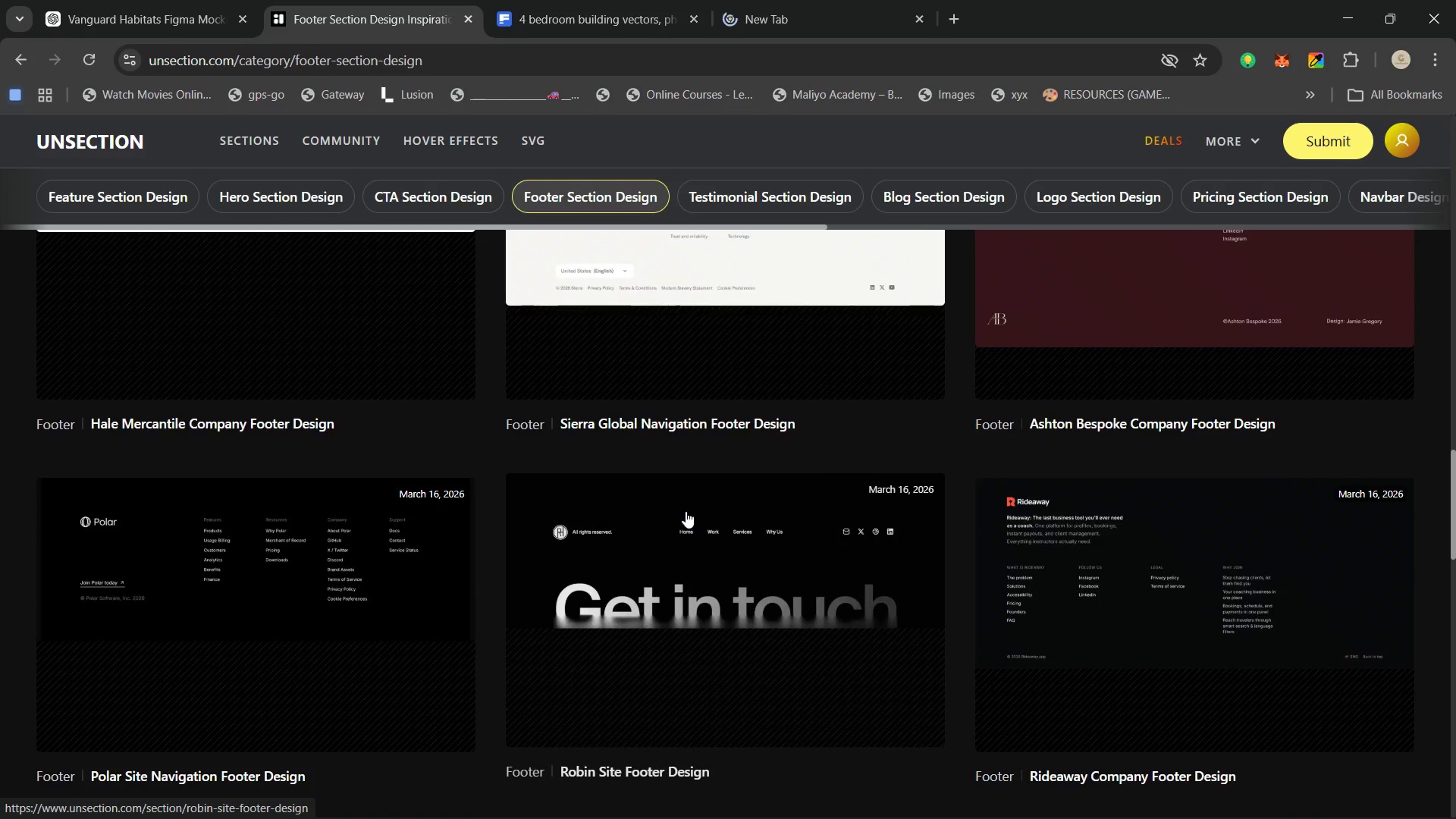 
scroll: coordinate [686, 511], scroll_direction: down, amount: 2.0
 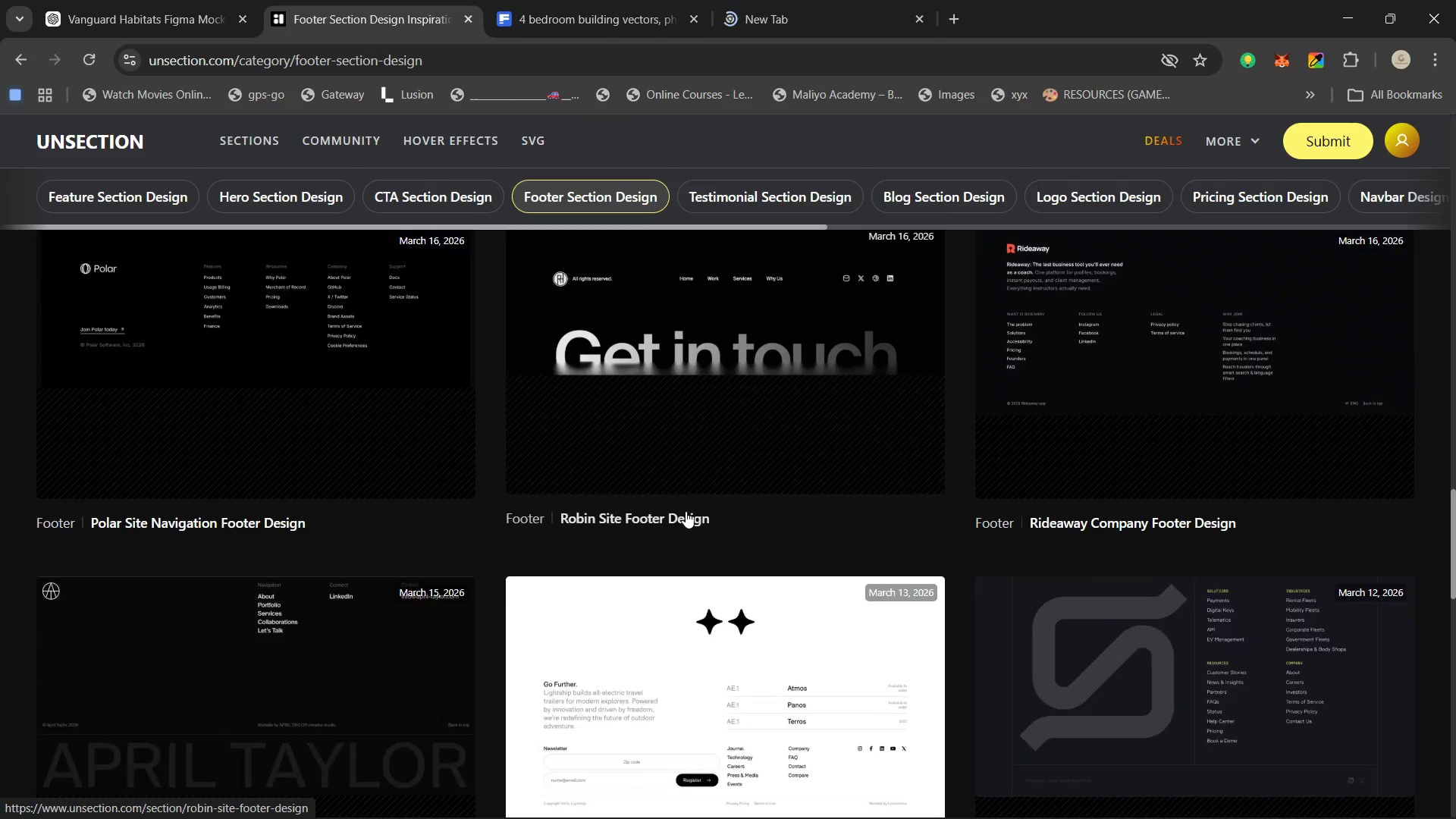 
scroll: coordinate [686, 511], scroll_direction: none, amount: 0.0
 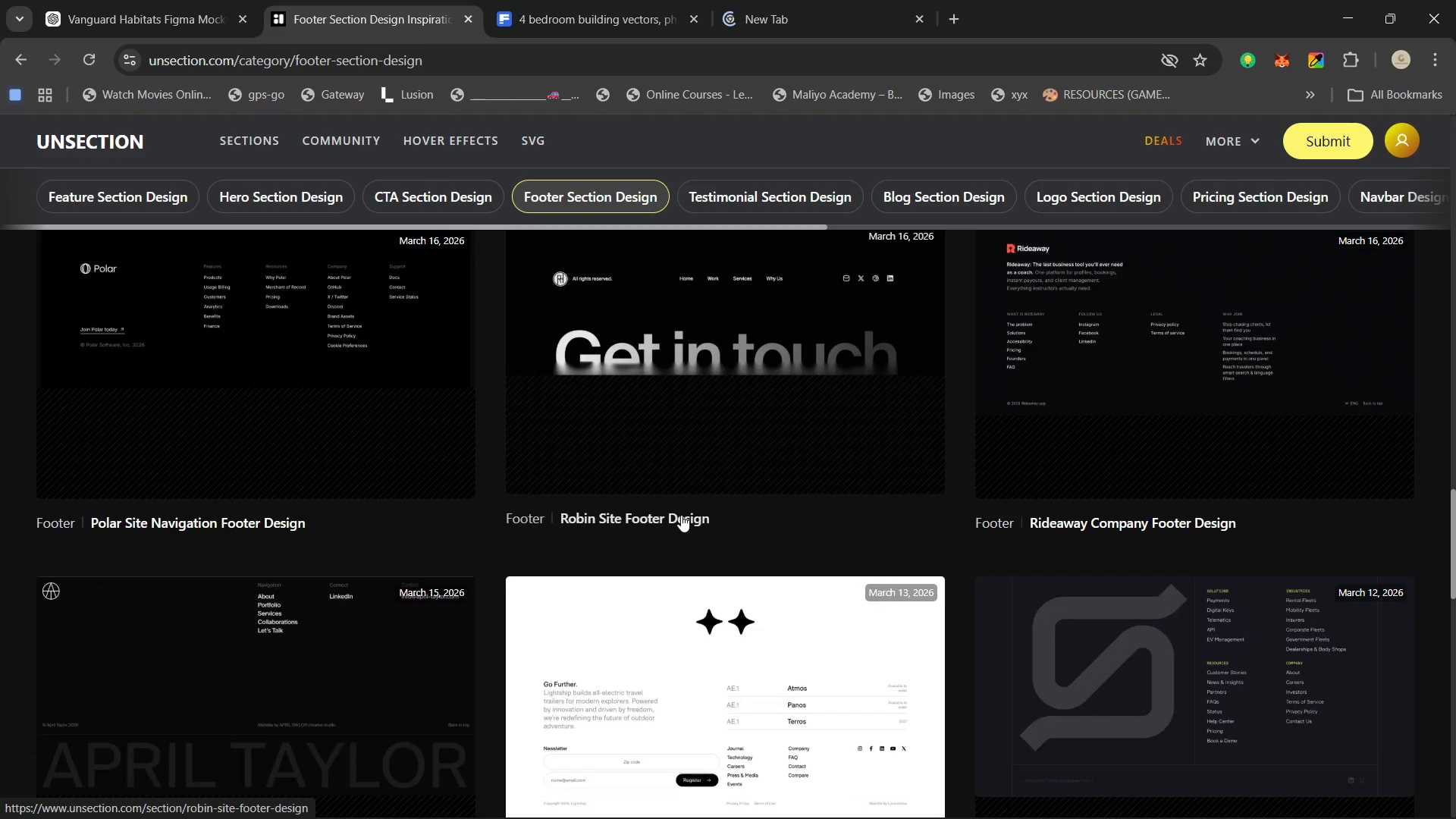 
scroll: coordinate [679, 515], scroll_direction: down, amount: 7.0
 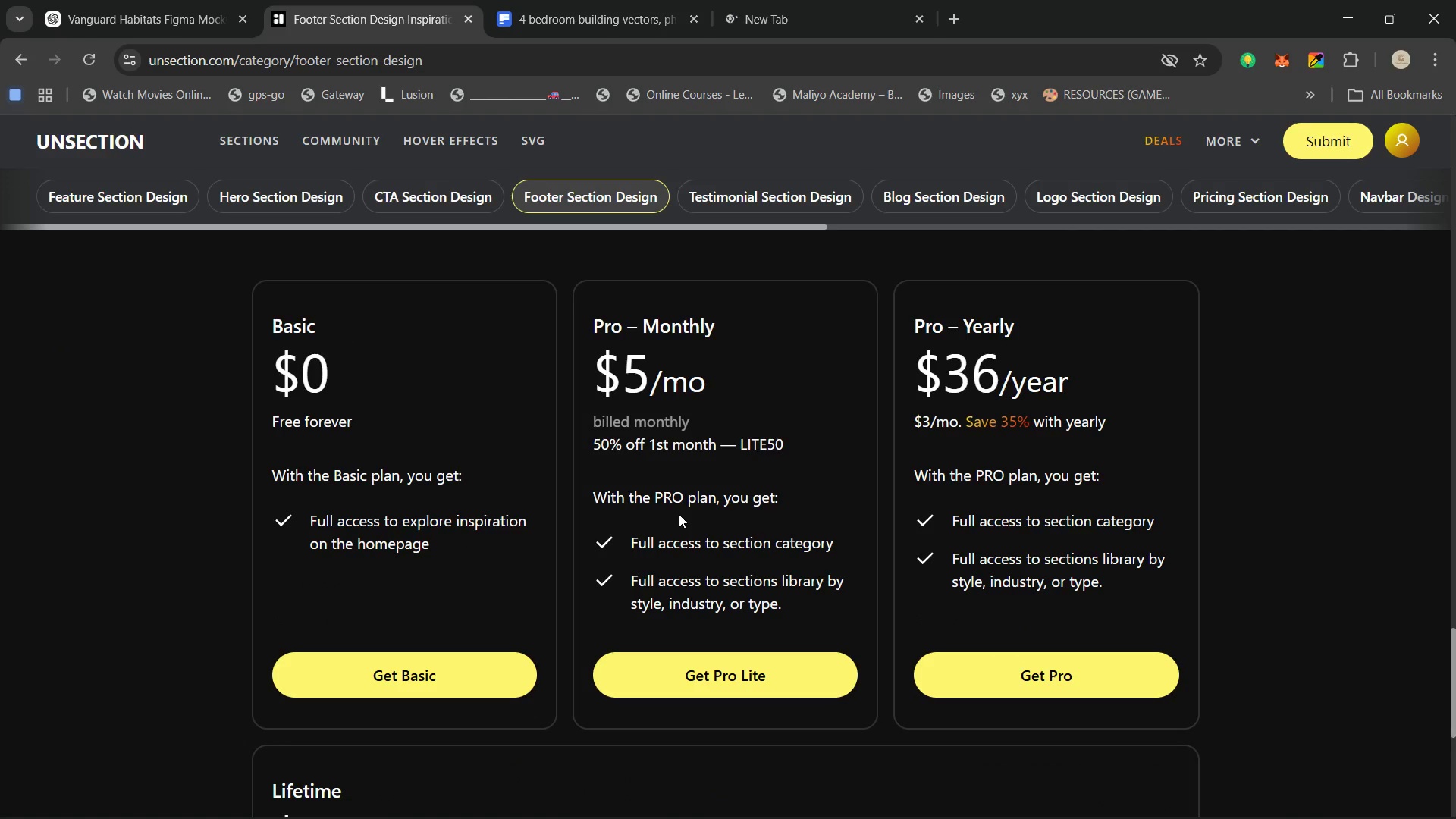 
scroll: coordinate [676, 513], scroll_direction: up, amount: 5.0
 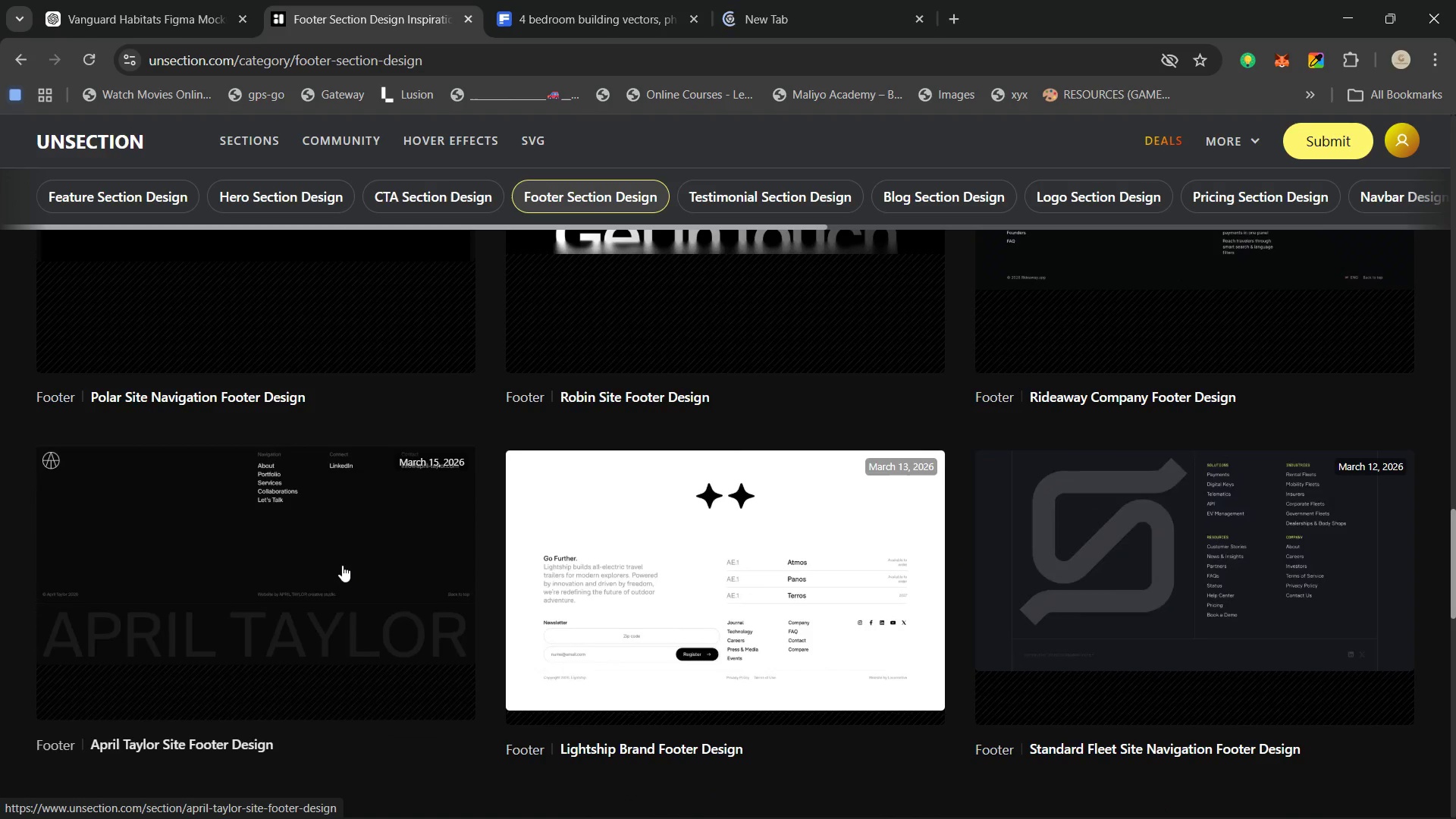 
left_click([342, 565])
 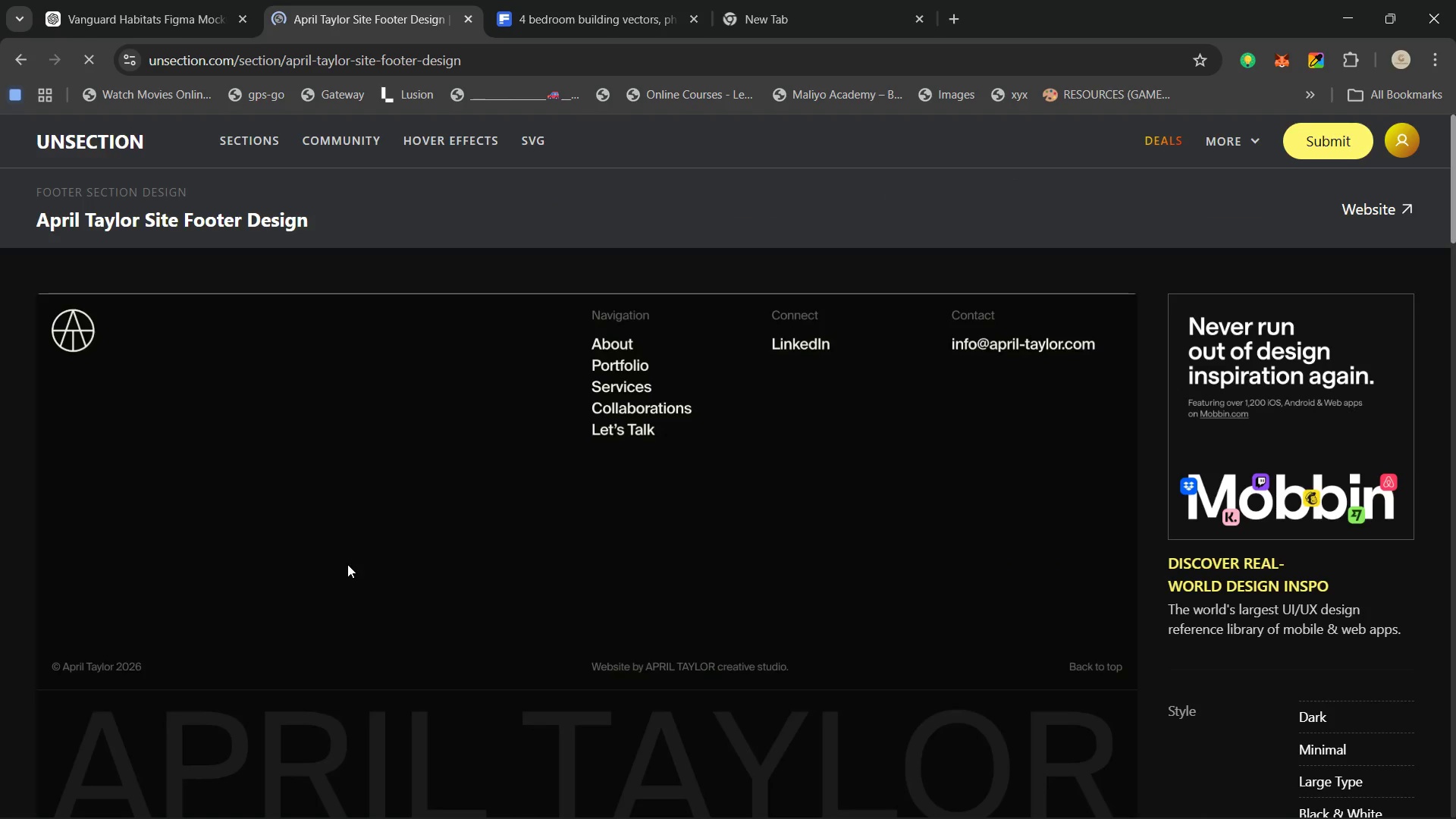 
wait(5.2)
 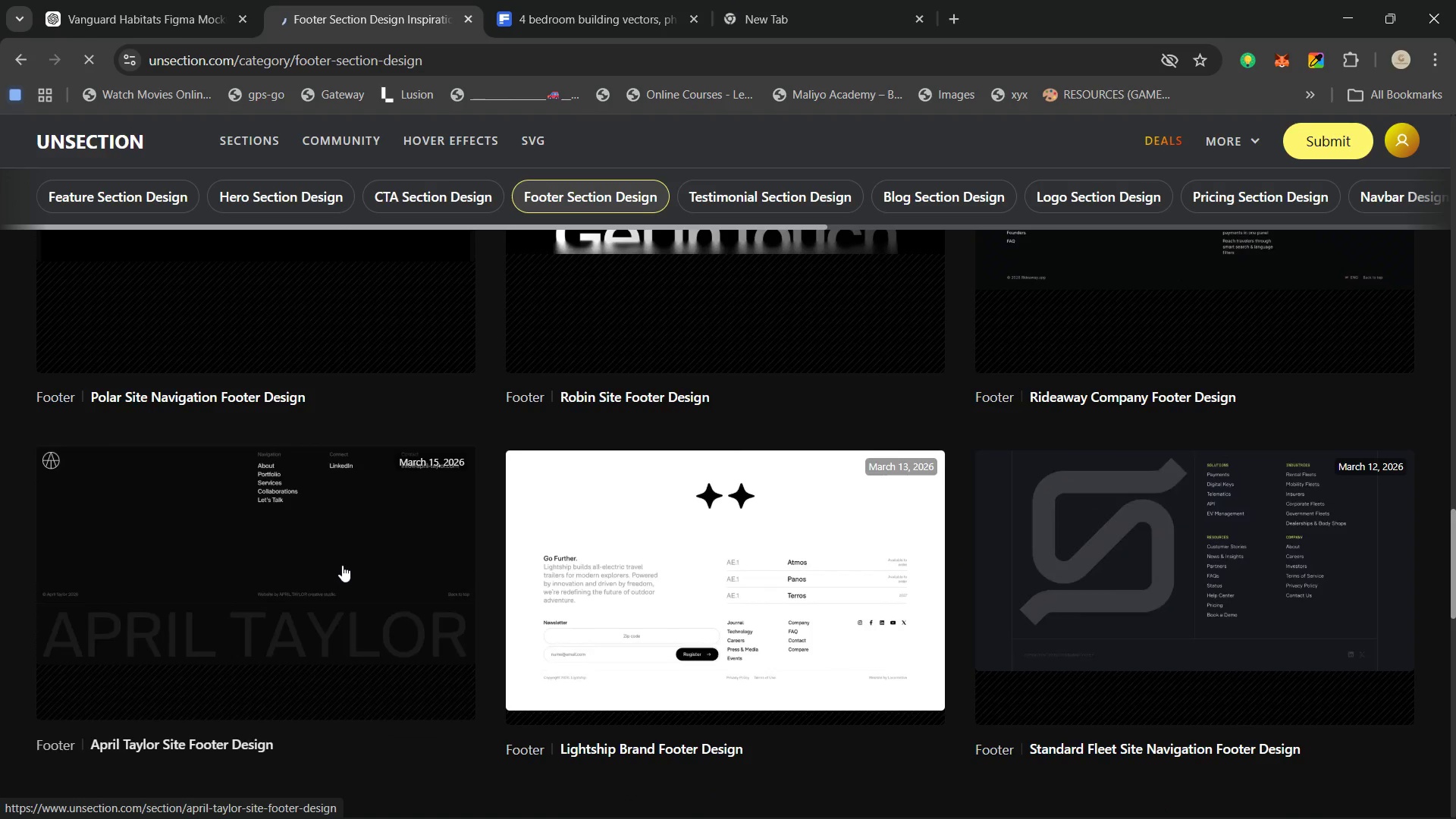 
scroll: coordinate [475, 501], scroll_direction: down, amount: 3.0
 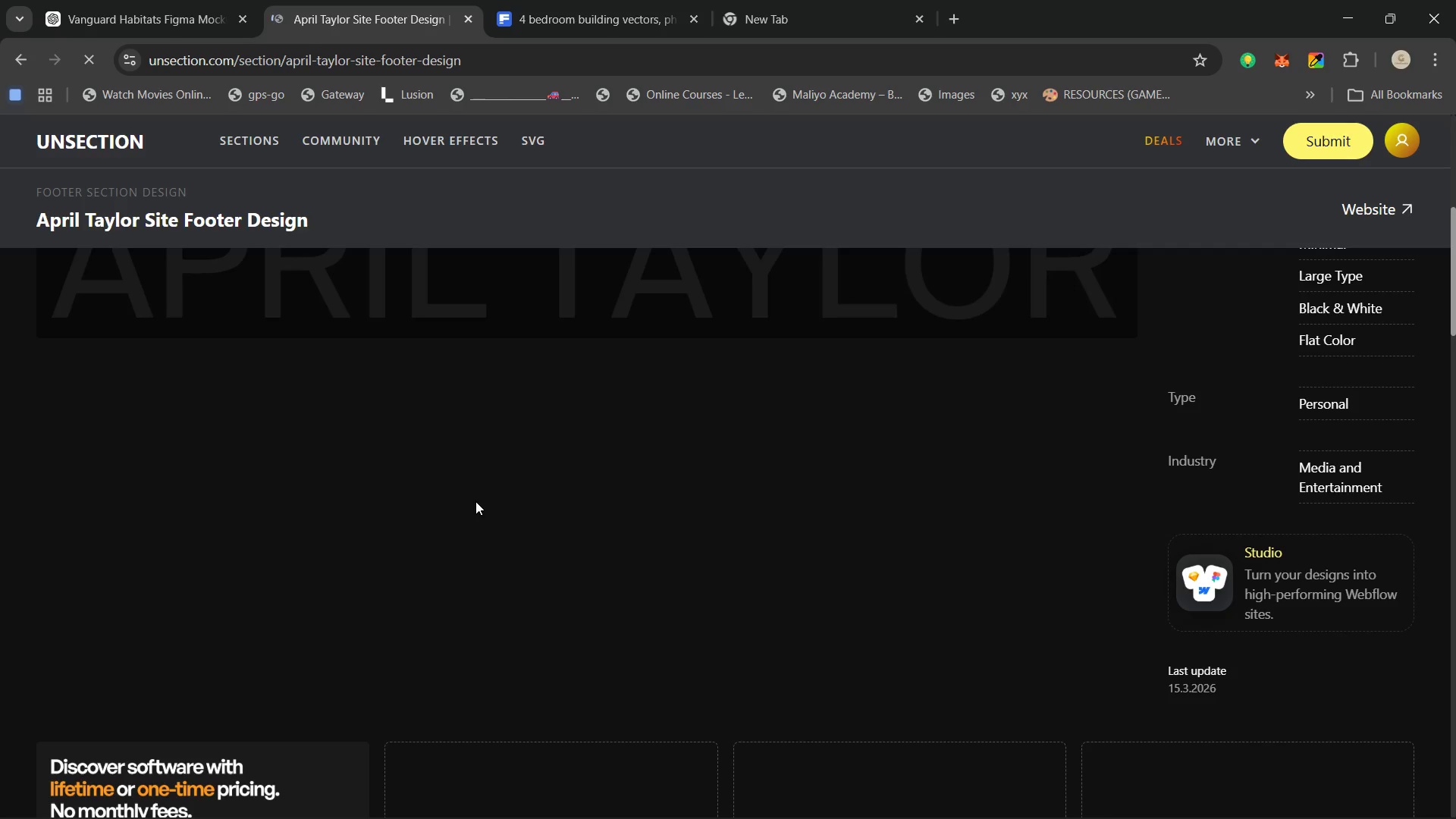 
scroll: coordinate [522, 499], scroll_direction: up, amount: 3.0
 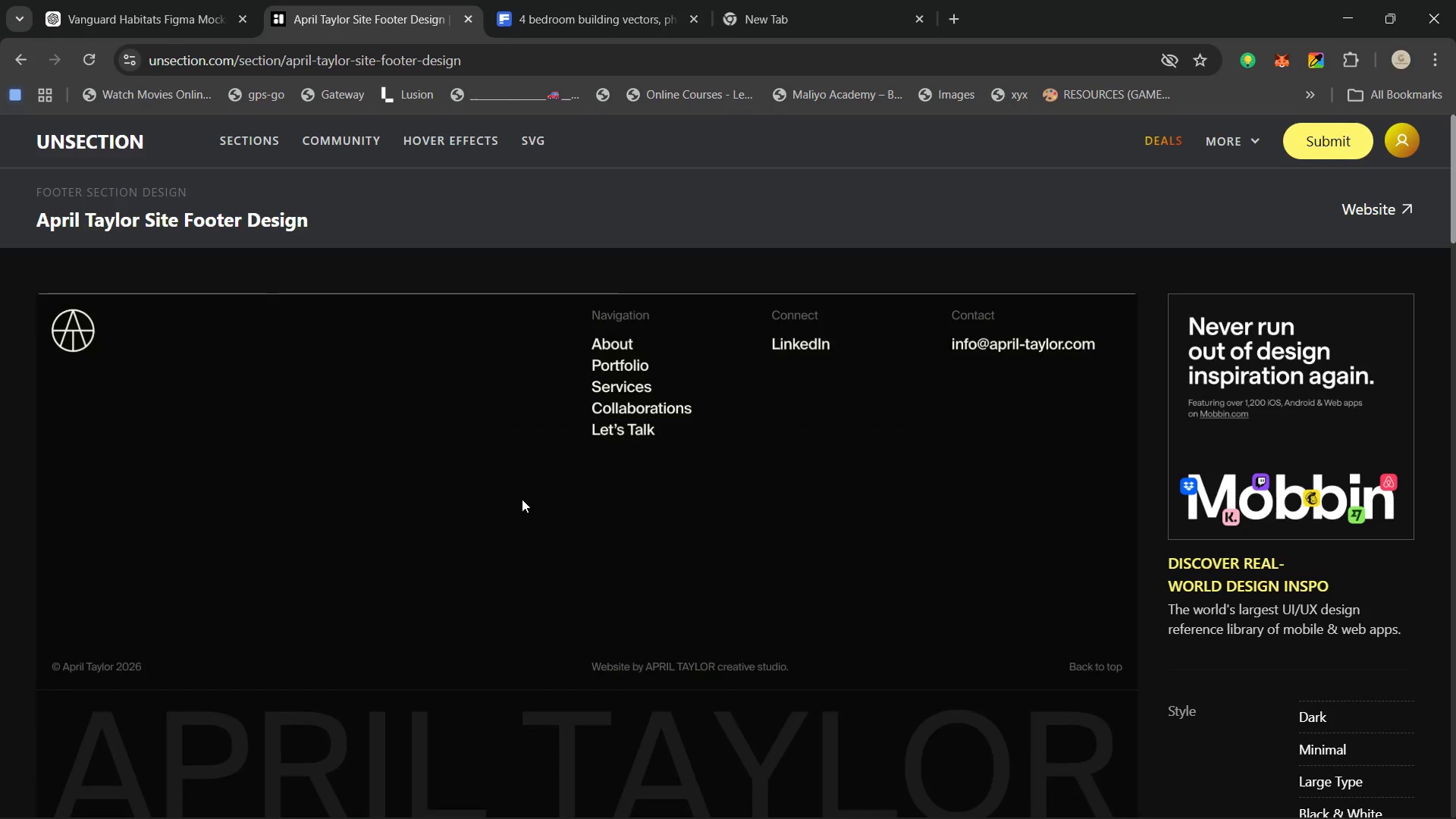 
right_click([522, 499])
 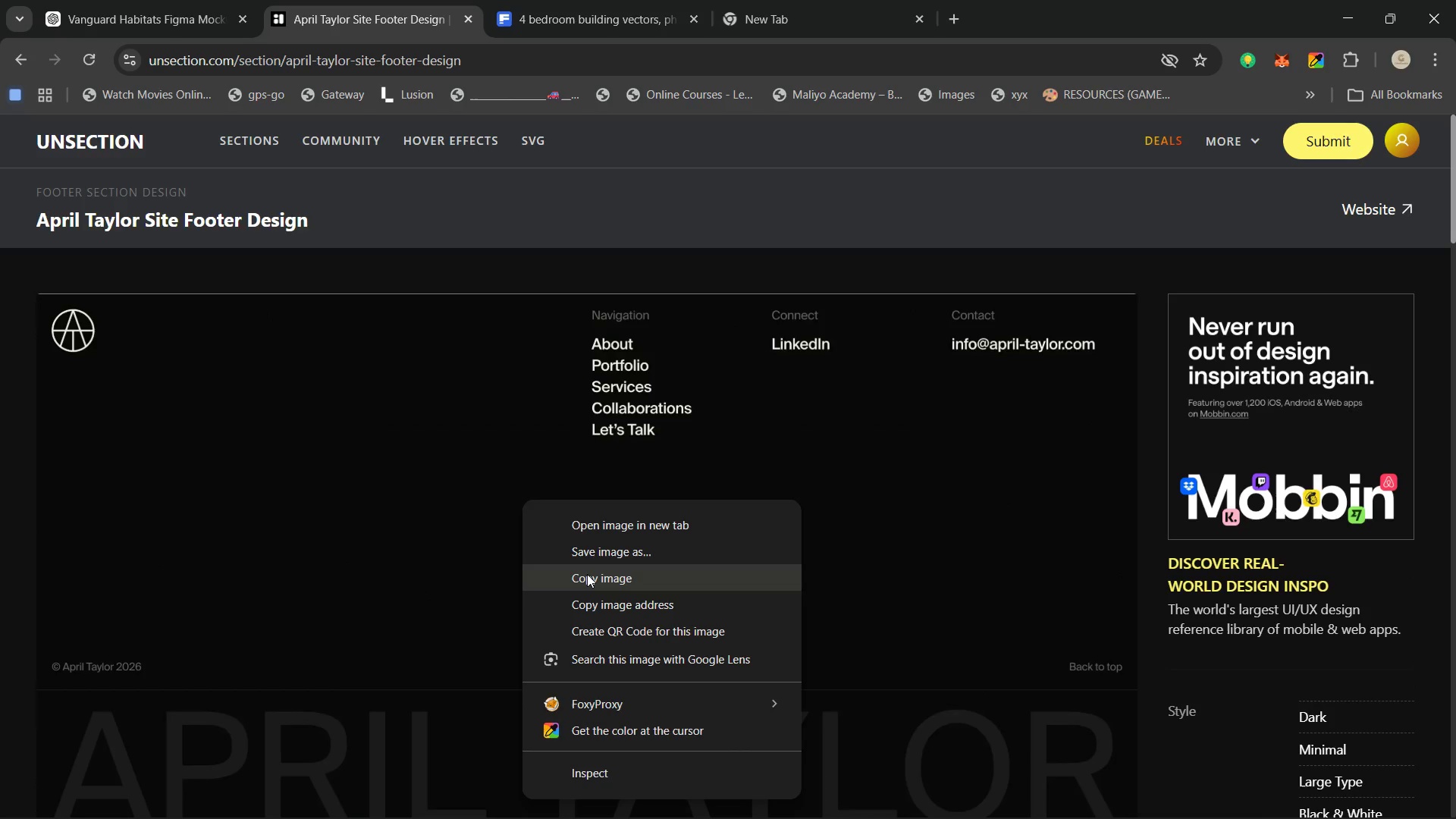 
left_click([587, 574])
 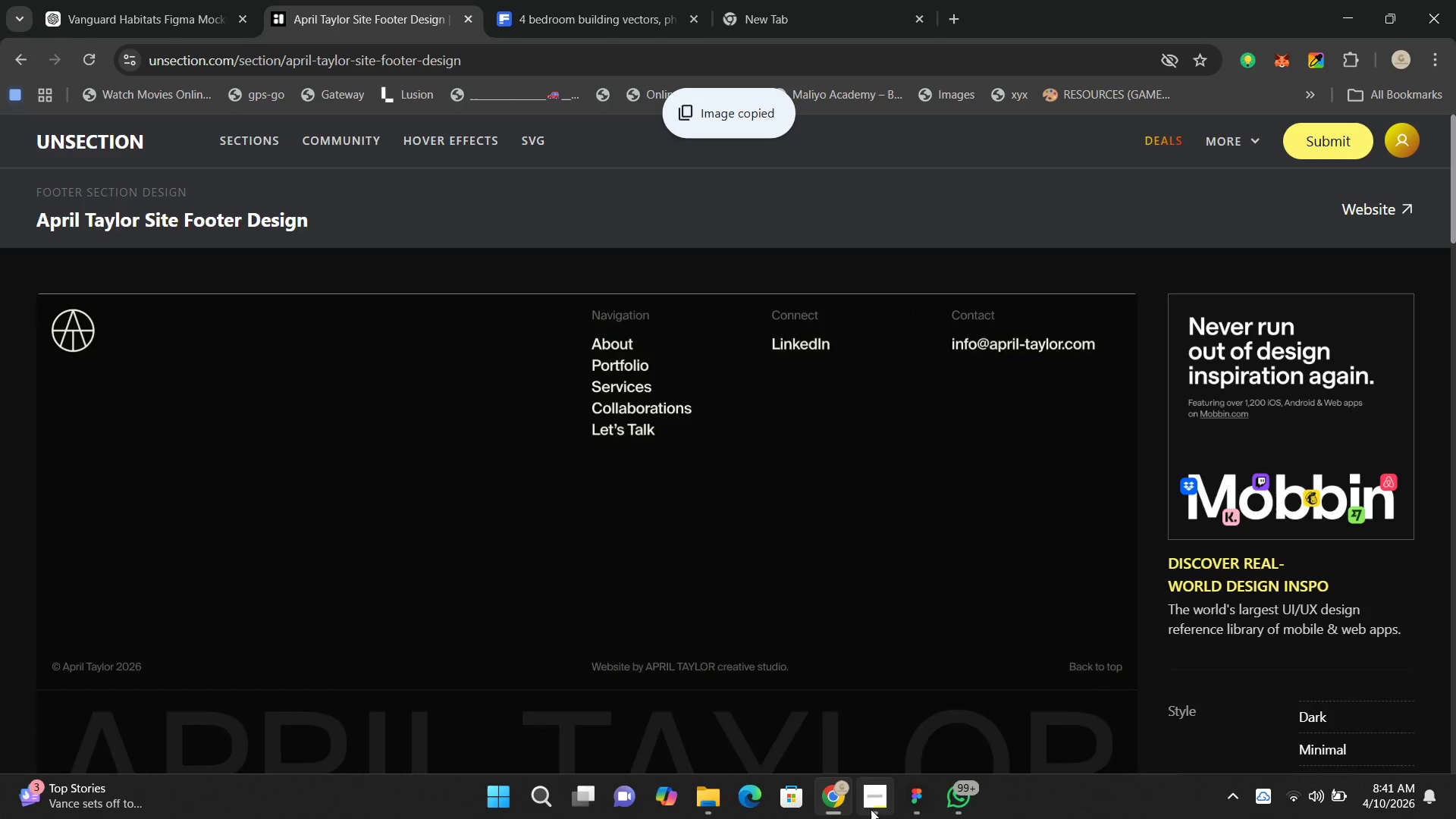 
left_click([917, 806])
 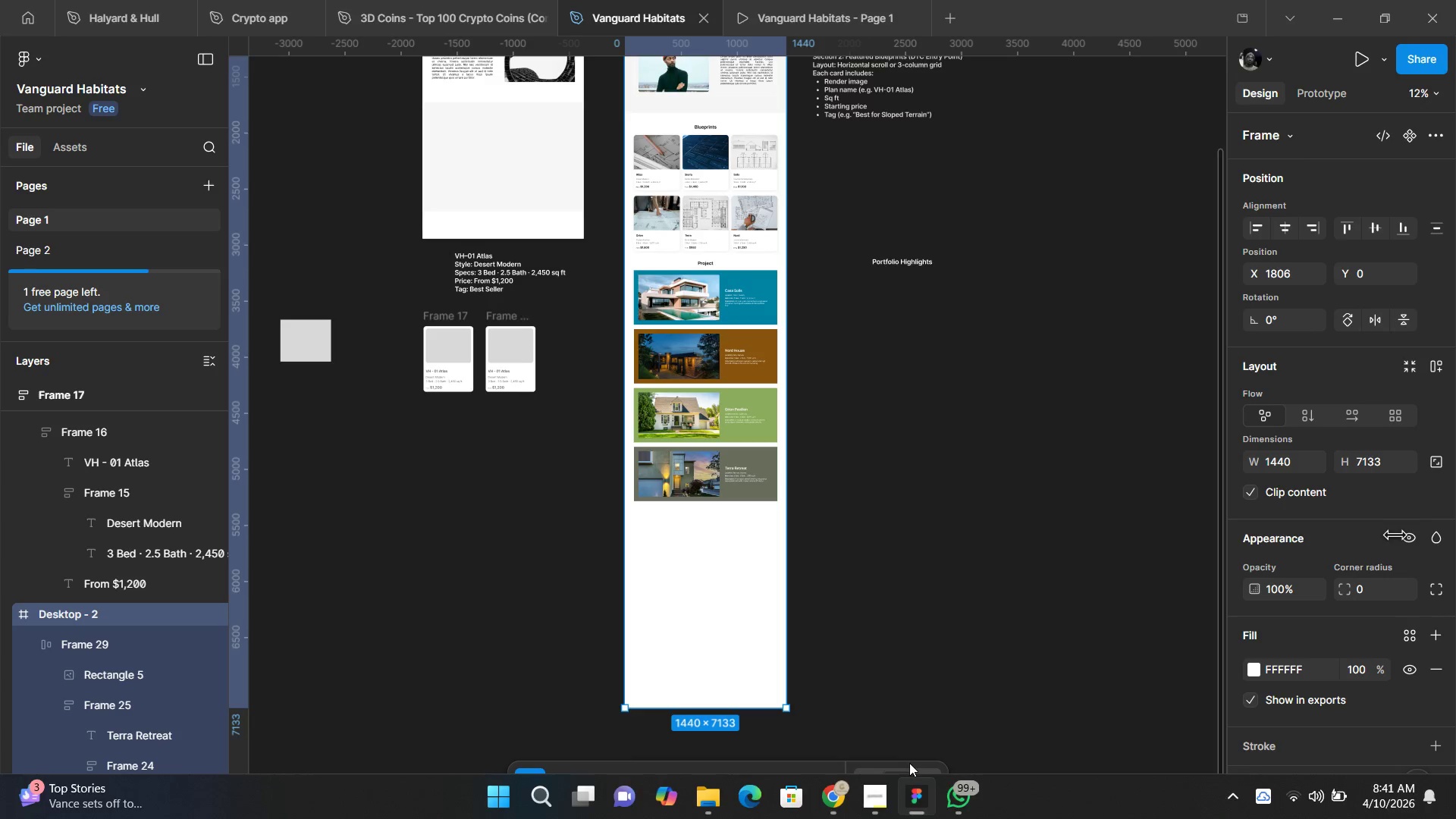 
left_click([977, 465])
 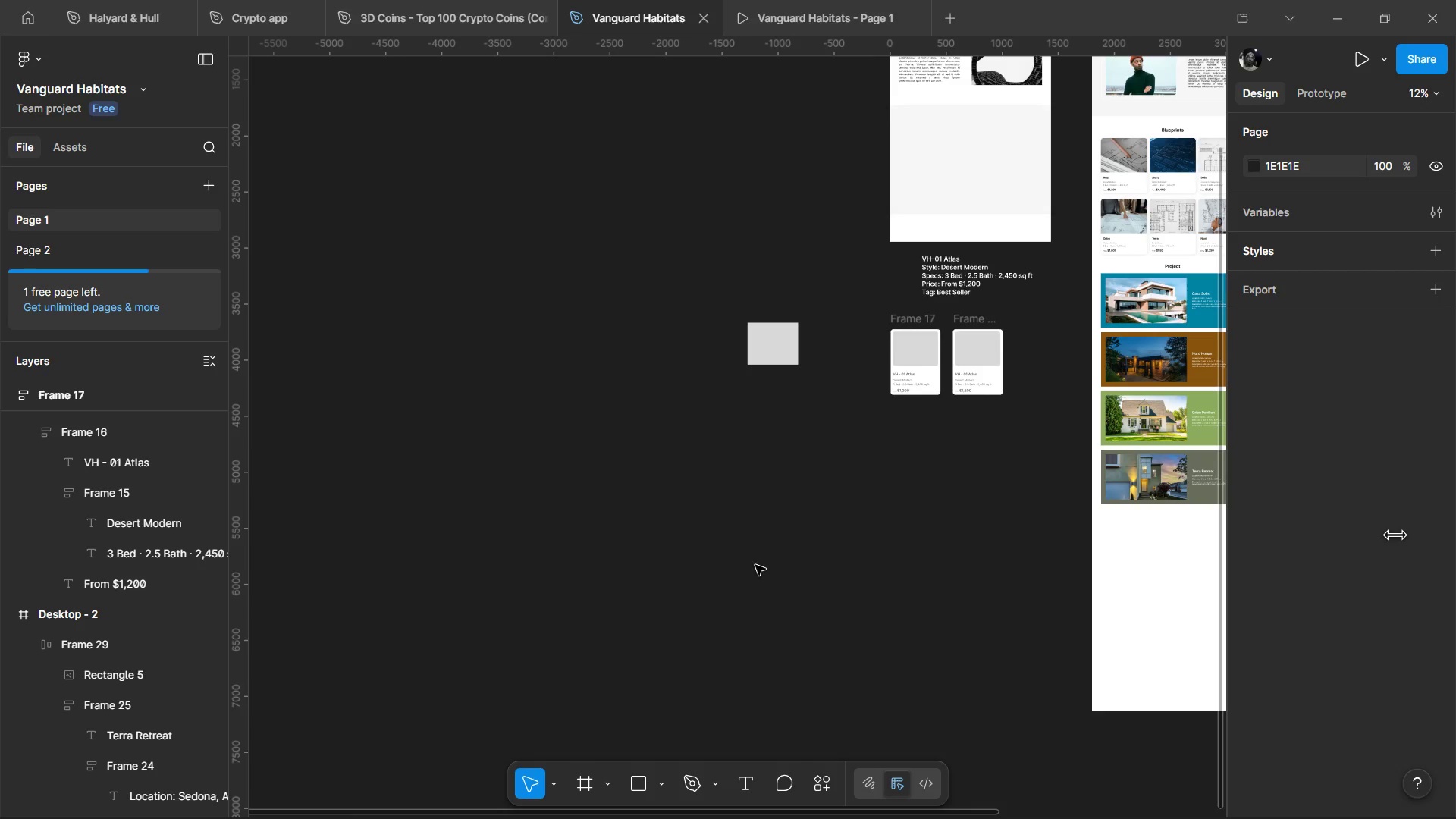 
hold_key(key=ControlLeft, duration=3.61)
 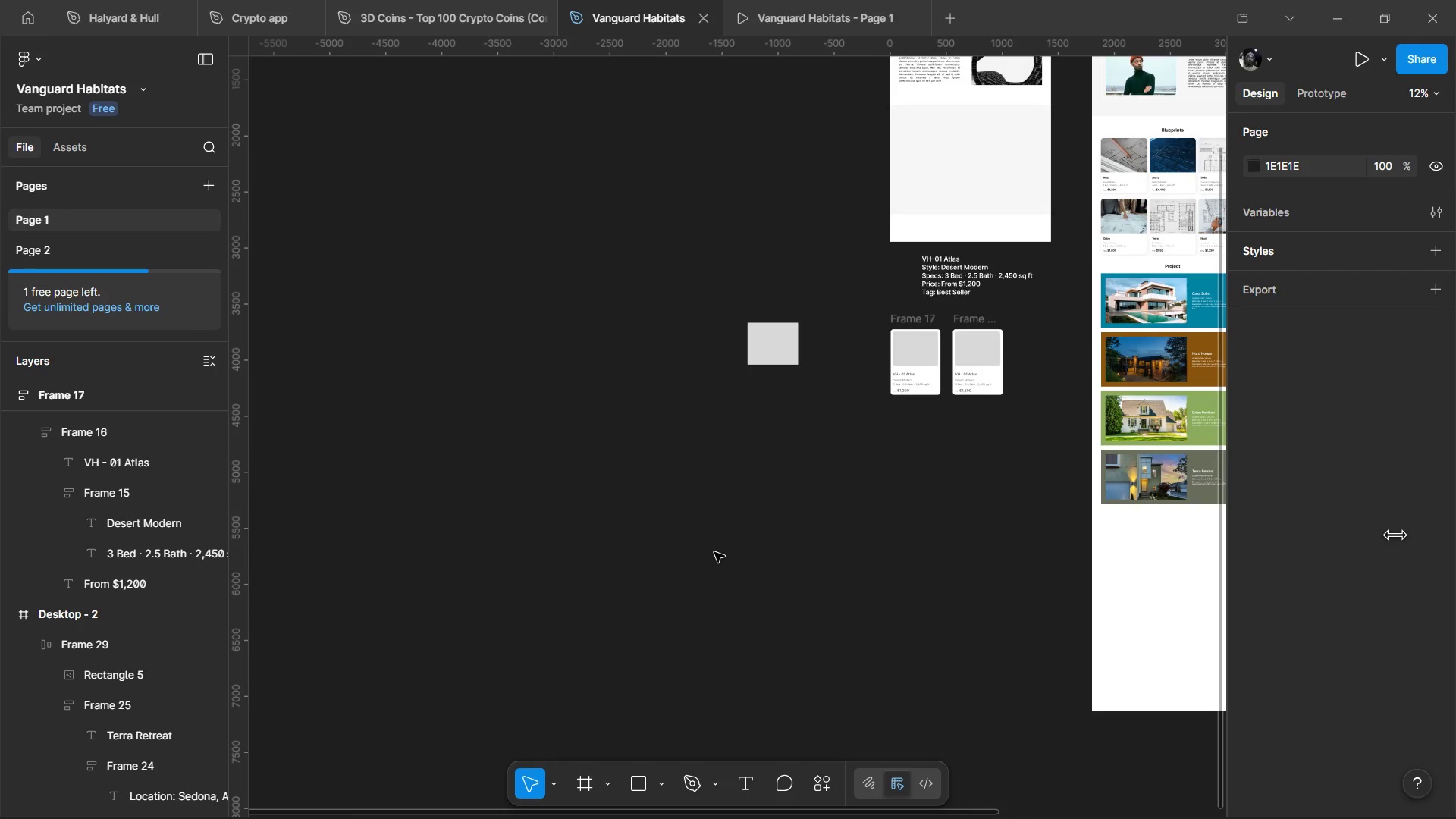 
hold_key(key=V, duration=0.31)
 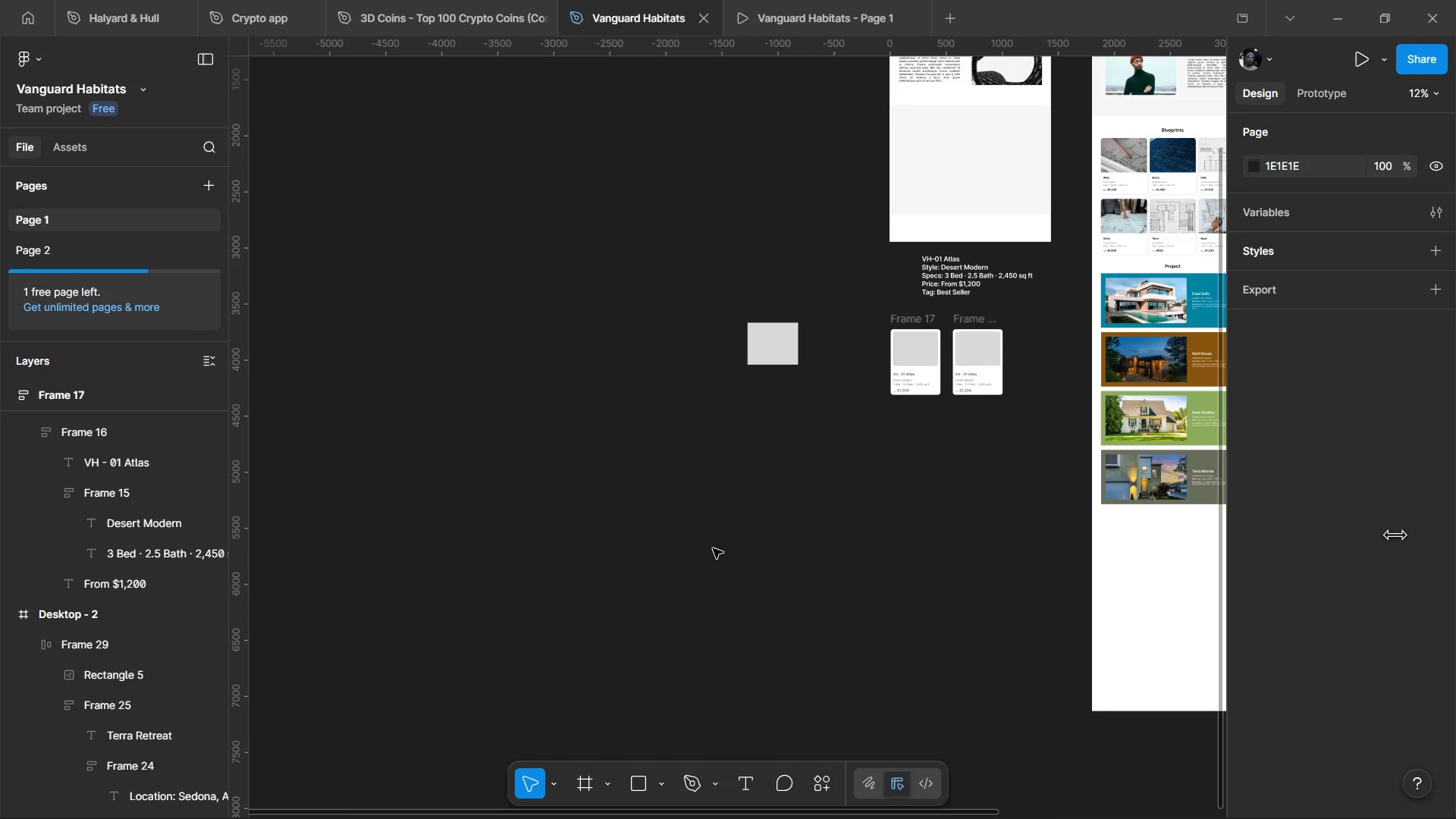 
left_click_drag(start_coordinate=[713, 473], to_coordinate=[574, 582])
 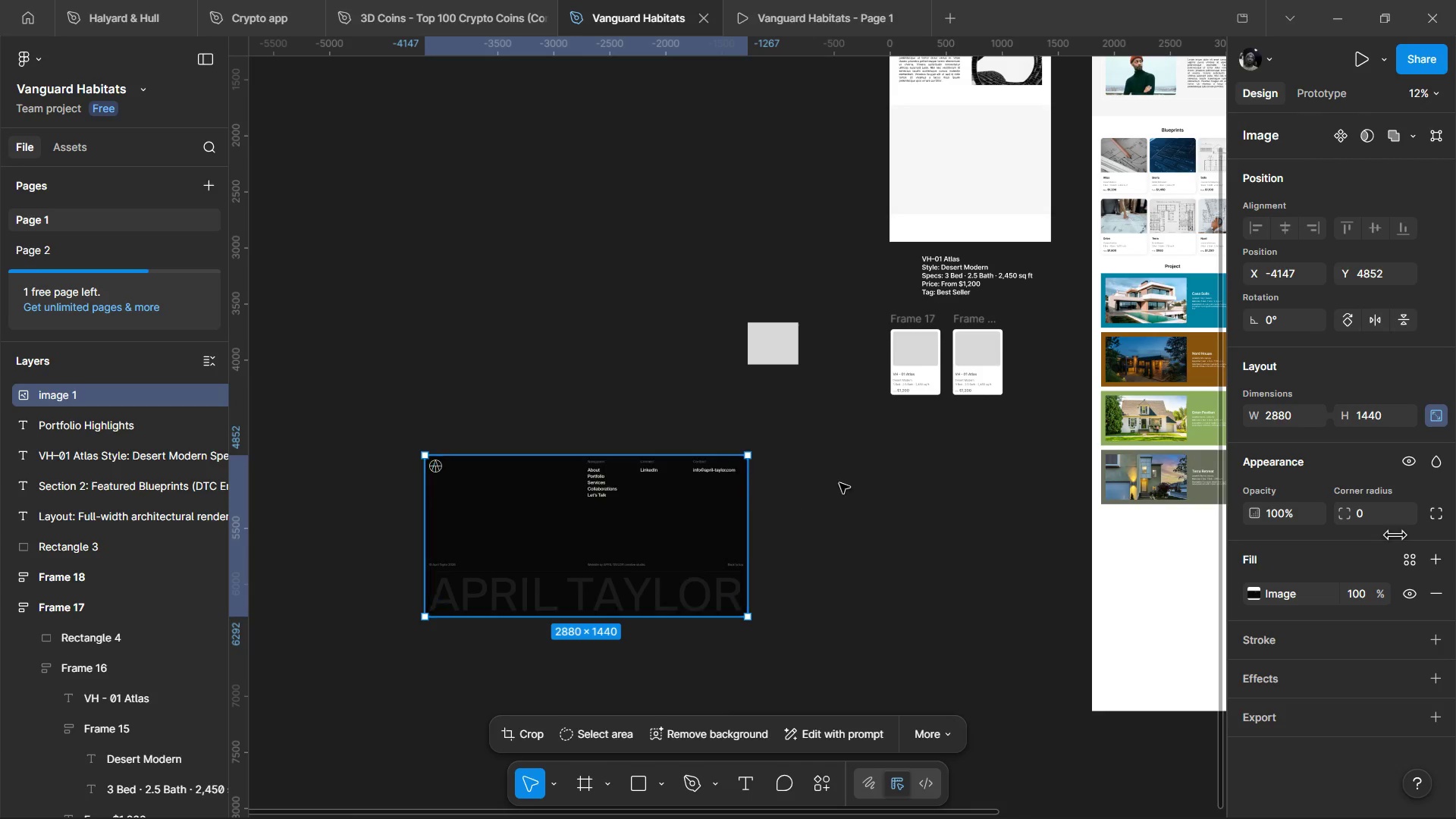 
key(Alt+Tab)
 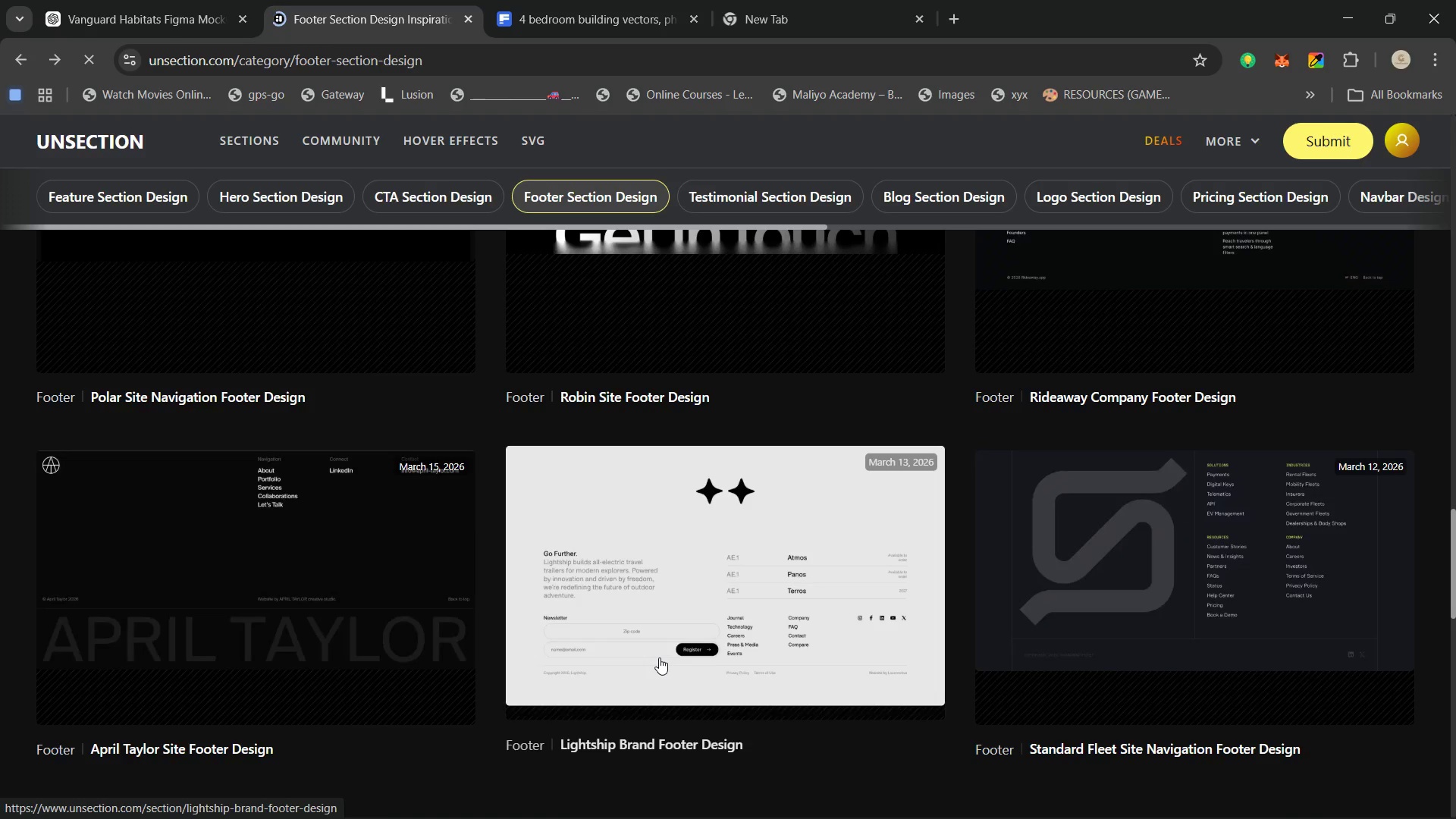 
wait(13.67)
 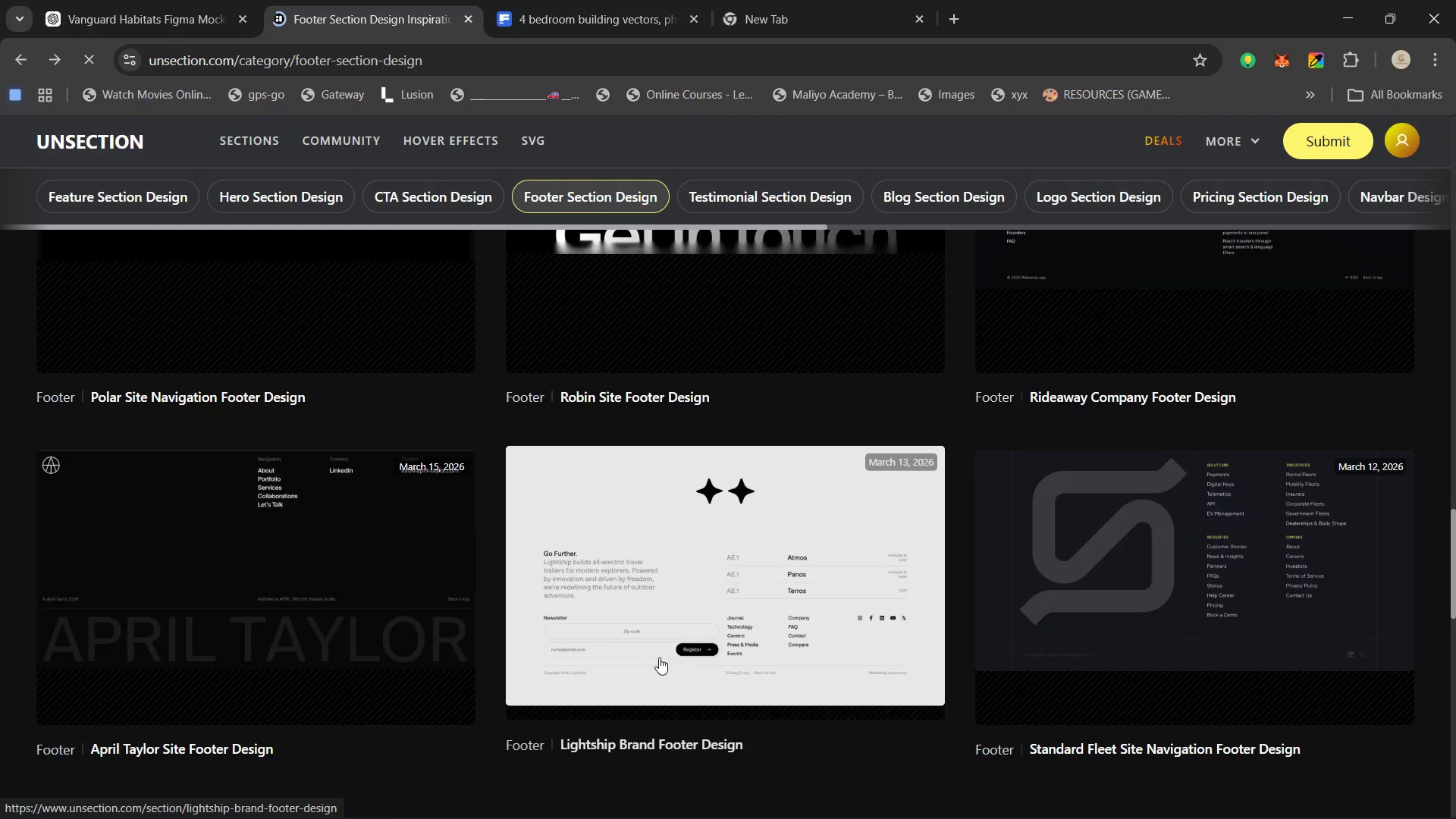 
scroll: coordinate [793, 558], scroll_direction: up, amount: 3.0
 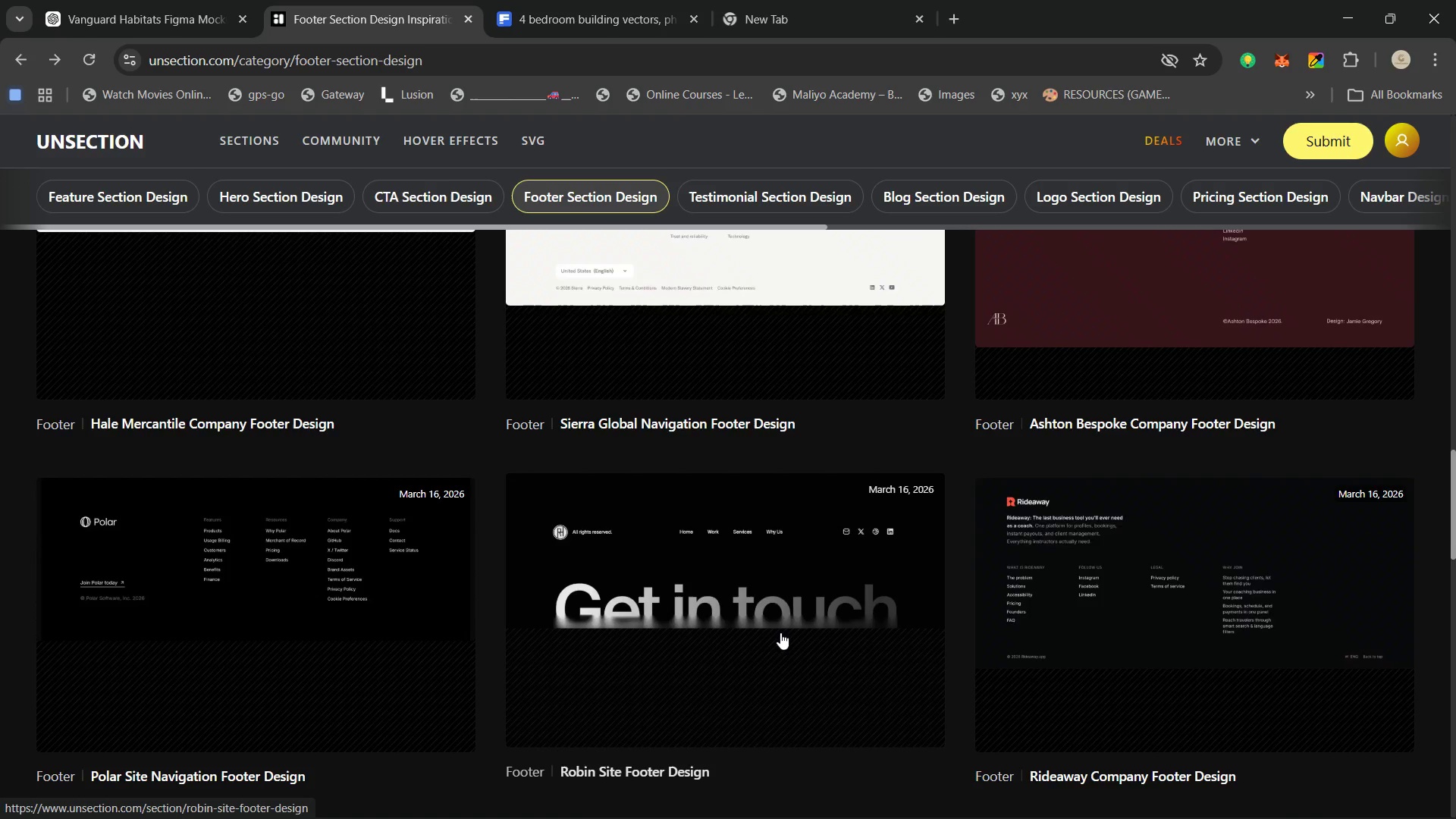 
left_click([783, 631])
 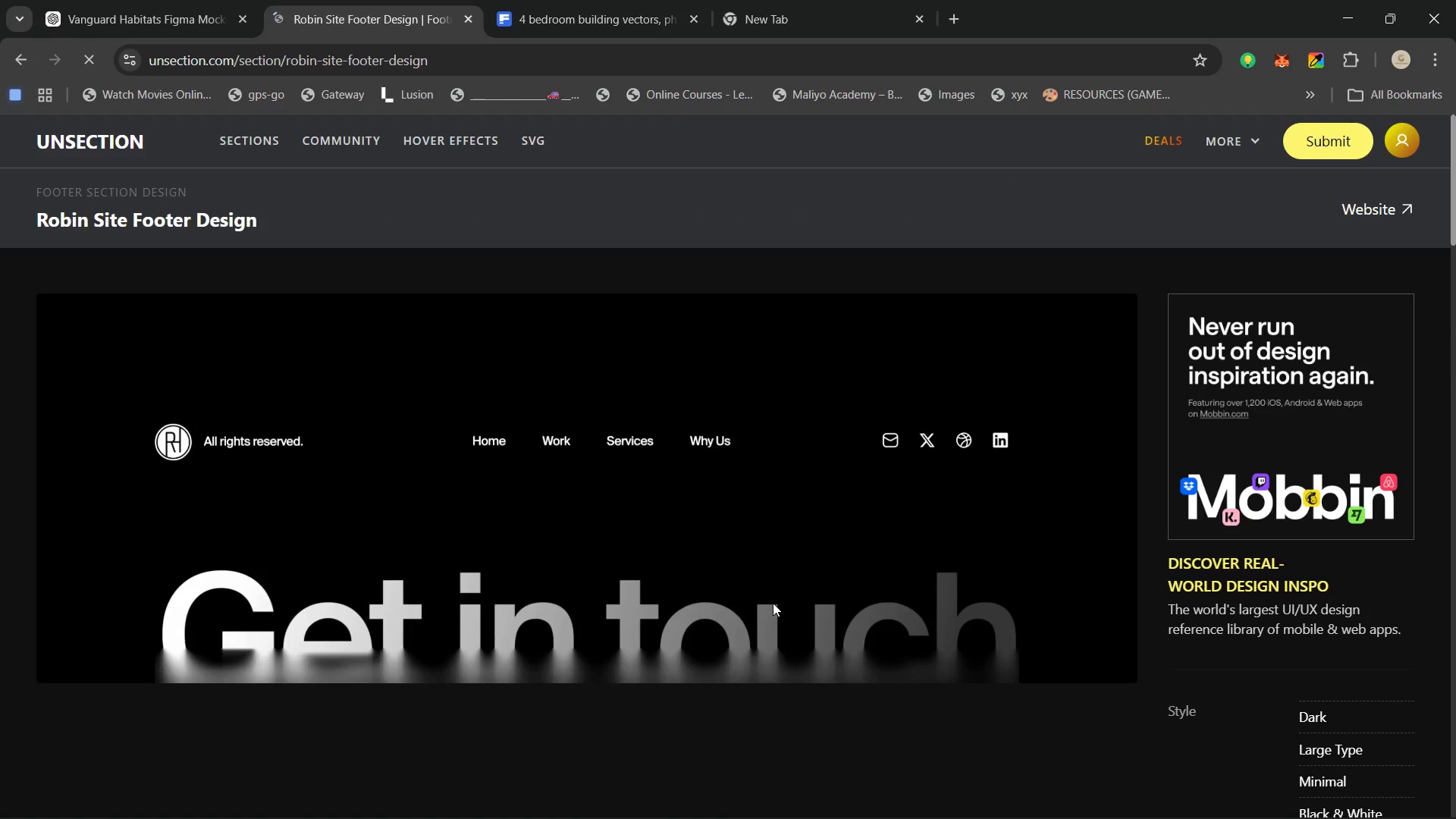 
wait(5.56)
 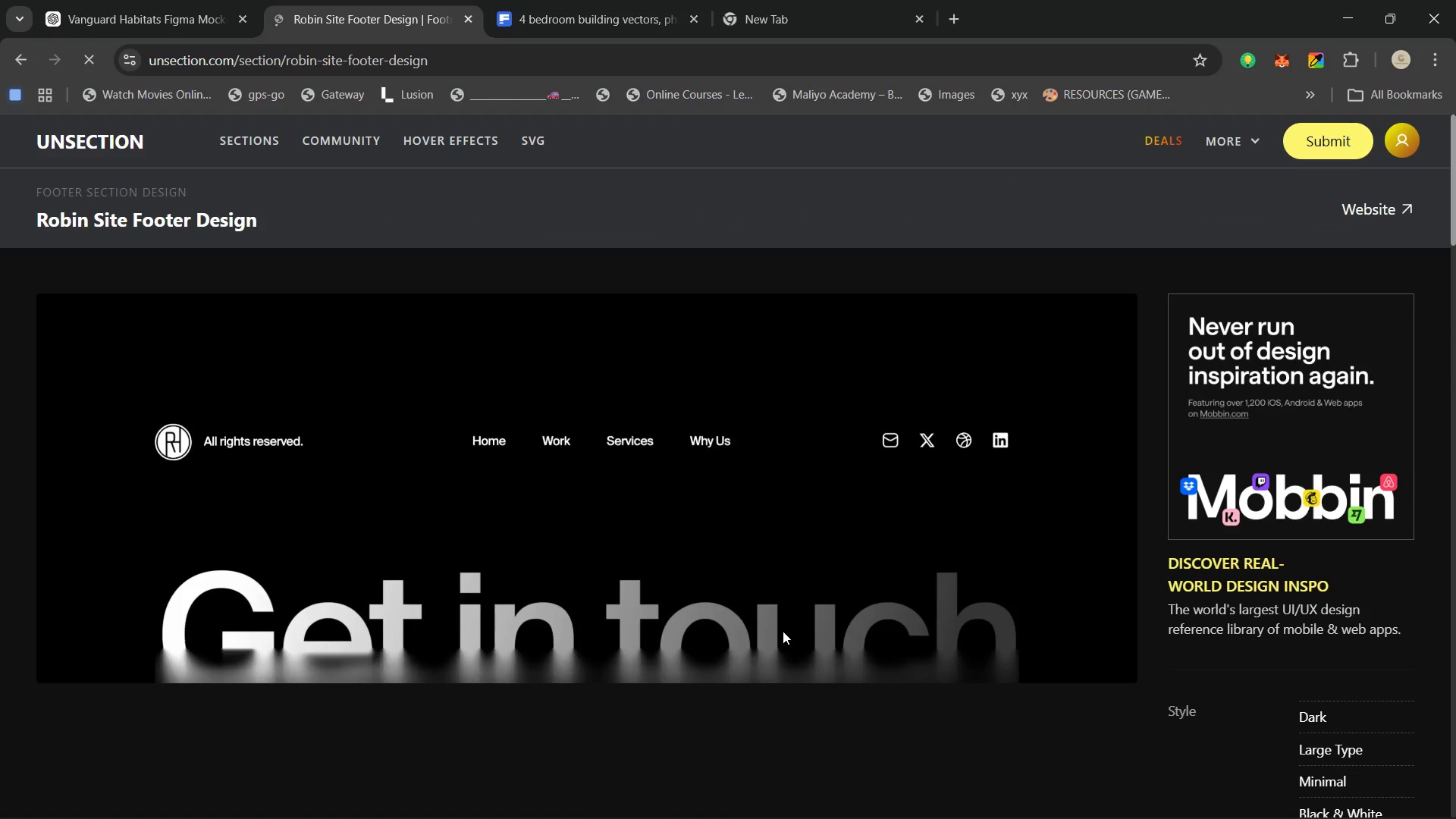 
scroll: coordinate [669, 571], scroll_direction: up, amount: 1.0
 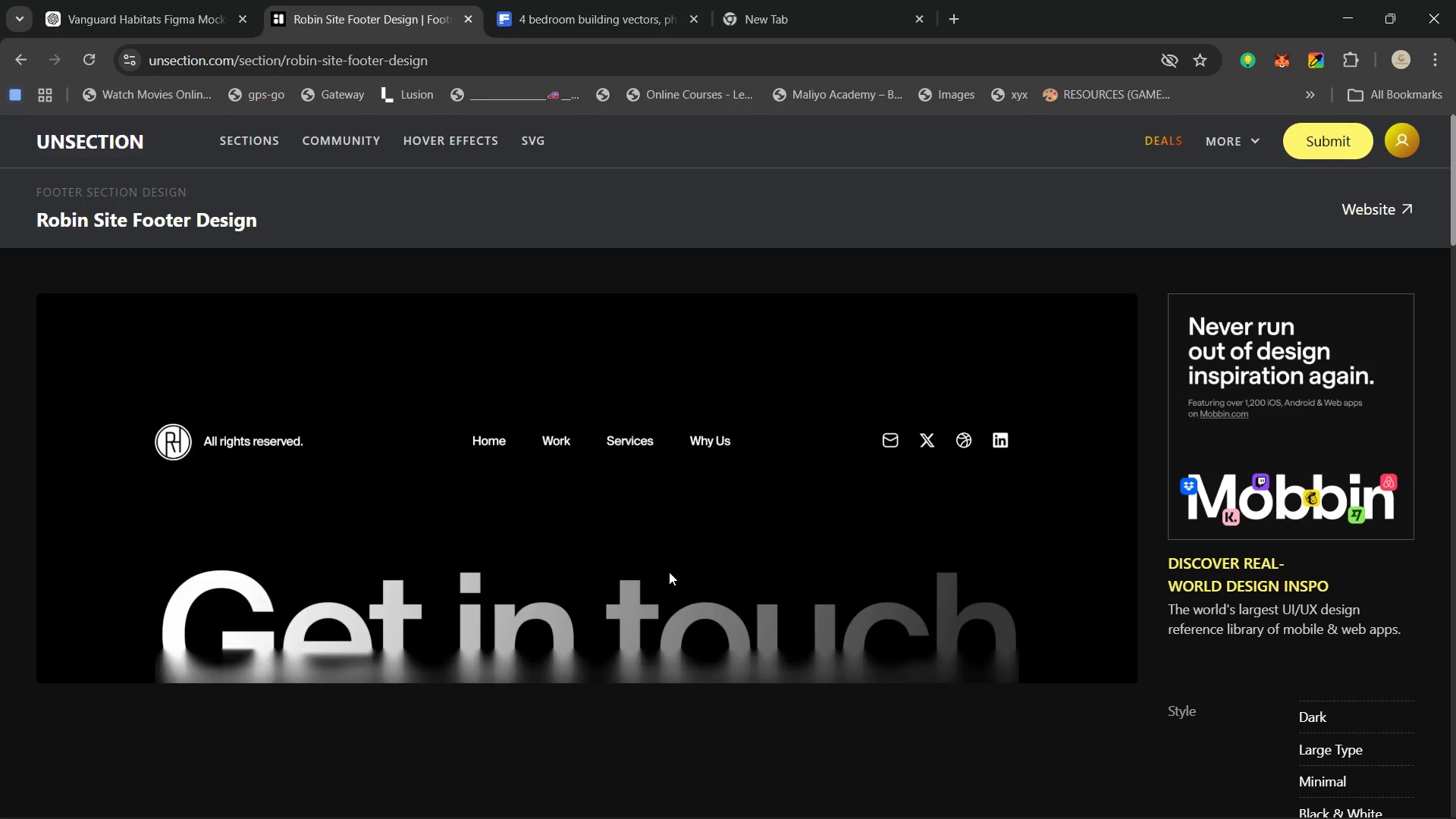 
right_click([669, 531])
 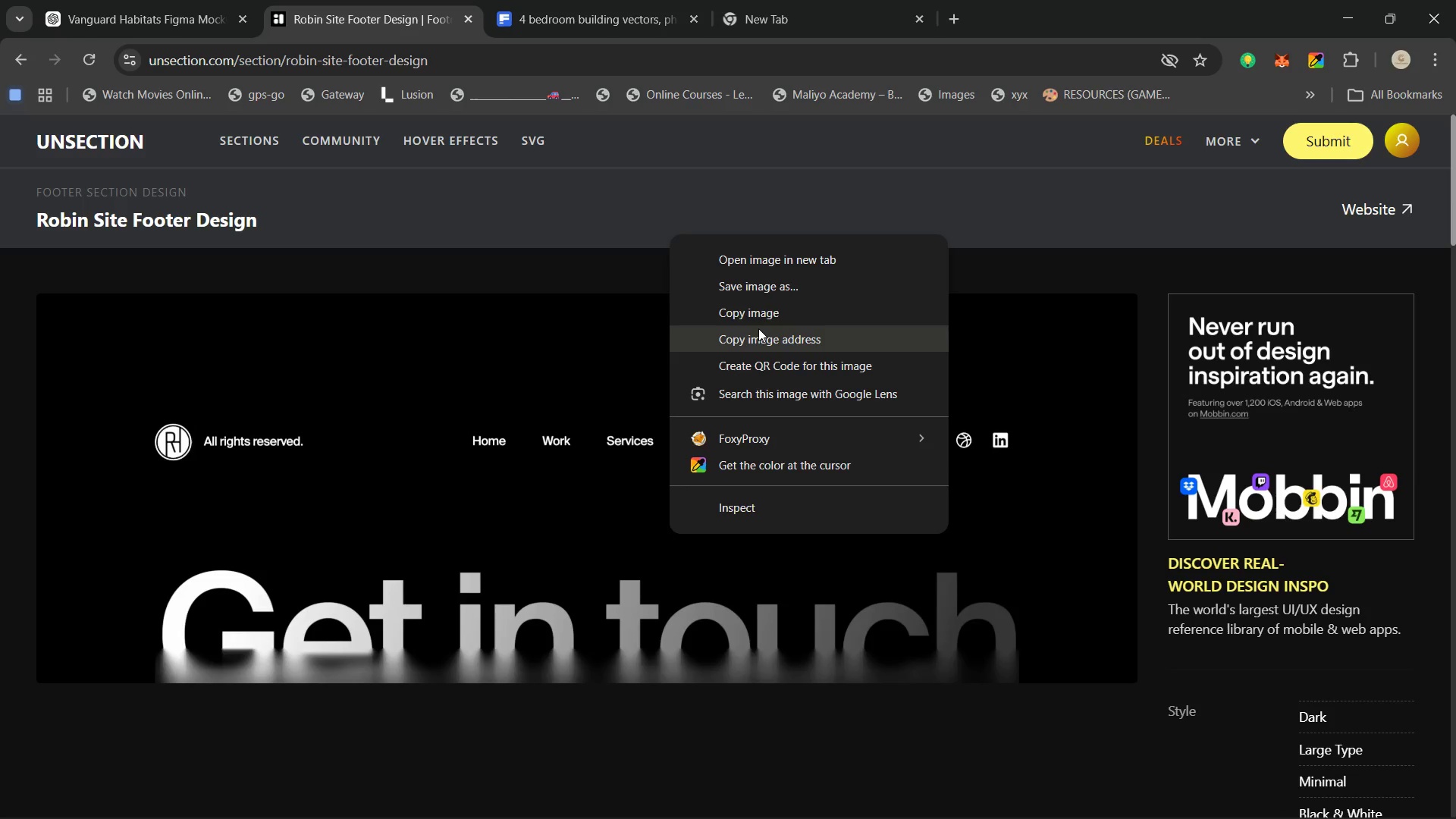 
left_click([758, 321])
 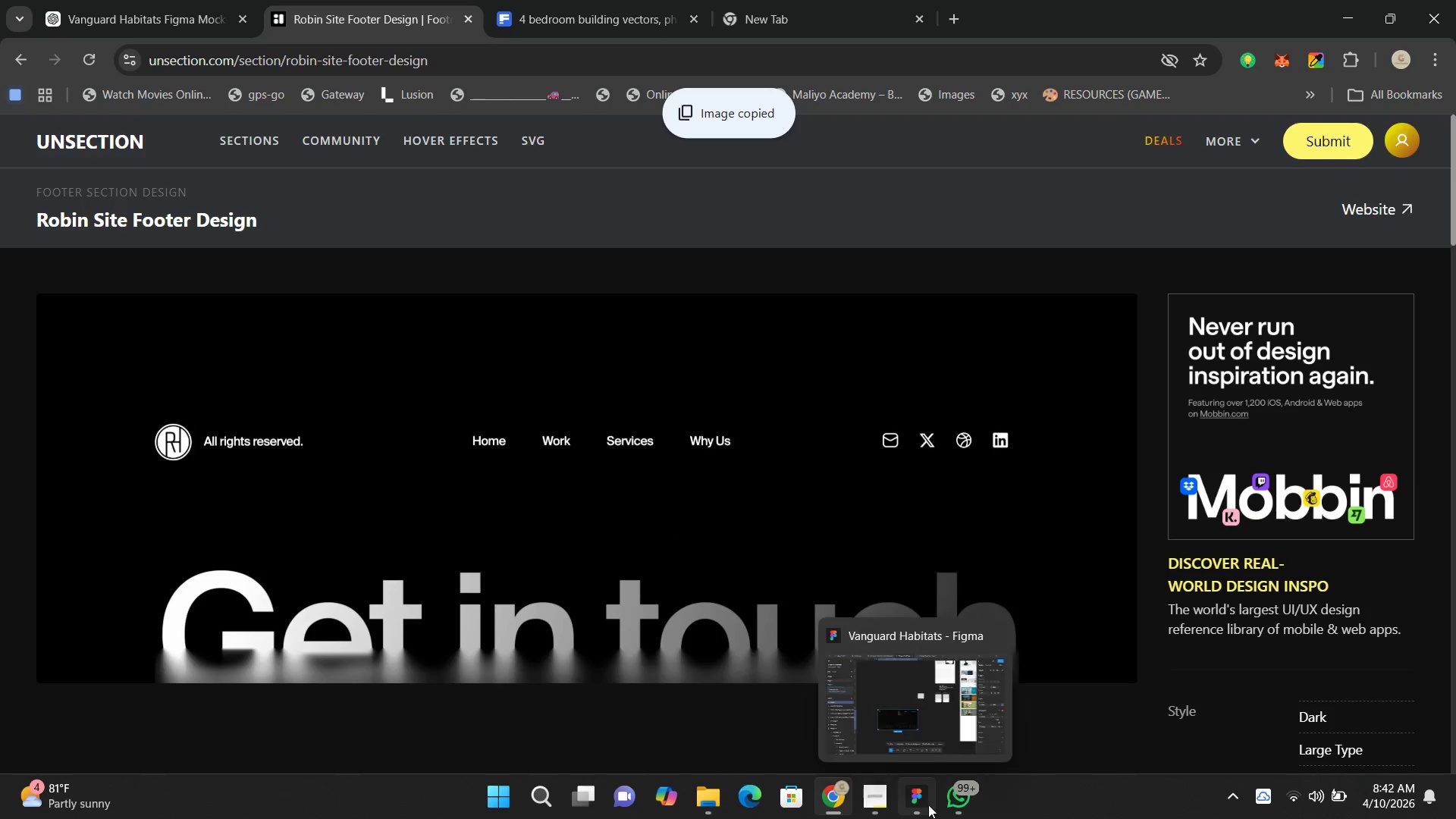 
left_click([928, 805])
 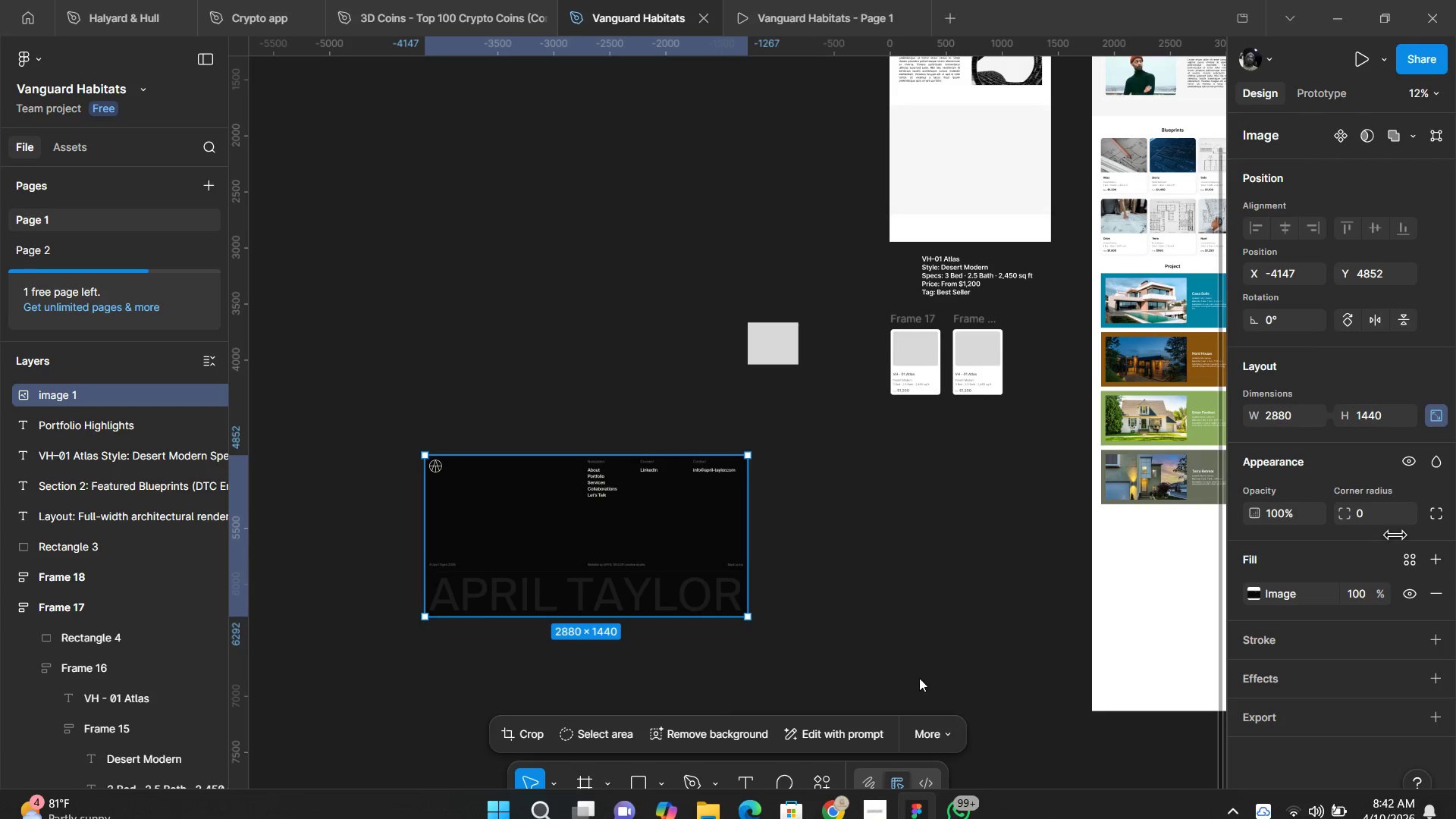 
left_click([932, 639])
 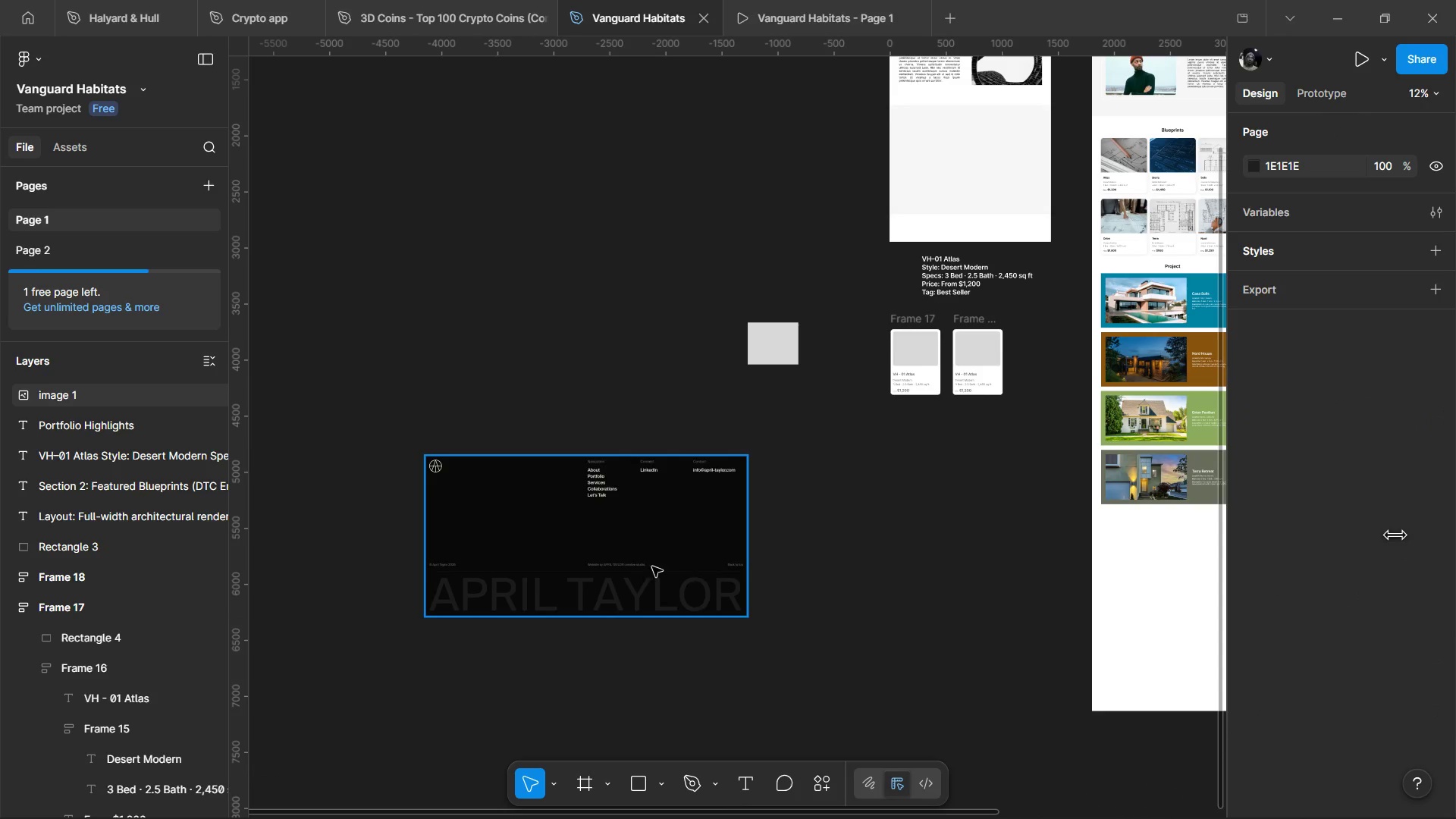 
left_click_drag(start_coordinate=[644, 566], to_coordinate=[595, 458])
 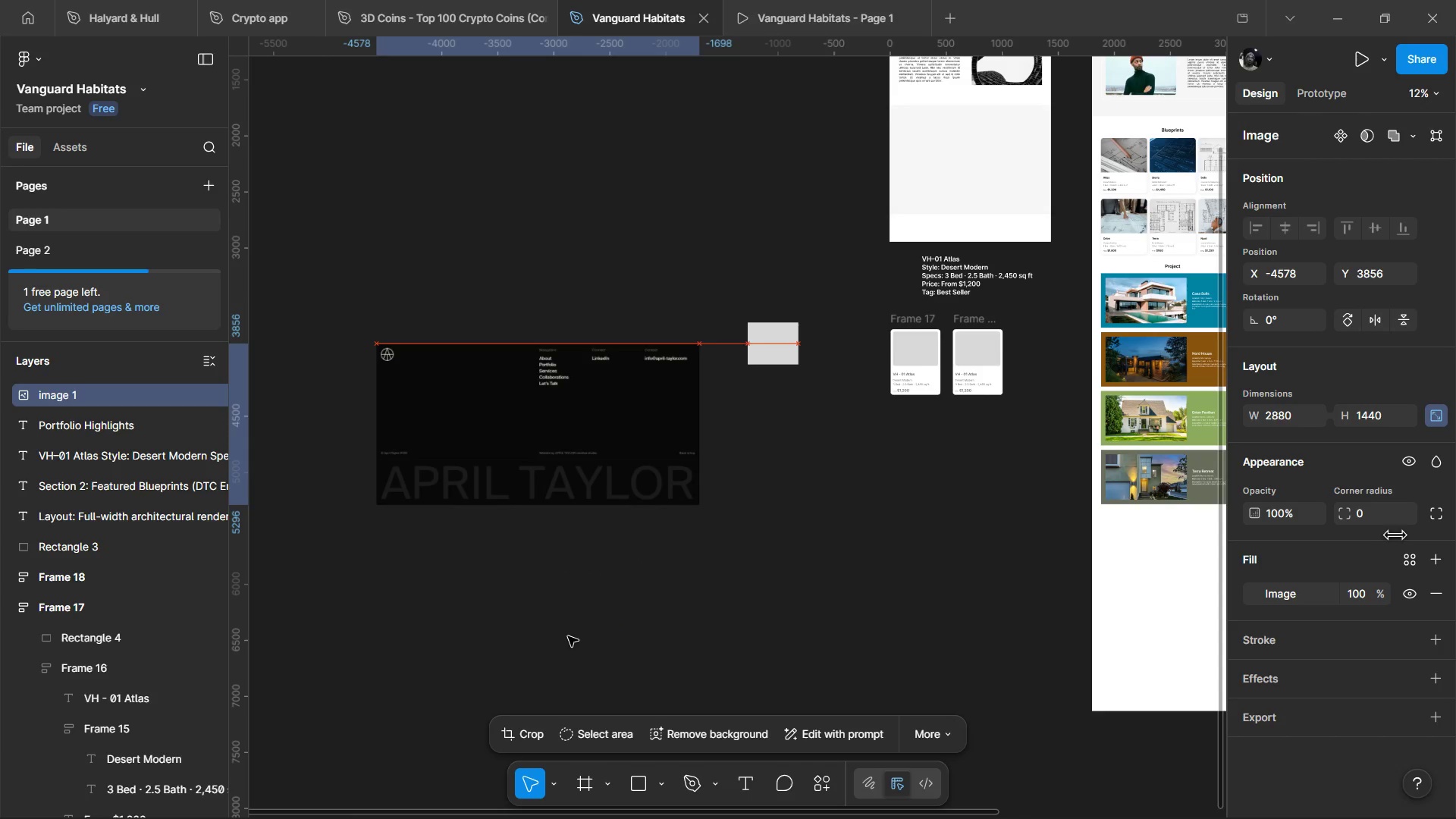 
left_click([568, 636])
 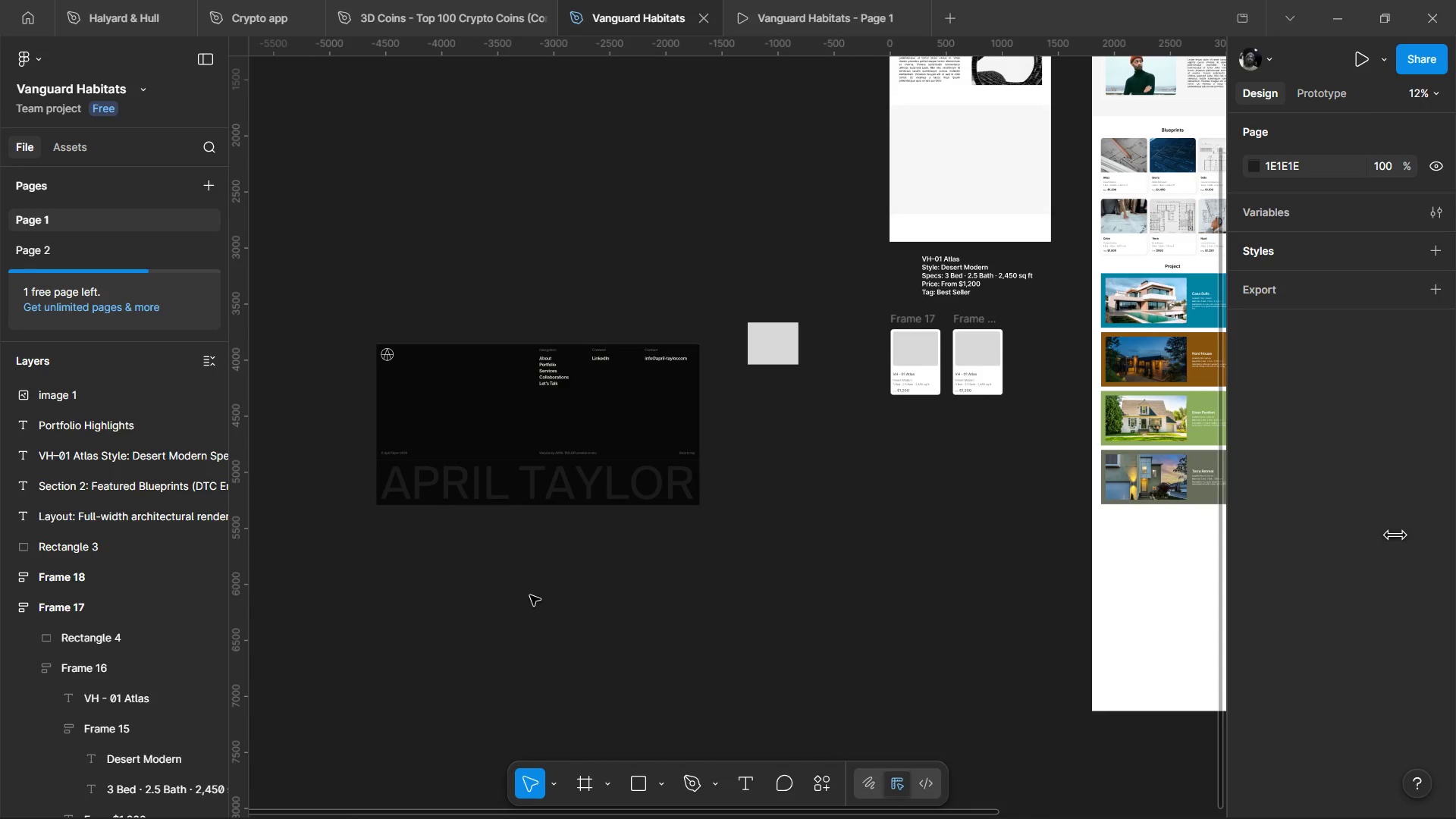 
hold_key(key=ControlLeft, duration=2.33)
 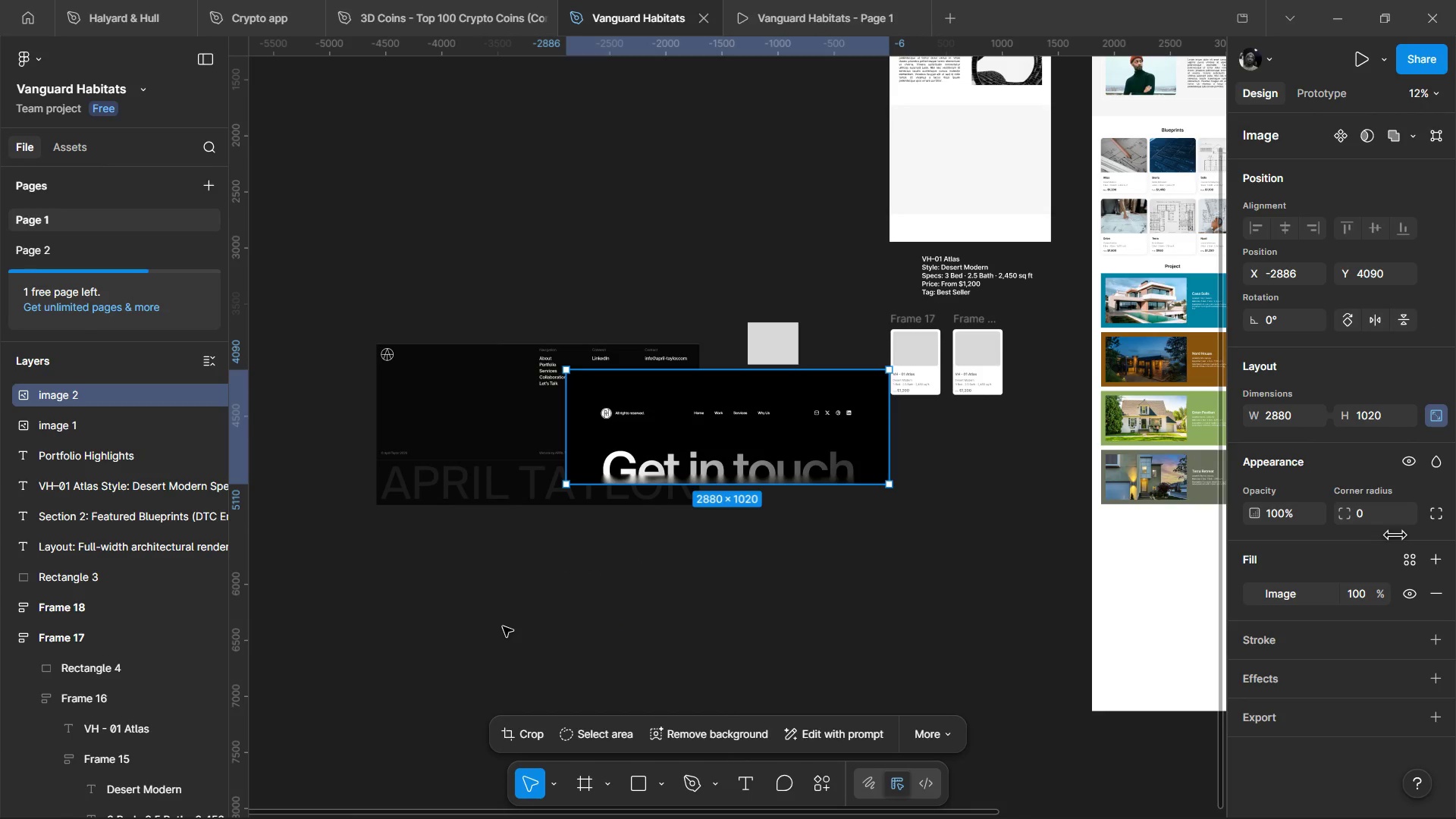 
hold_key(key=V, duration=0.31)
 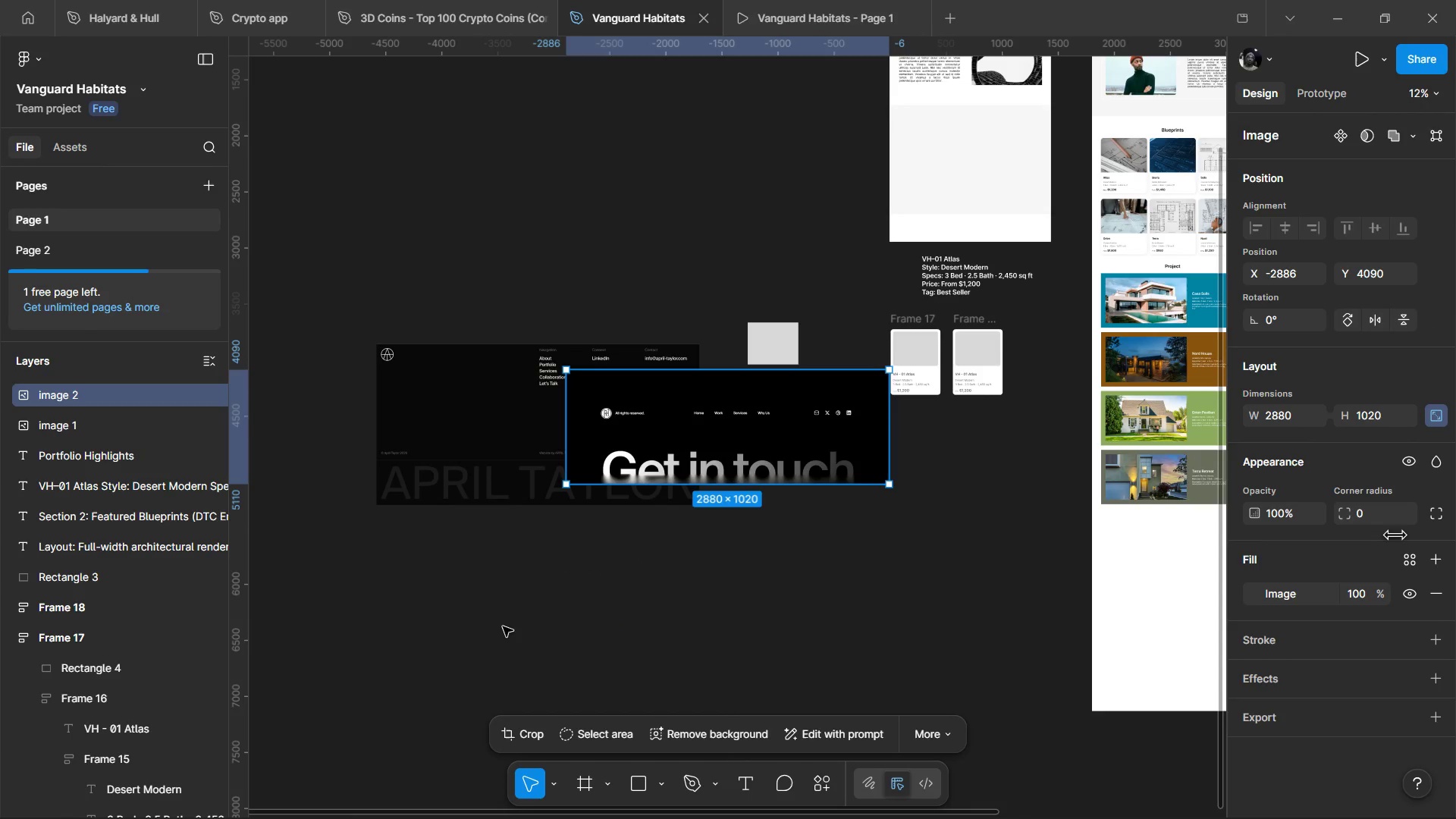 
left_click_drag(start_coordinate=[736, 436], to_coordinate=[542, 584])
 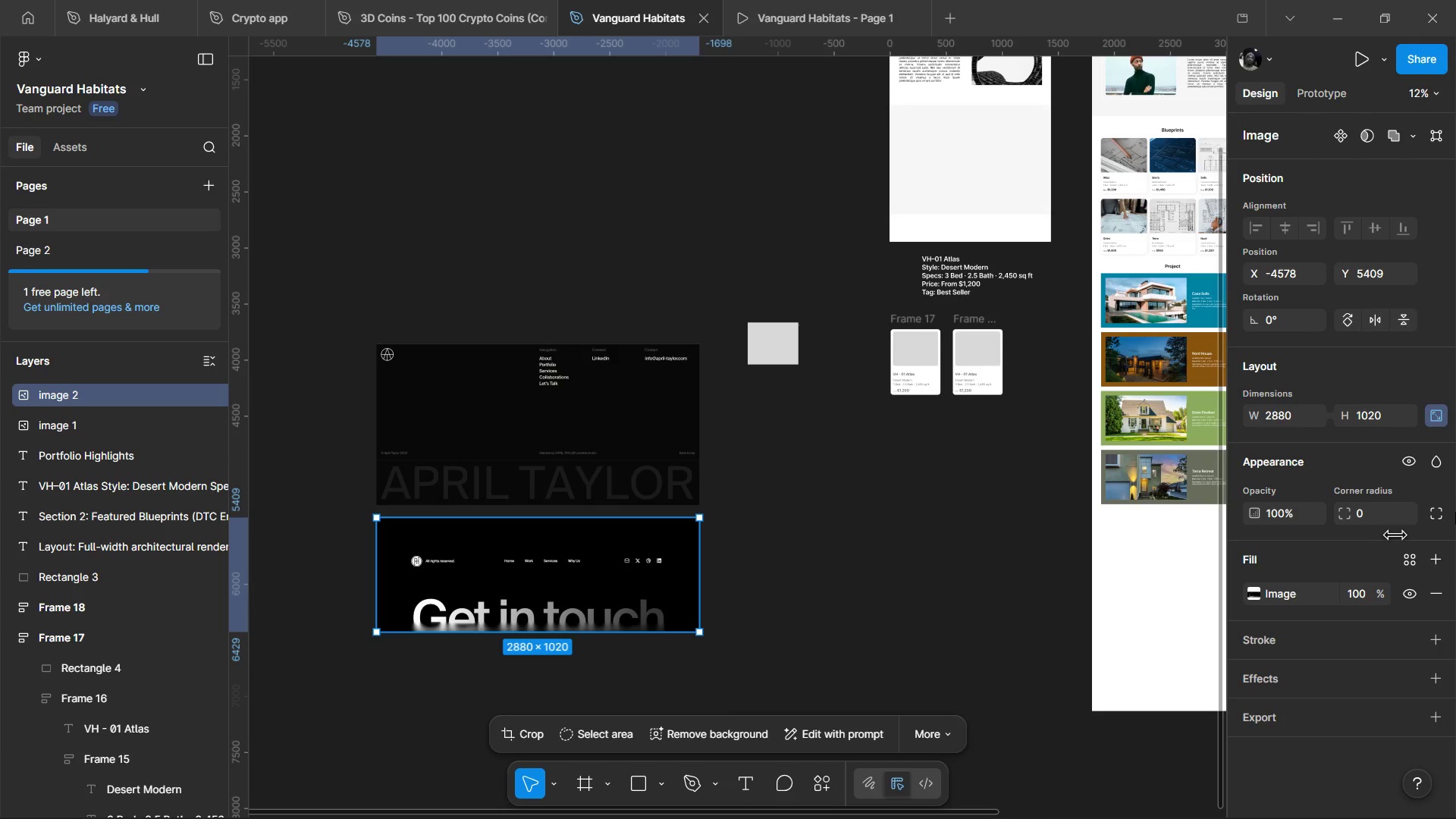 
wait(11.08)
 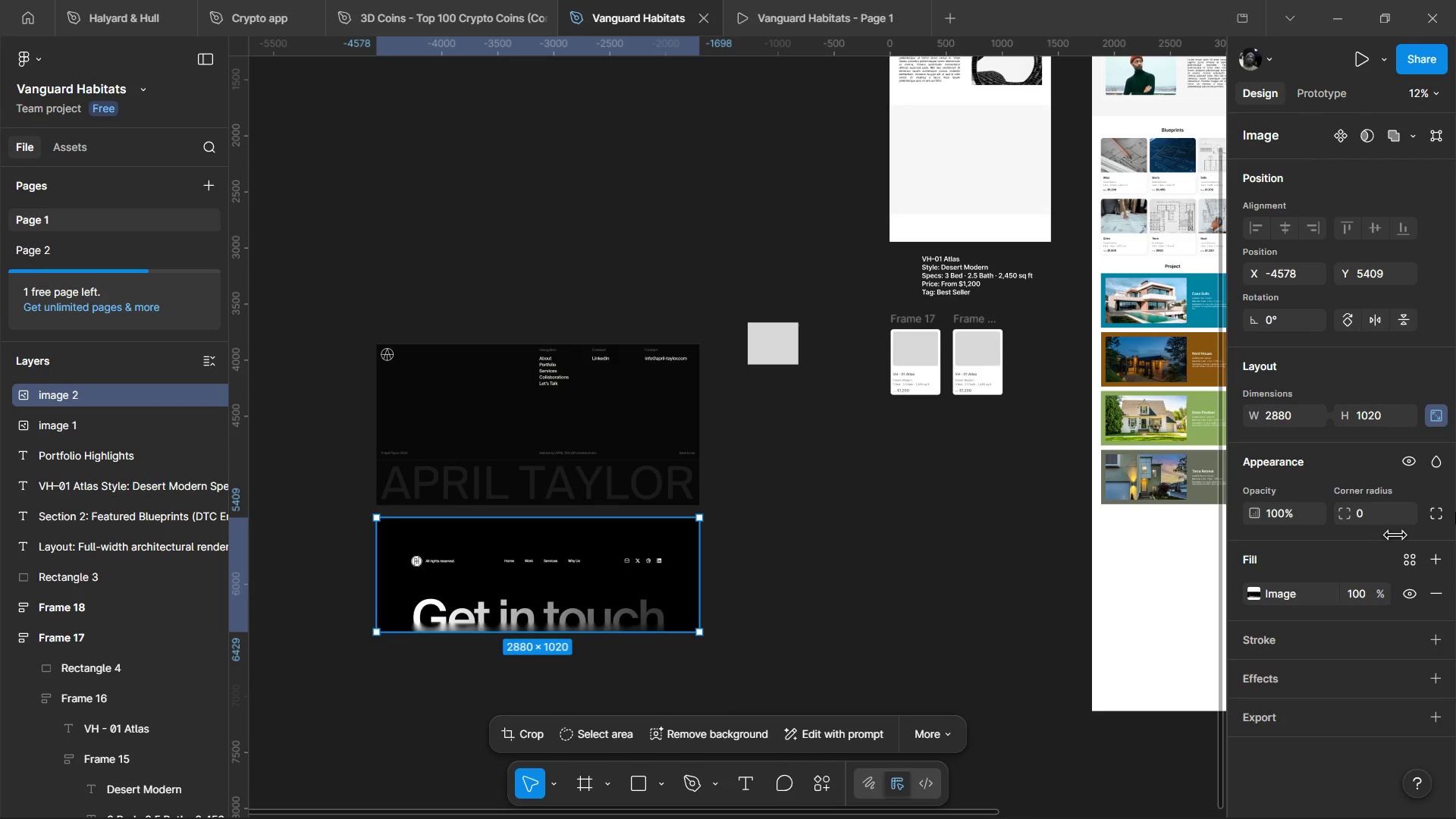 
left_click([807, 586])
 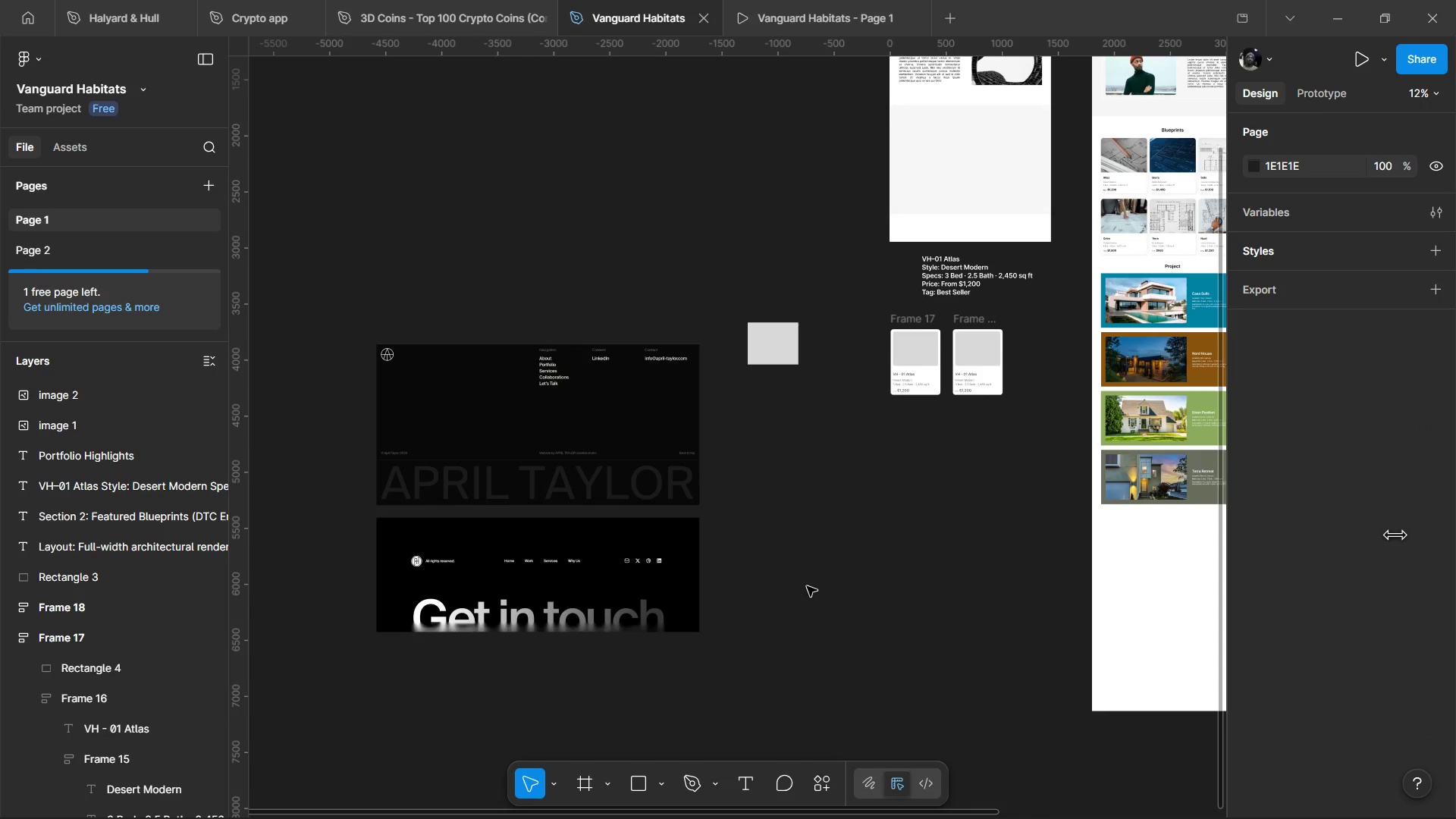 
key(Alt+Tab)
 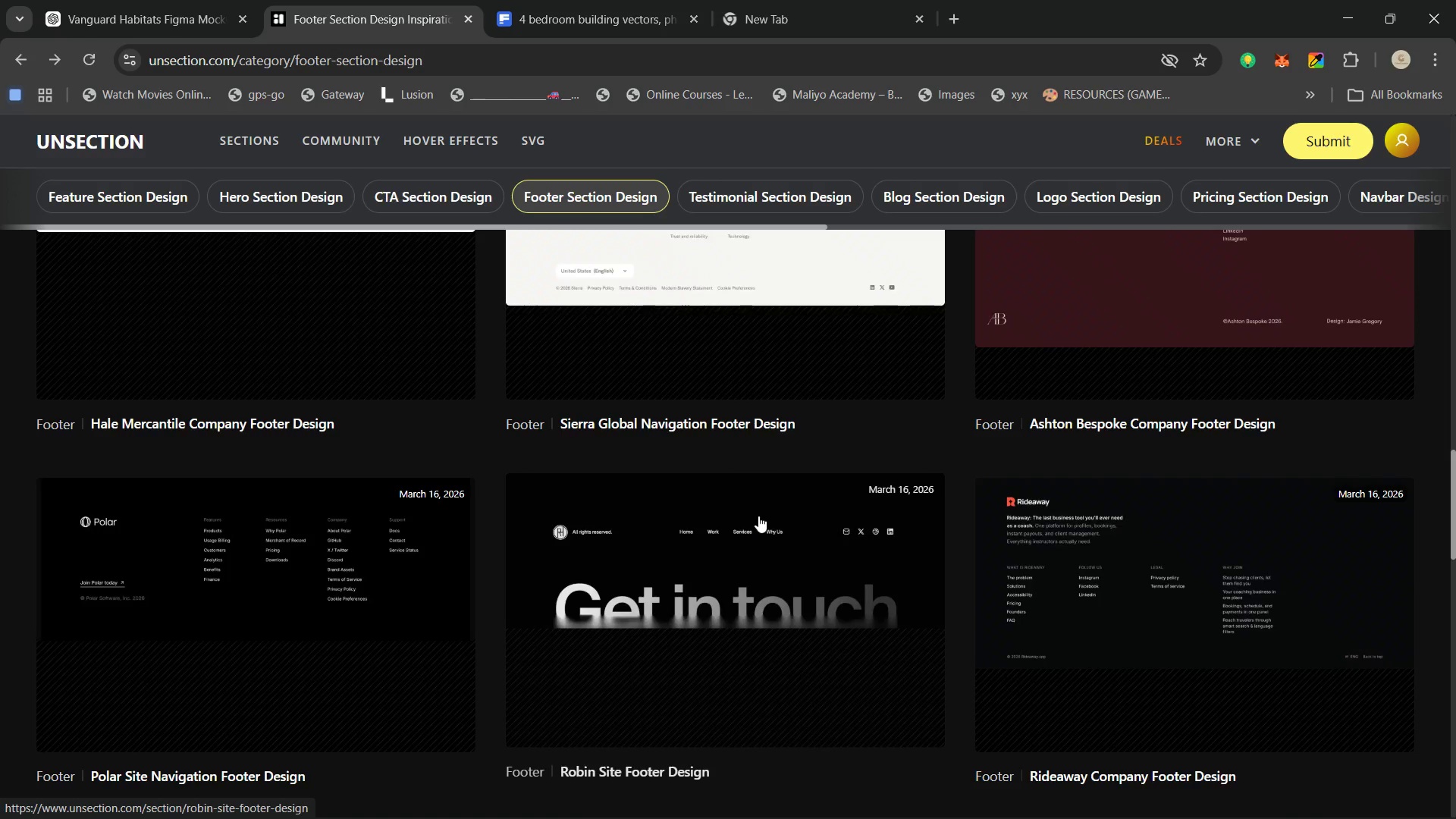 
scroll: coordinate [833, 545], scroll_direction: up, amount: 5.0
 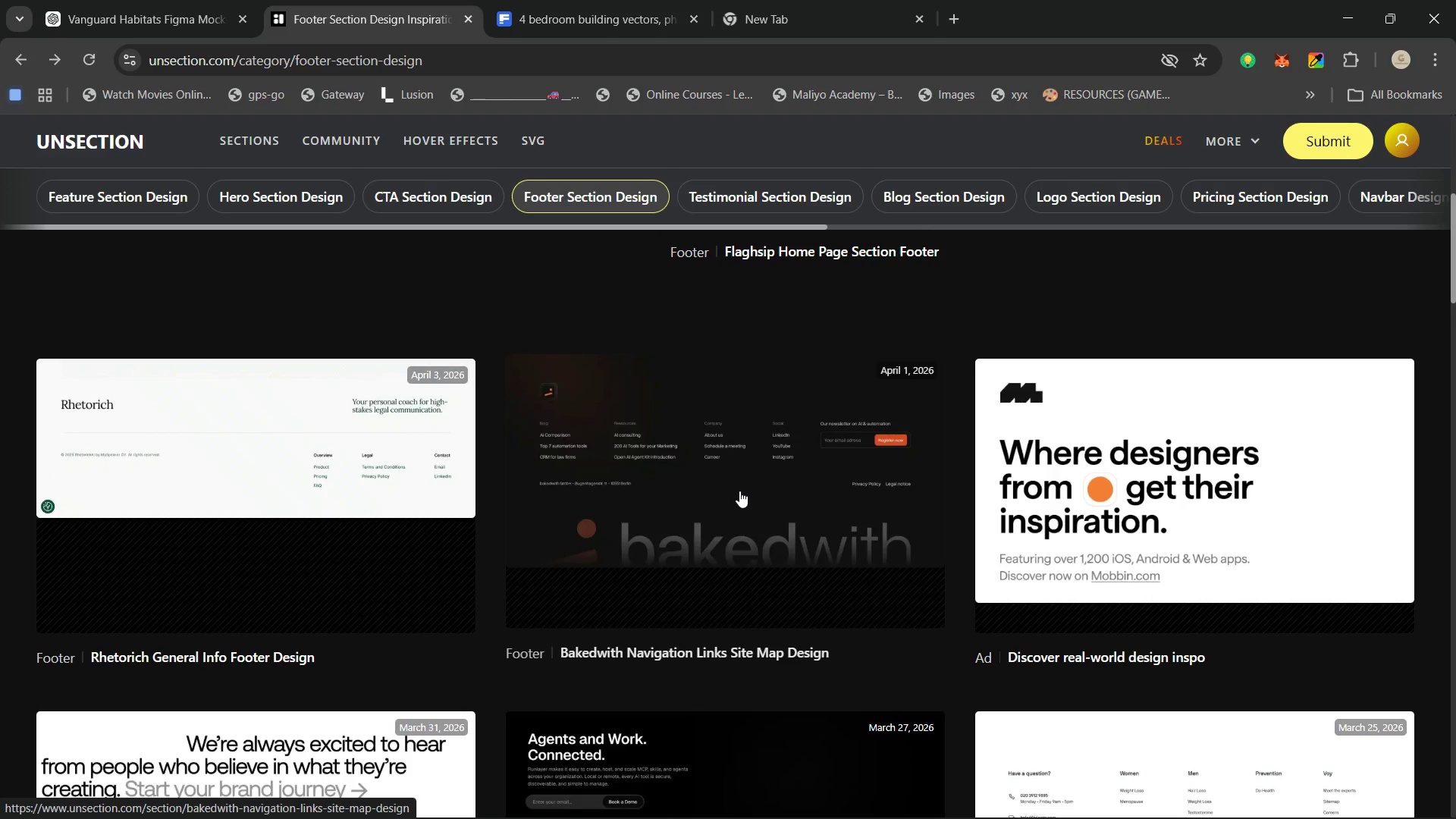 
left_click([739, 491])
 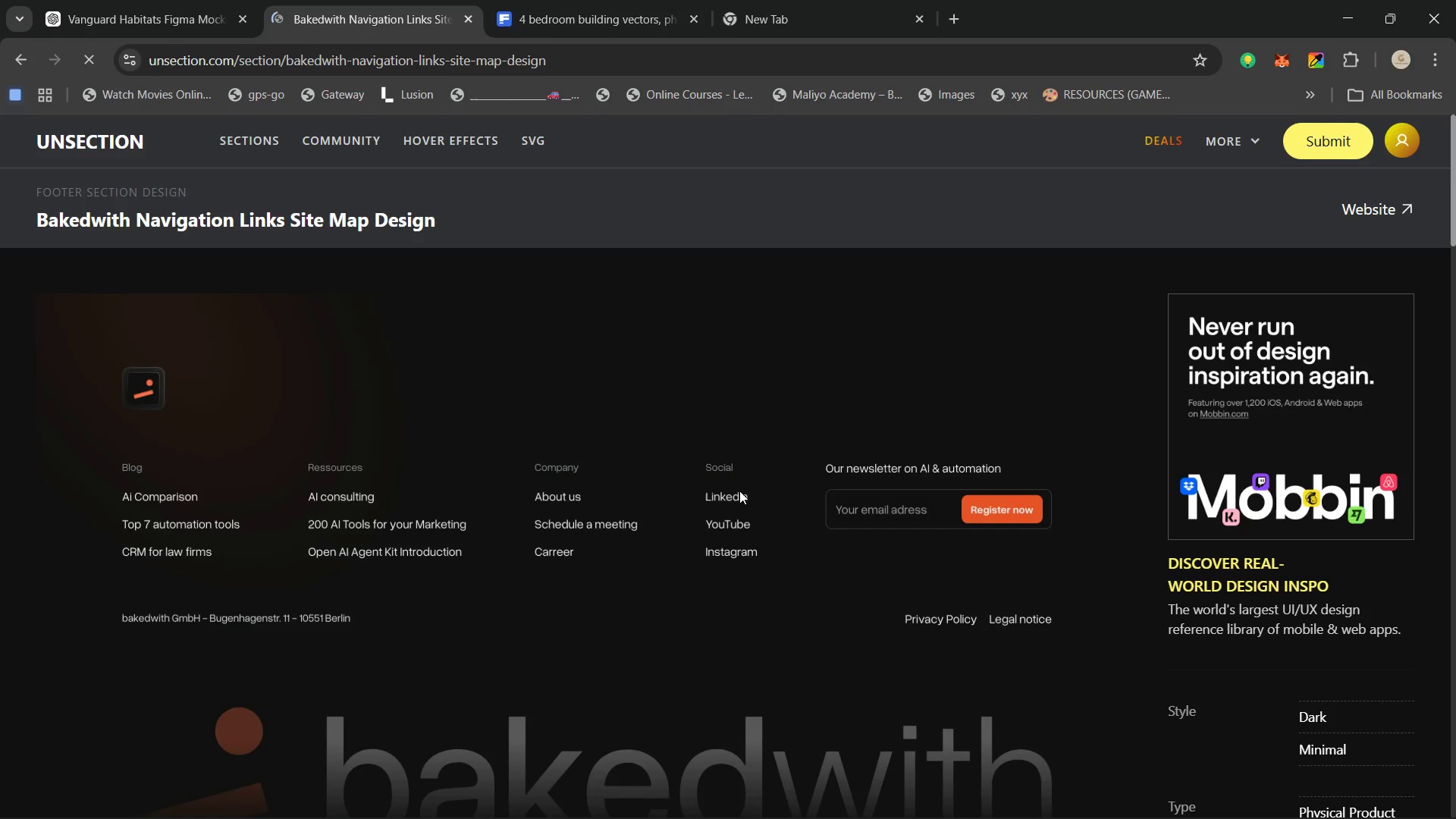 
scroll: coordinate [686, 544], scroll_direction: down, amount: 5.0
 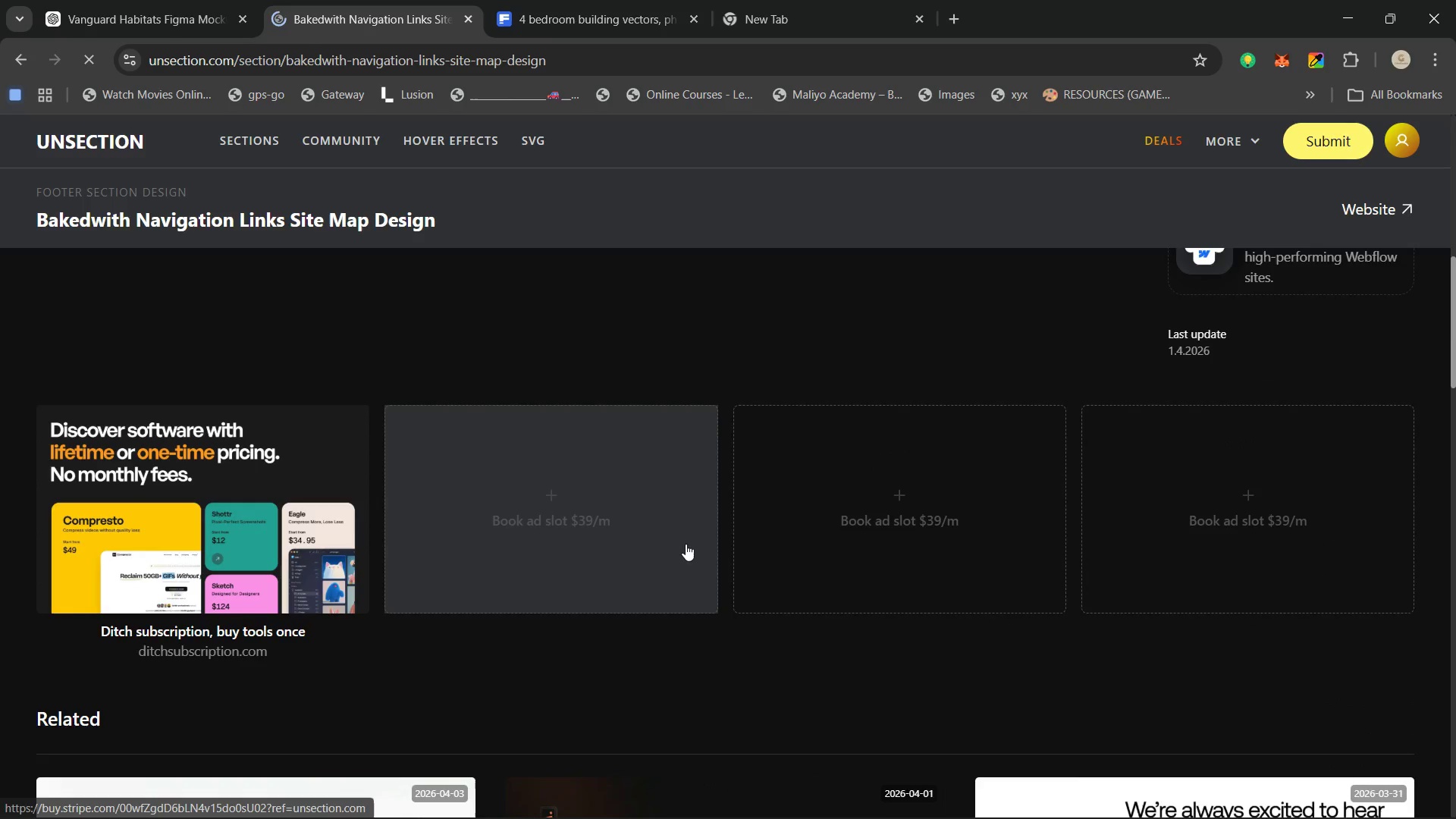 
scroll: coordinate [686, 544], scroll_direction: up, amount: 5.0
 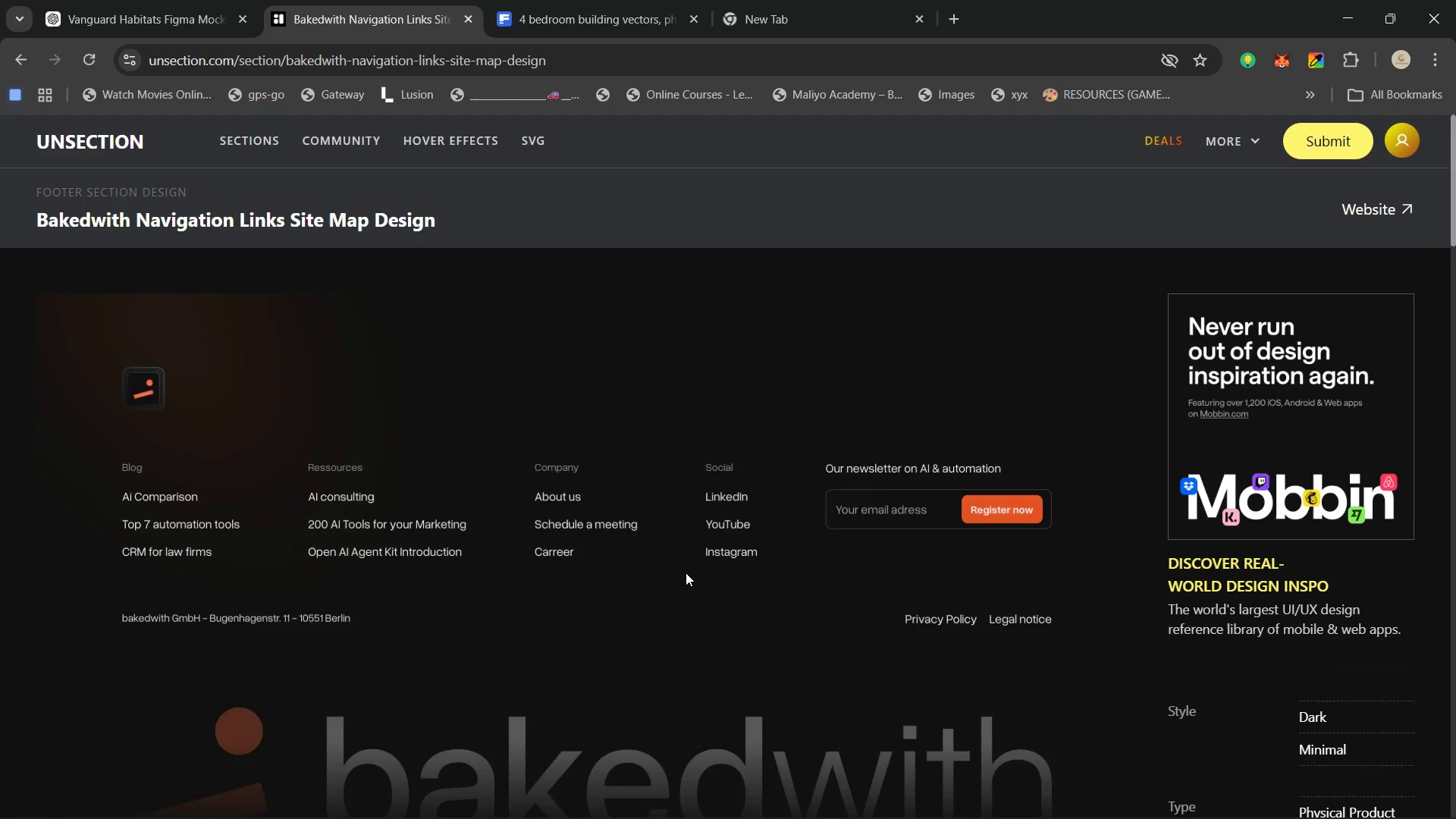 
scroll: coordinate [686, 573], scroll_direction: down, amount: 1.0
 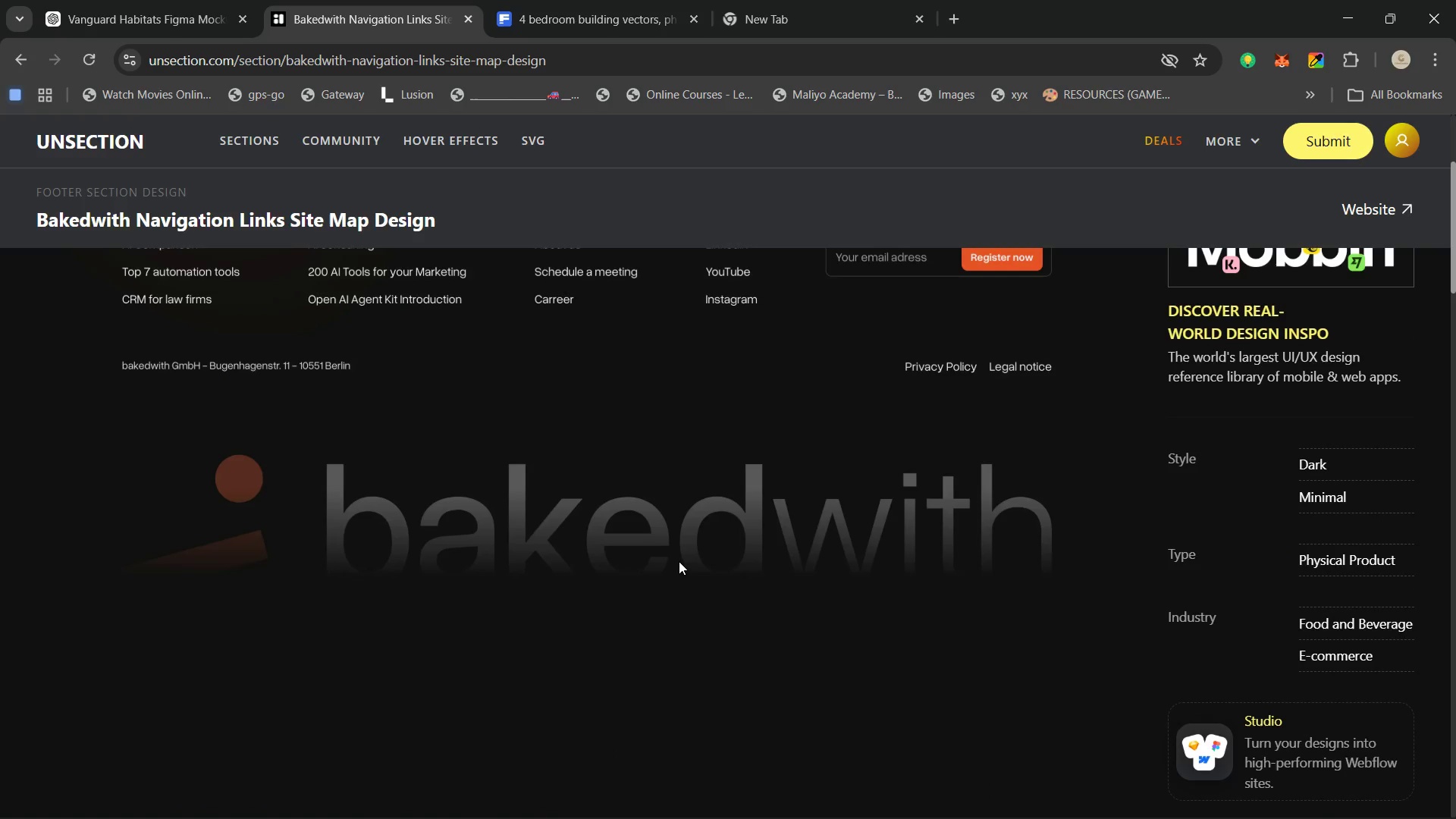 
right_click([679, 561])
 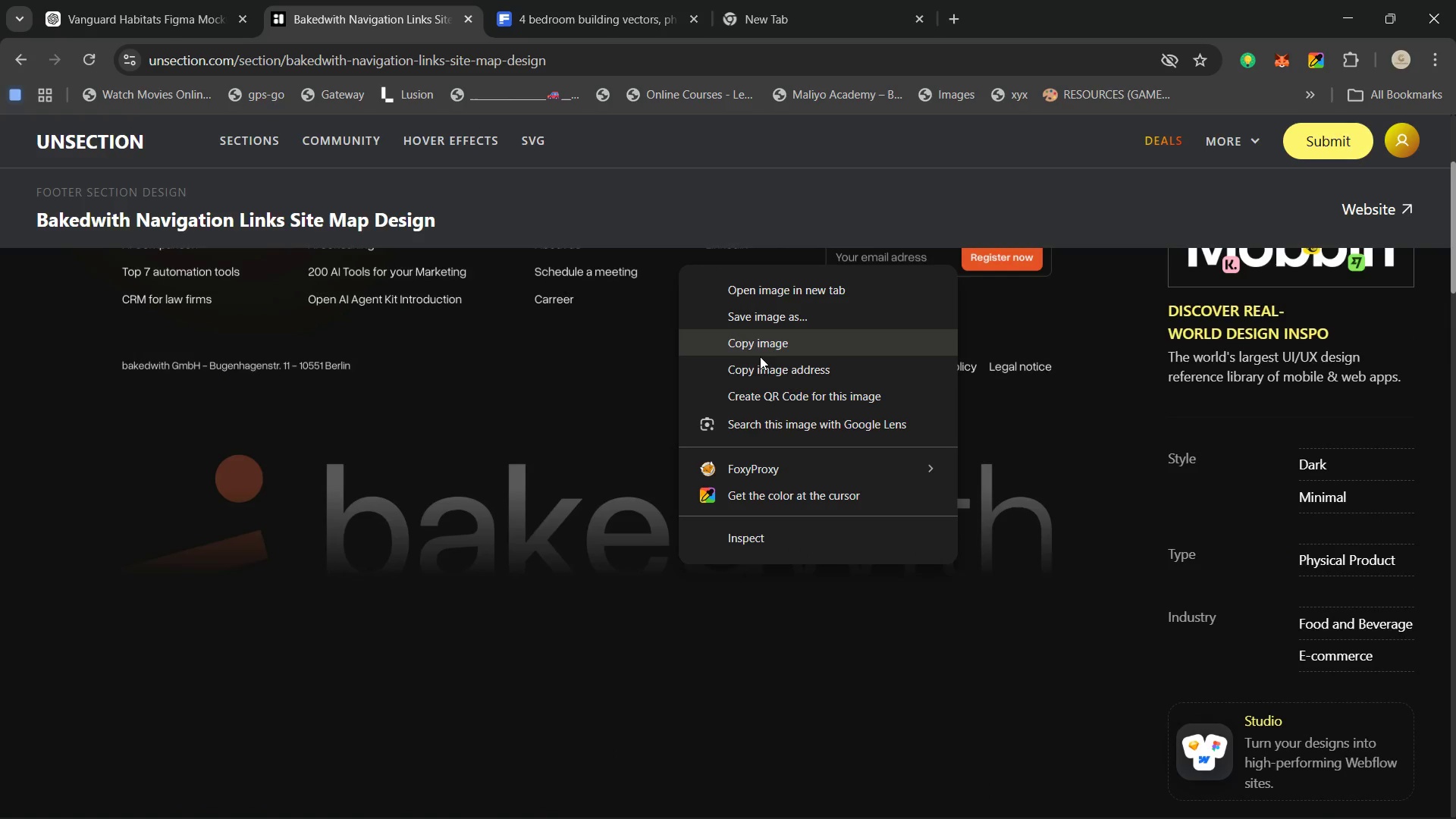 
left_click([761, 353])
 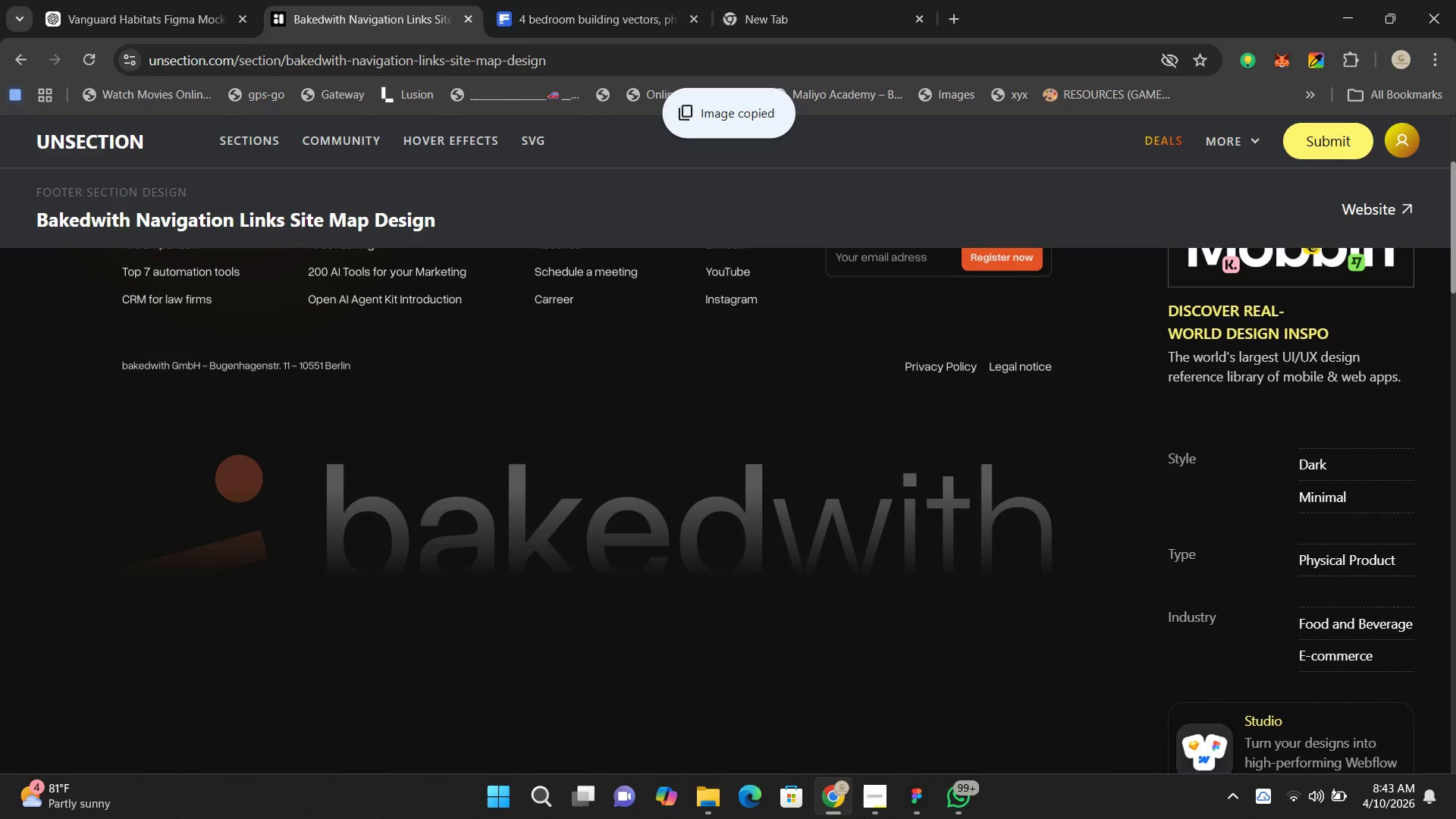 
wait(5.08)
 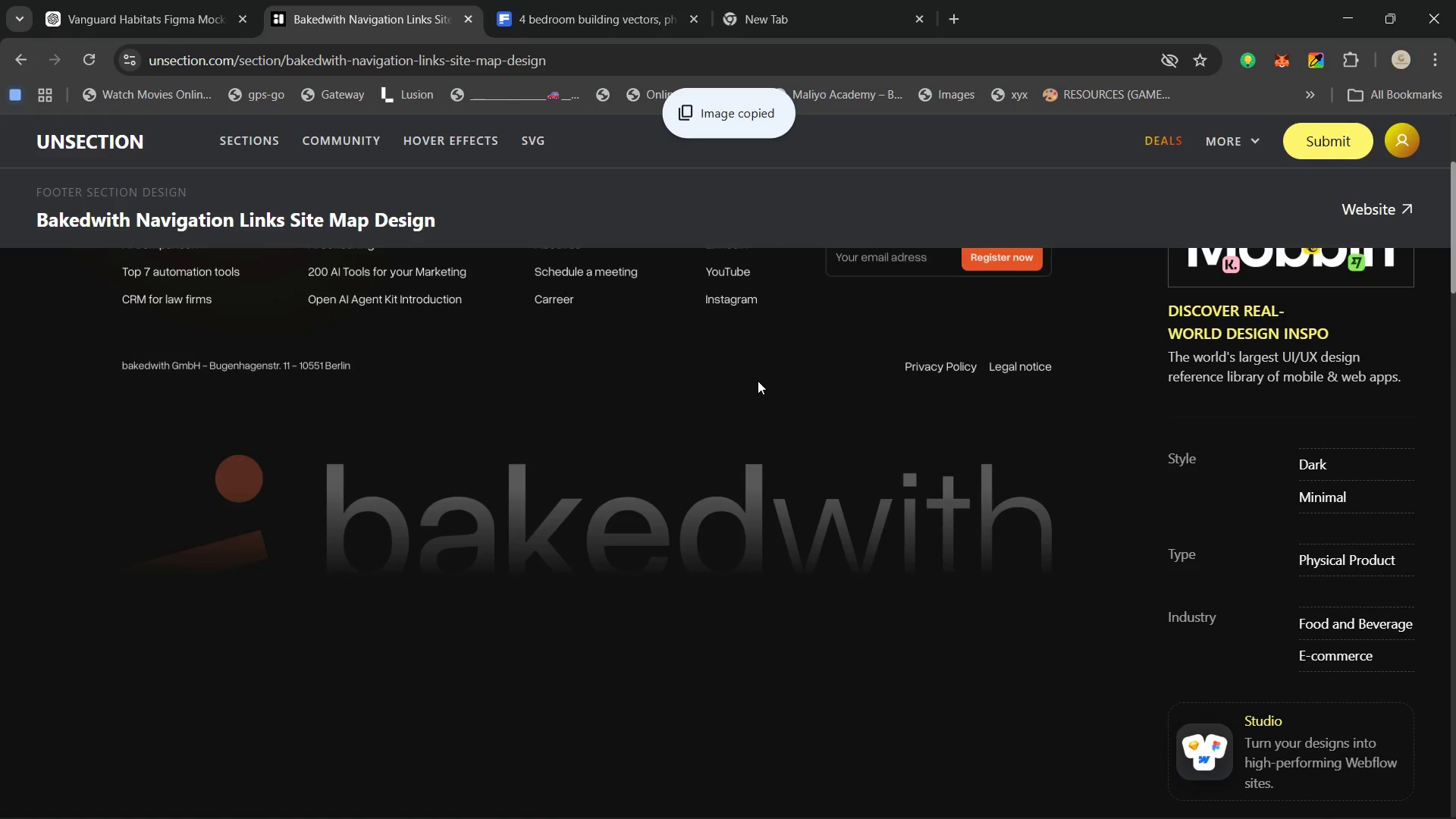 
left_click([919, 799])
 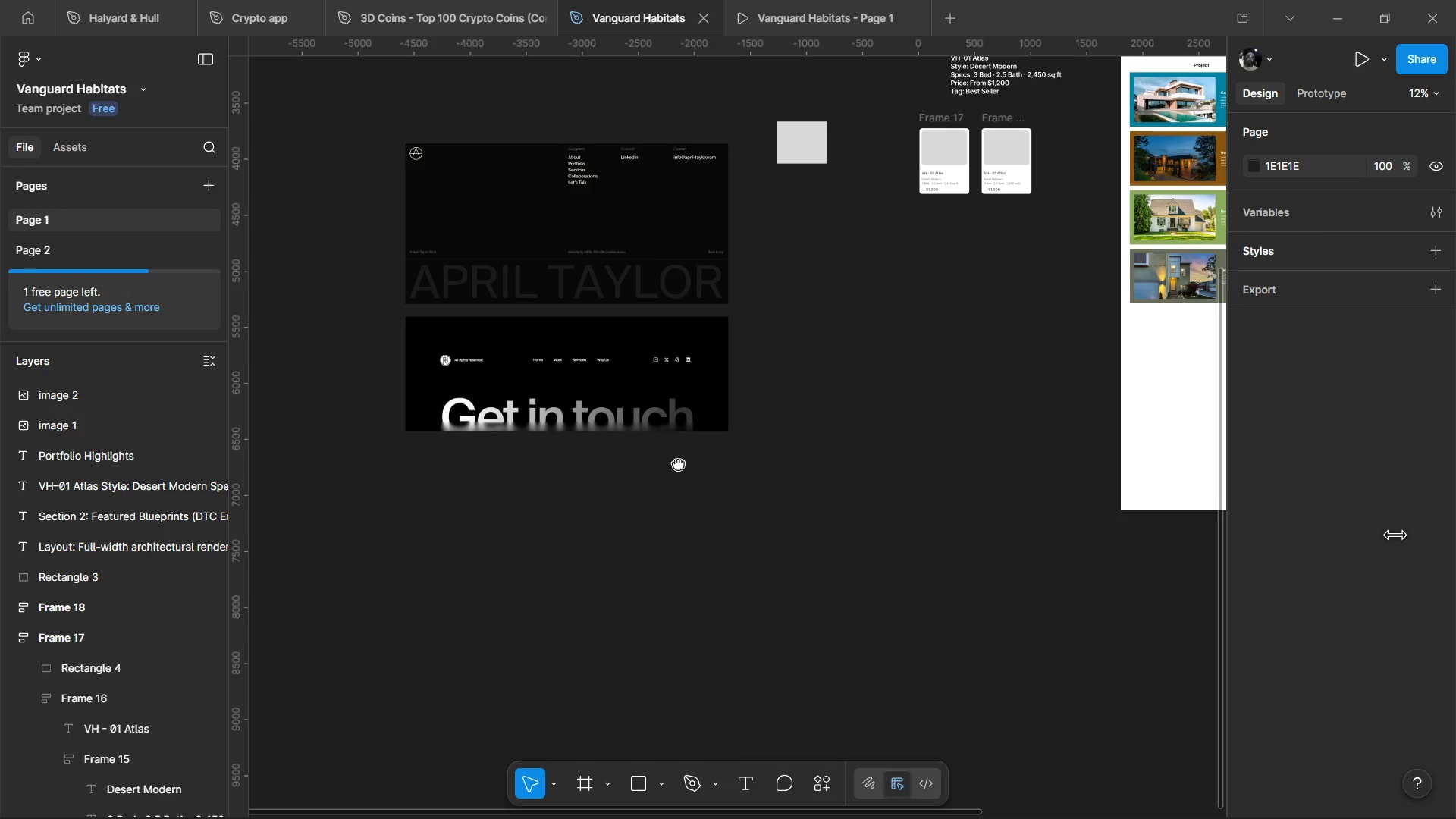 
left_click([421, 563])
 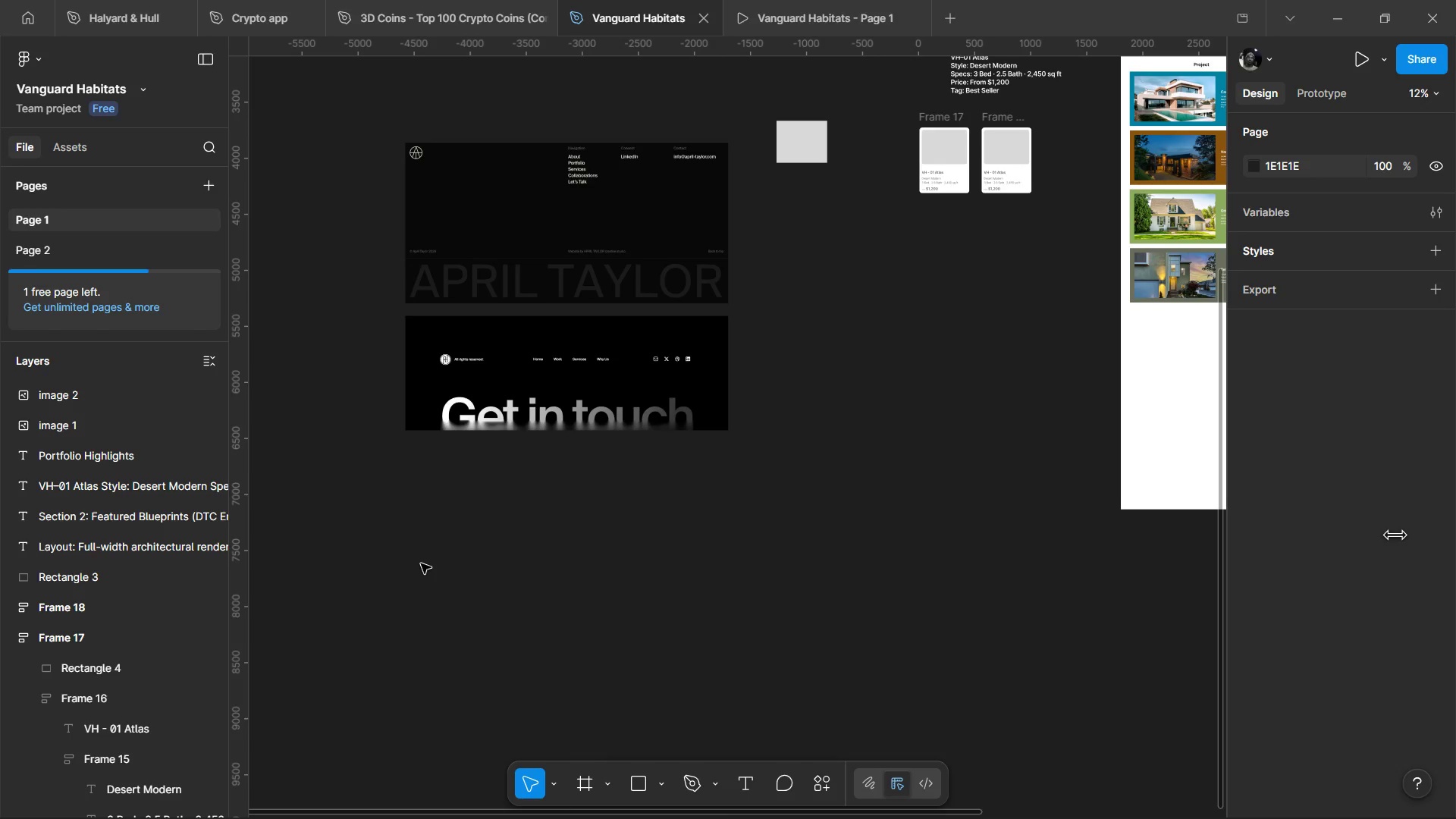 
hold_key(key=ControlLeft, duration=1.62)
 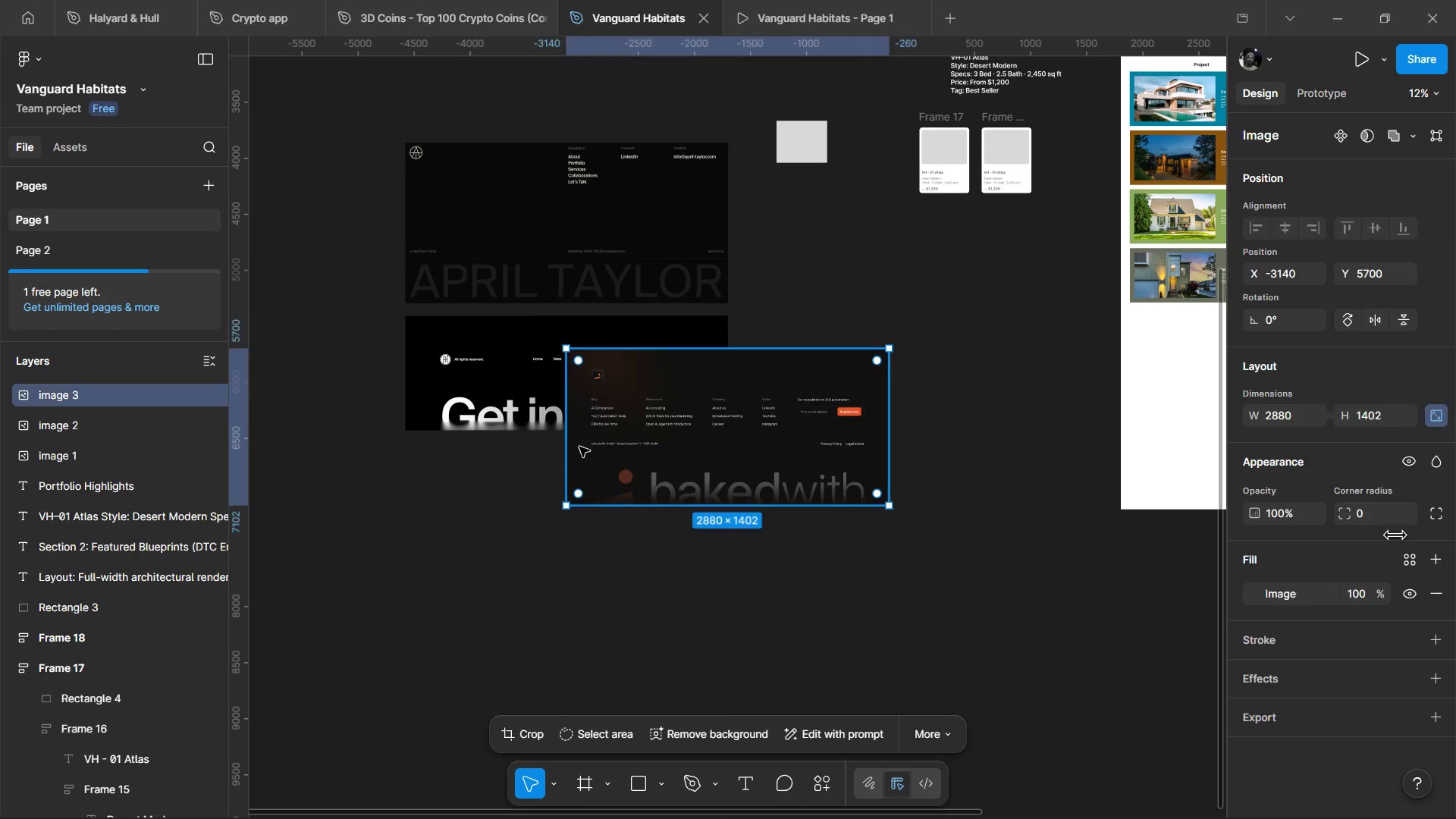 
hold_key(key=V, duration=0.31)
 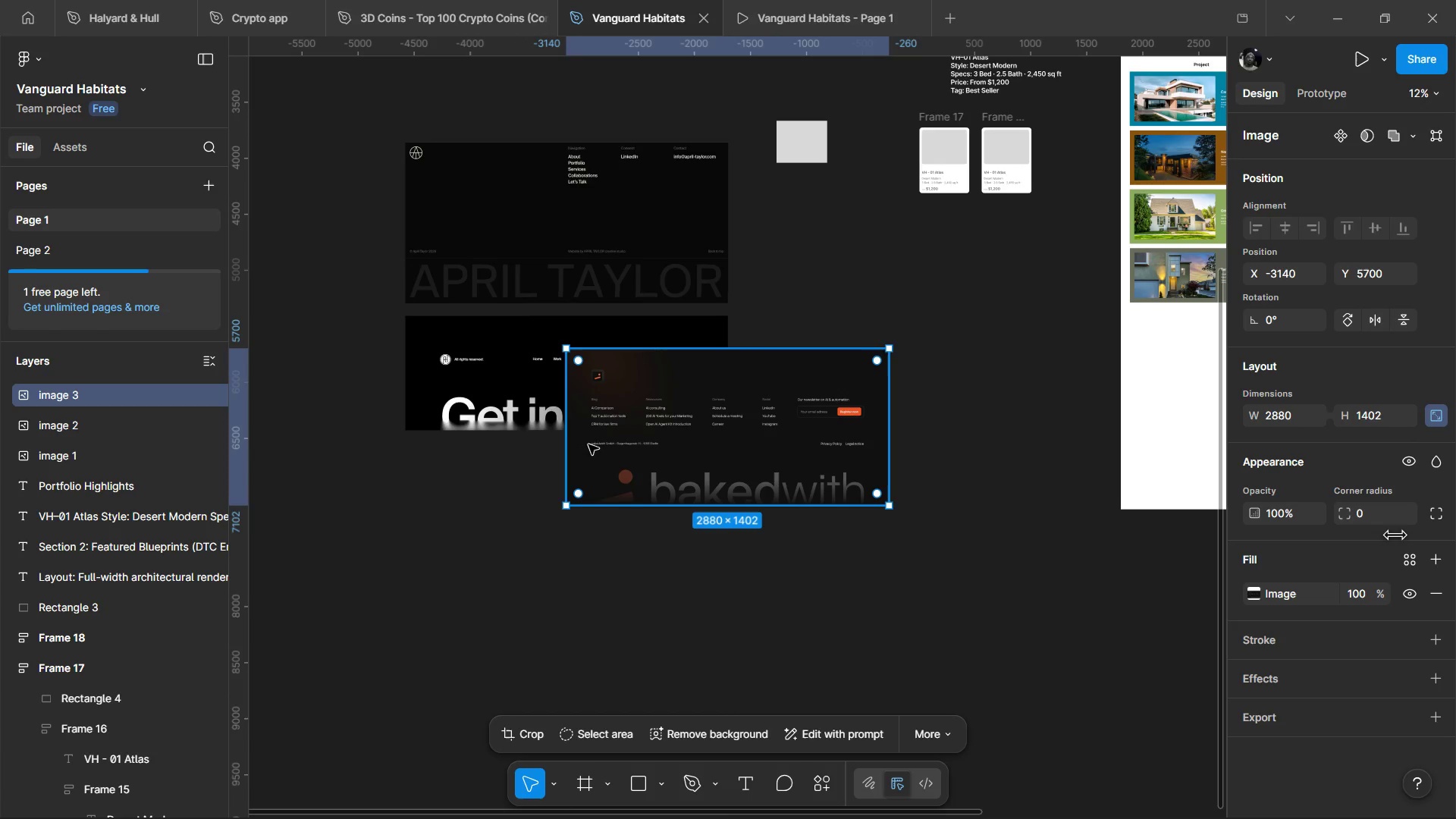 
left_click_drag(start_coordinate=[710, 451], to_coordinate=[548, 562])
 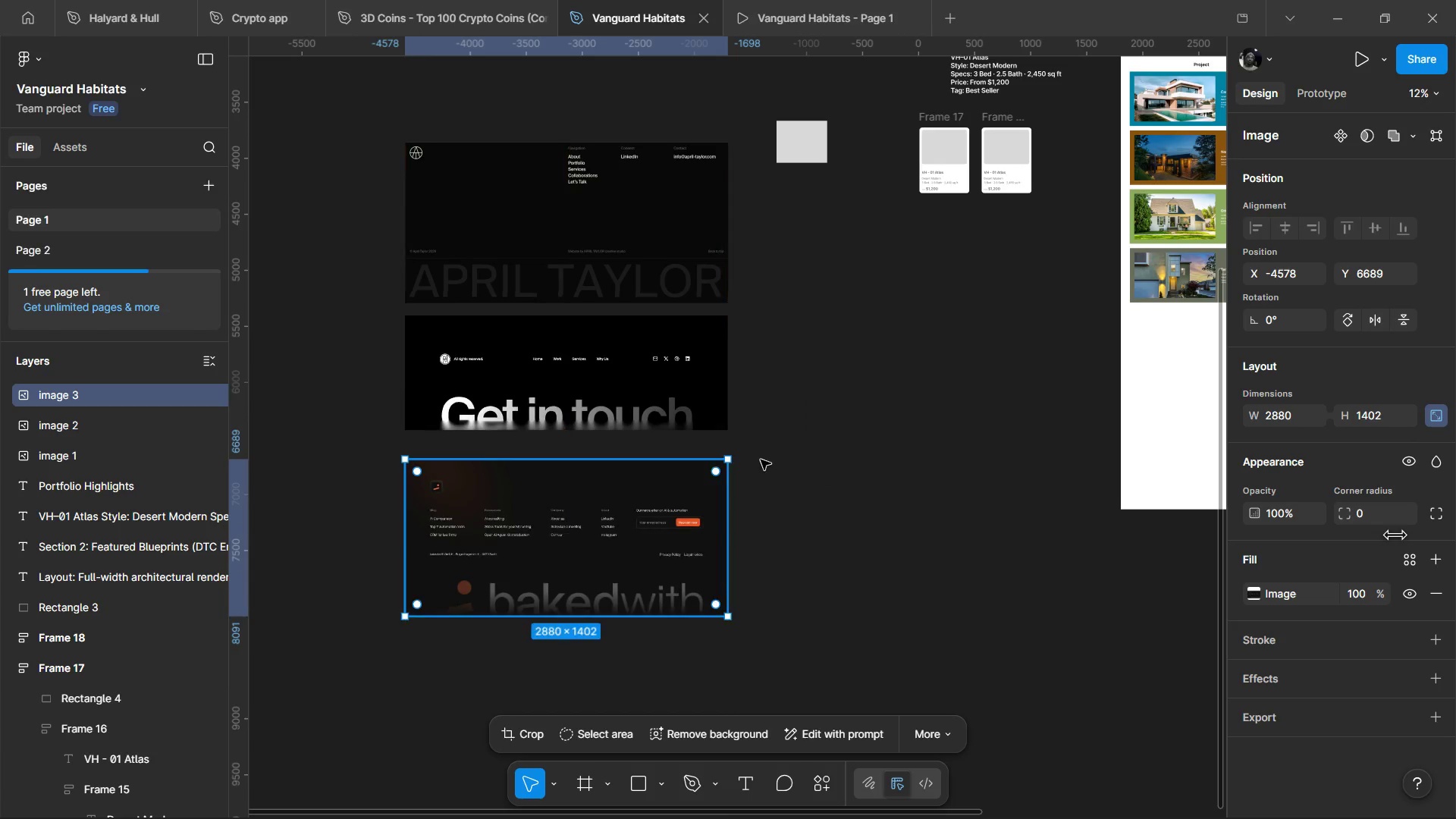 
left_click([761, 460])
 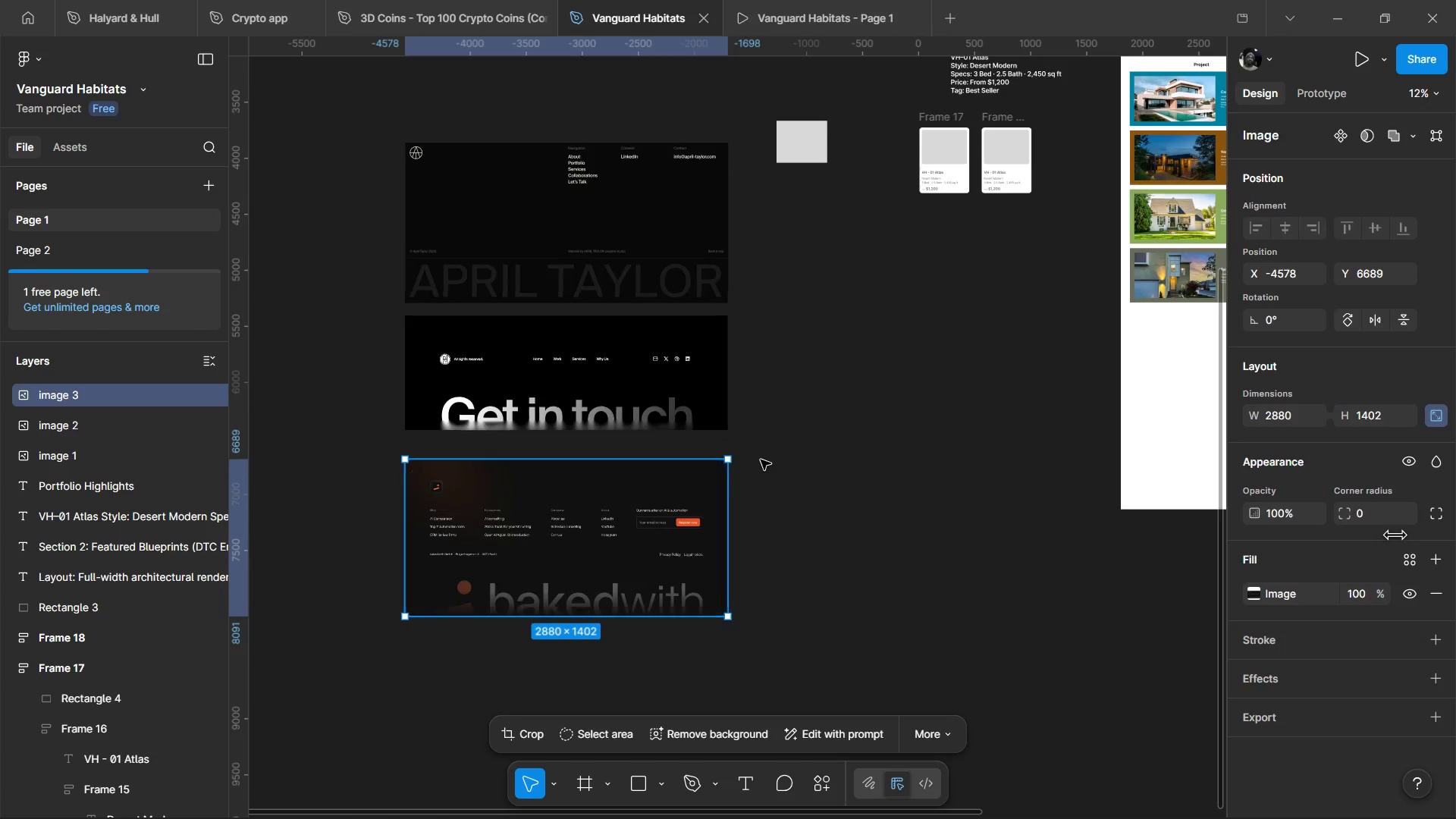 
hold_key(key=ControlLeft, duration=1.2)
scroll: coordinate [762, 512], scroll_direction: up, amount: 2.0
 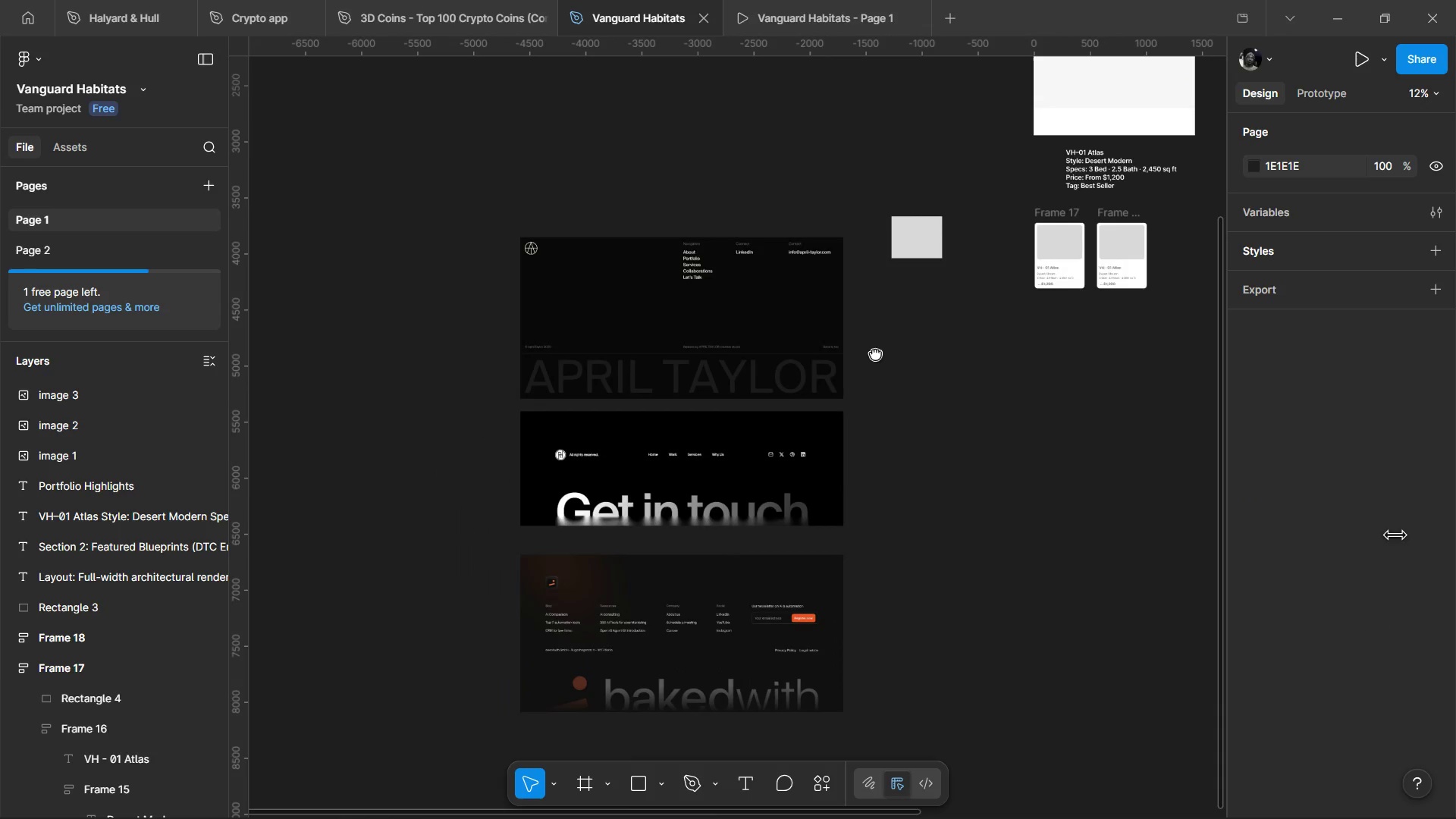 
hold_key(key=ControlLeft, duration=0.66)
scroll: coordinate [877, 491], scroll_direction: up, amount: 1.0
 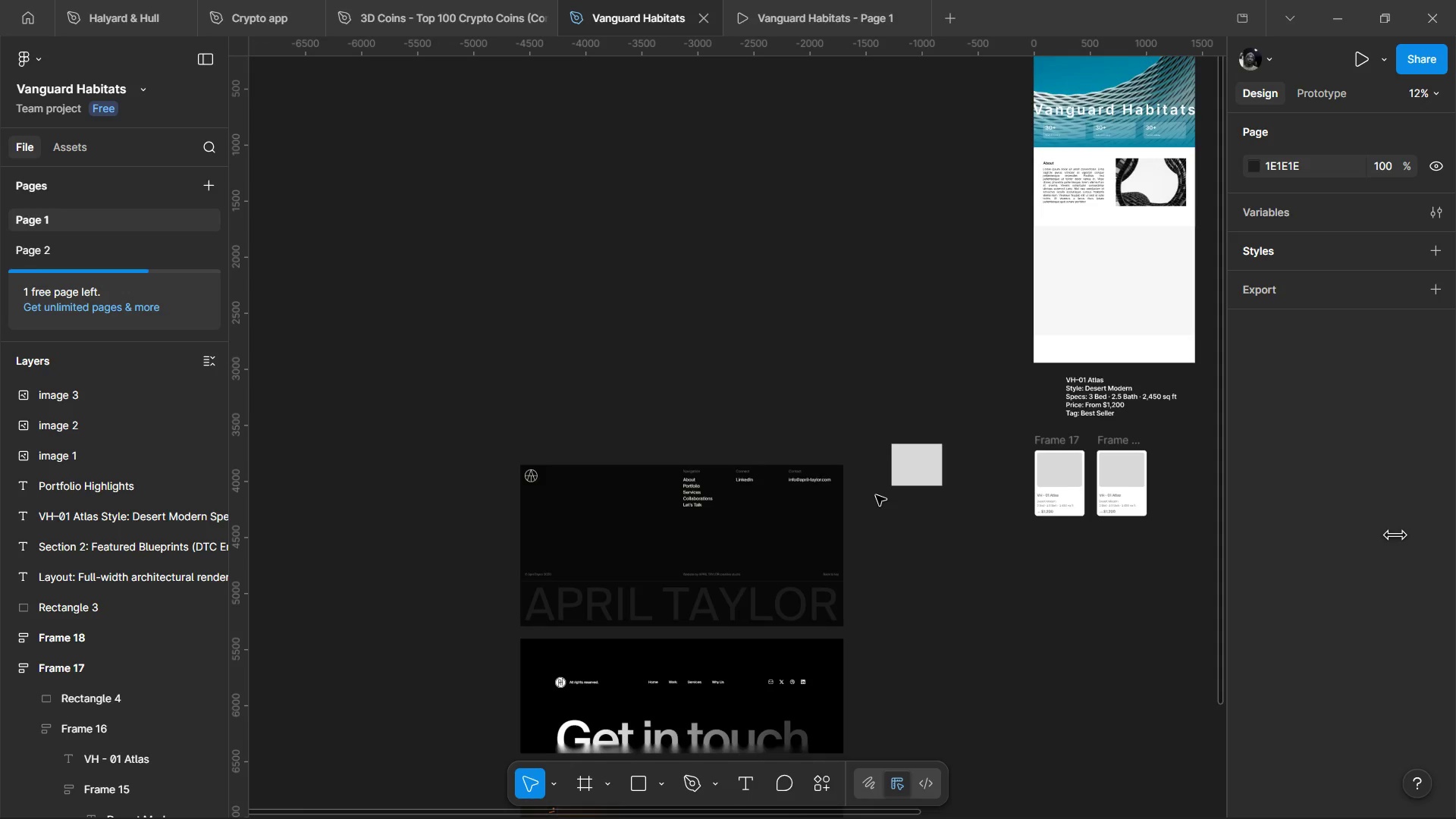 
hold_key(key=ControlLeft, duration=1.11)
 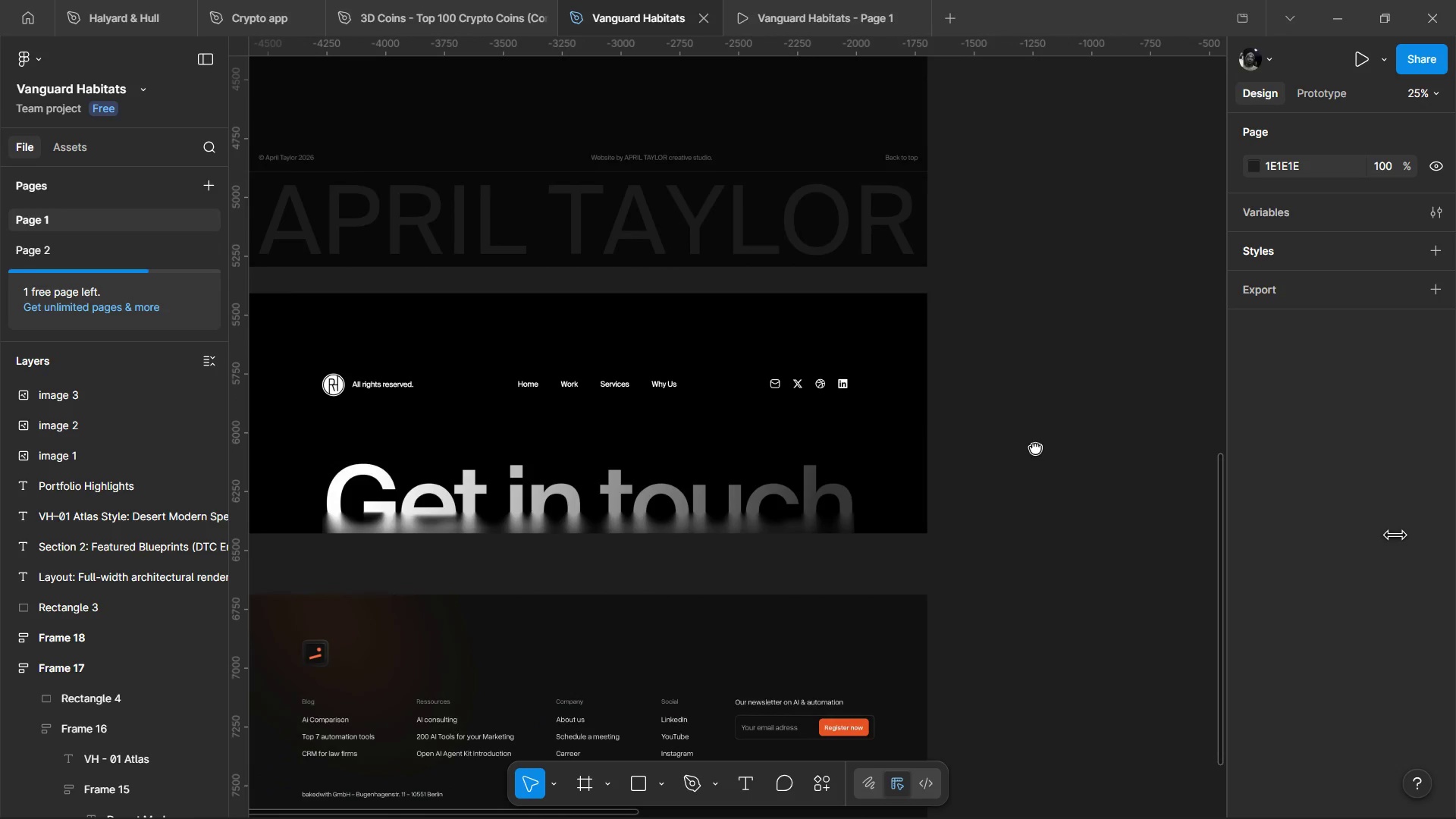 
scroll: coordinate [876, 495], scroll_direction: down, amount: 1.0
 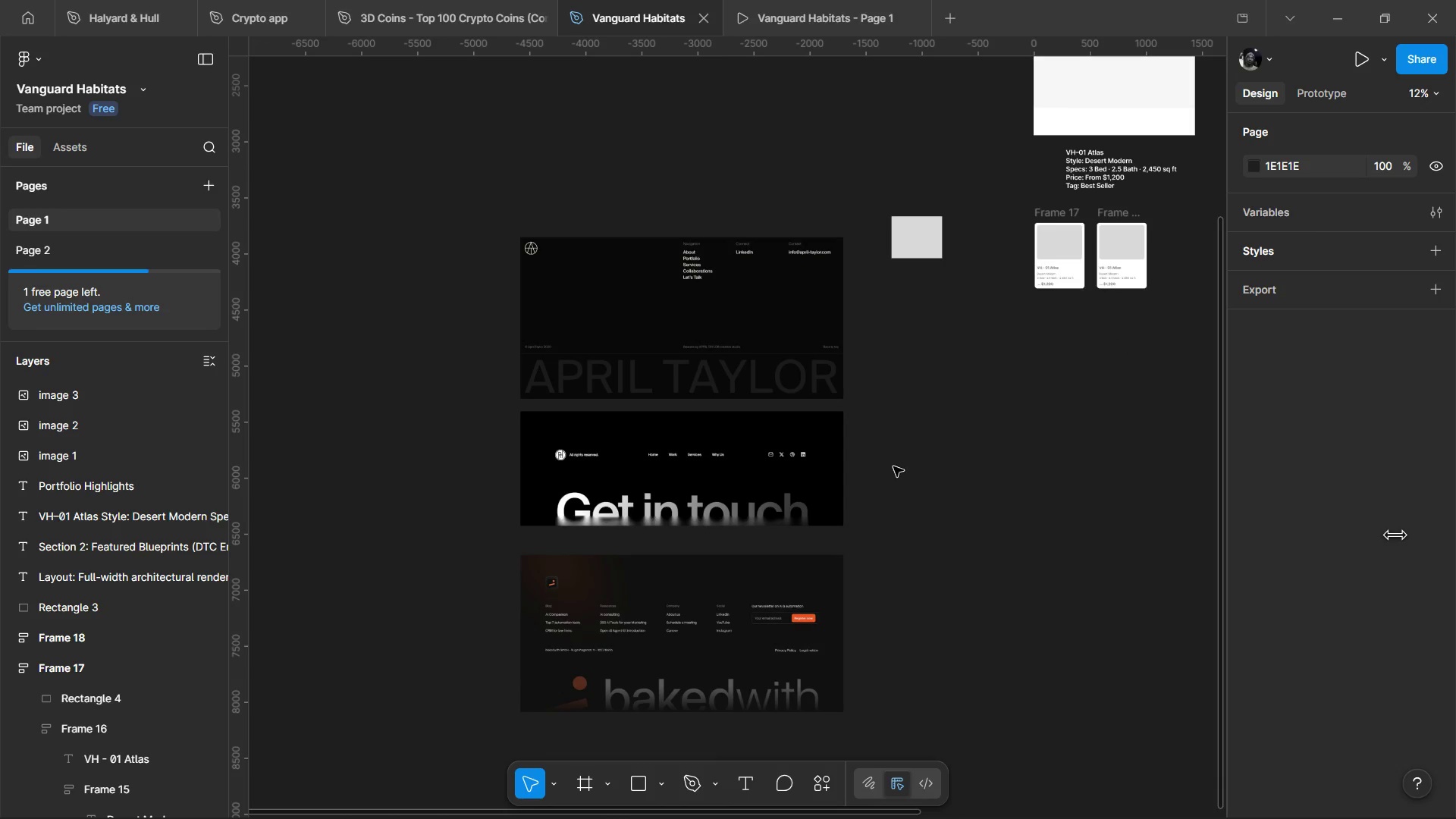 
scroll: coordinate [896, 485], scroll_direction: up, amount: 2.0
 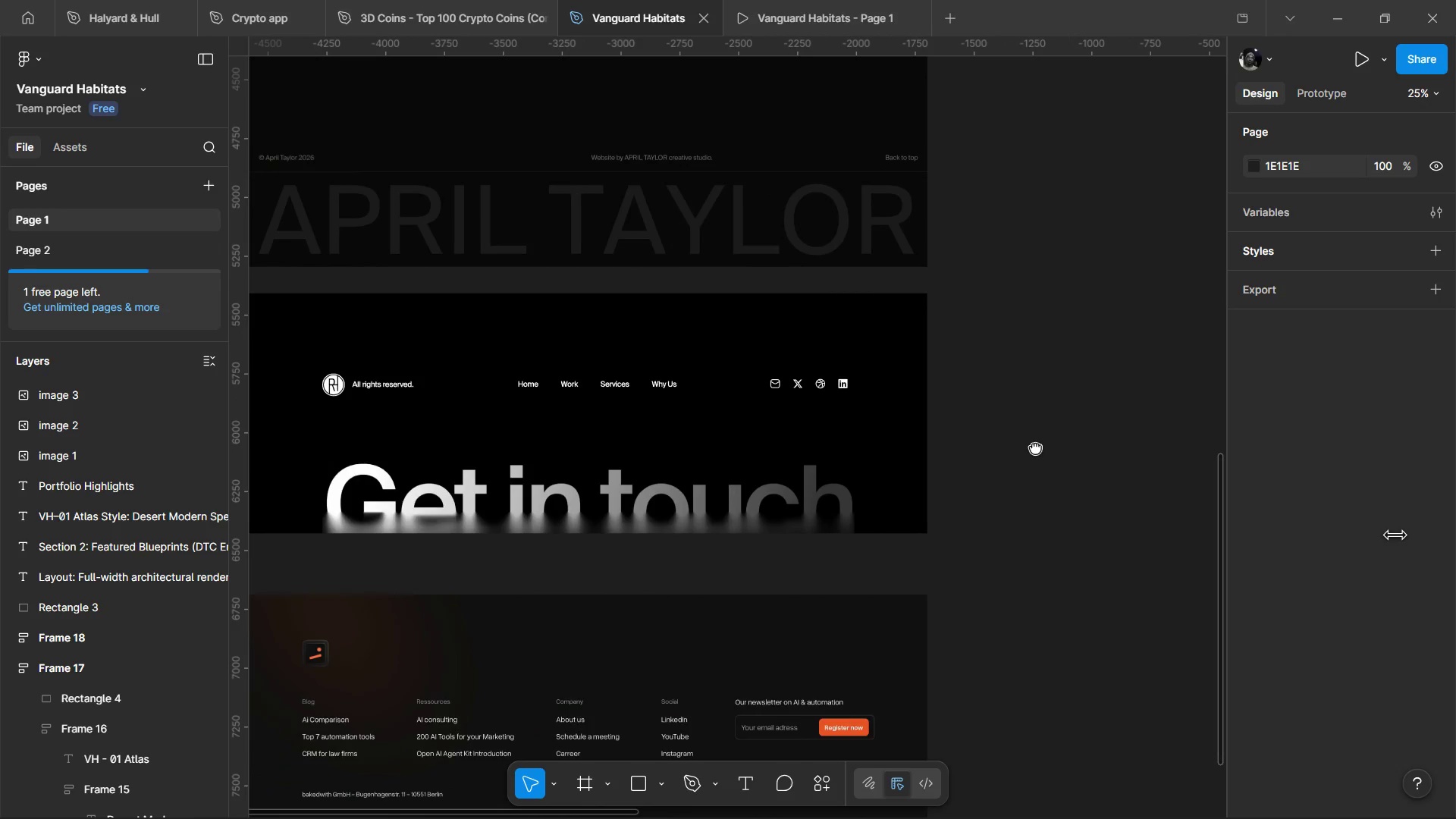 
hold_key(key=ControlLeft, duration=1.56)
scroll: coordinate [1037, 449], scroll_direction: down, amount: 1.0
 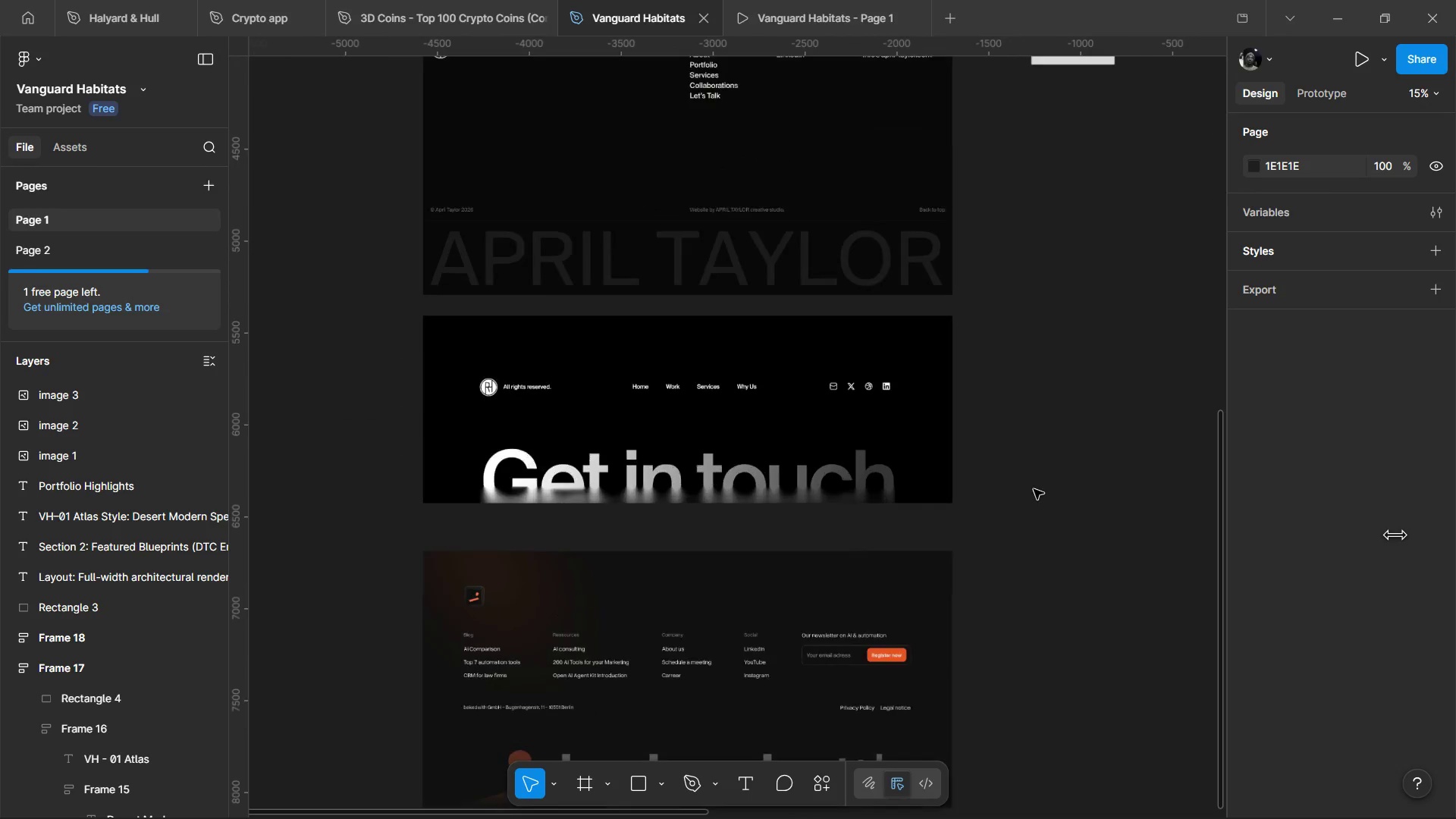 
scroll: coordinate [1034, 489], scroll_direction: none, amount: 0.0
 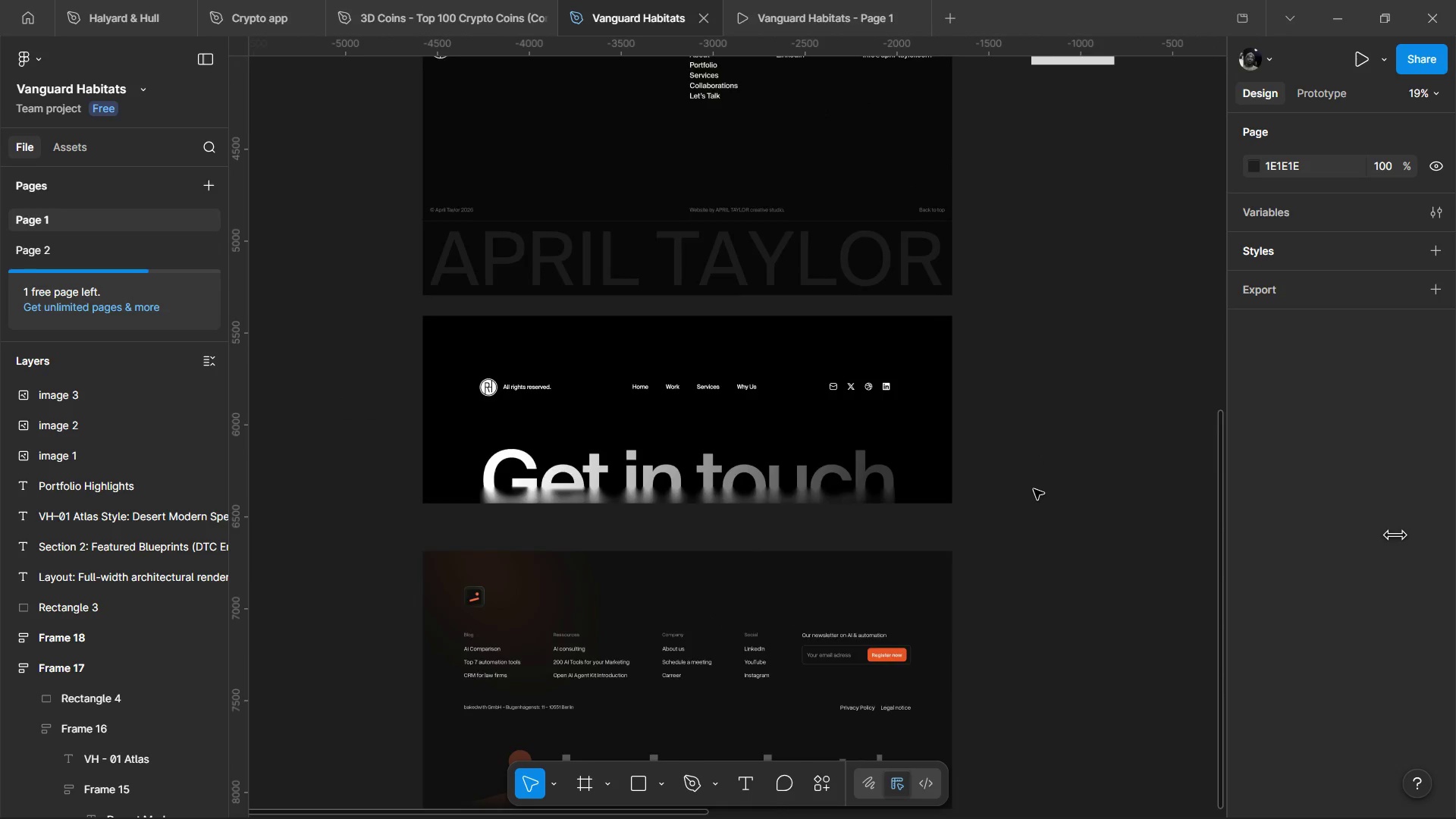 
hold_key(key=ControlLeft, duration=0.58)
 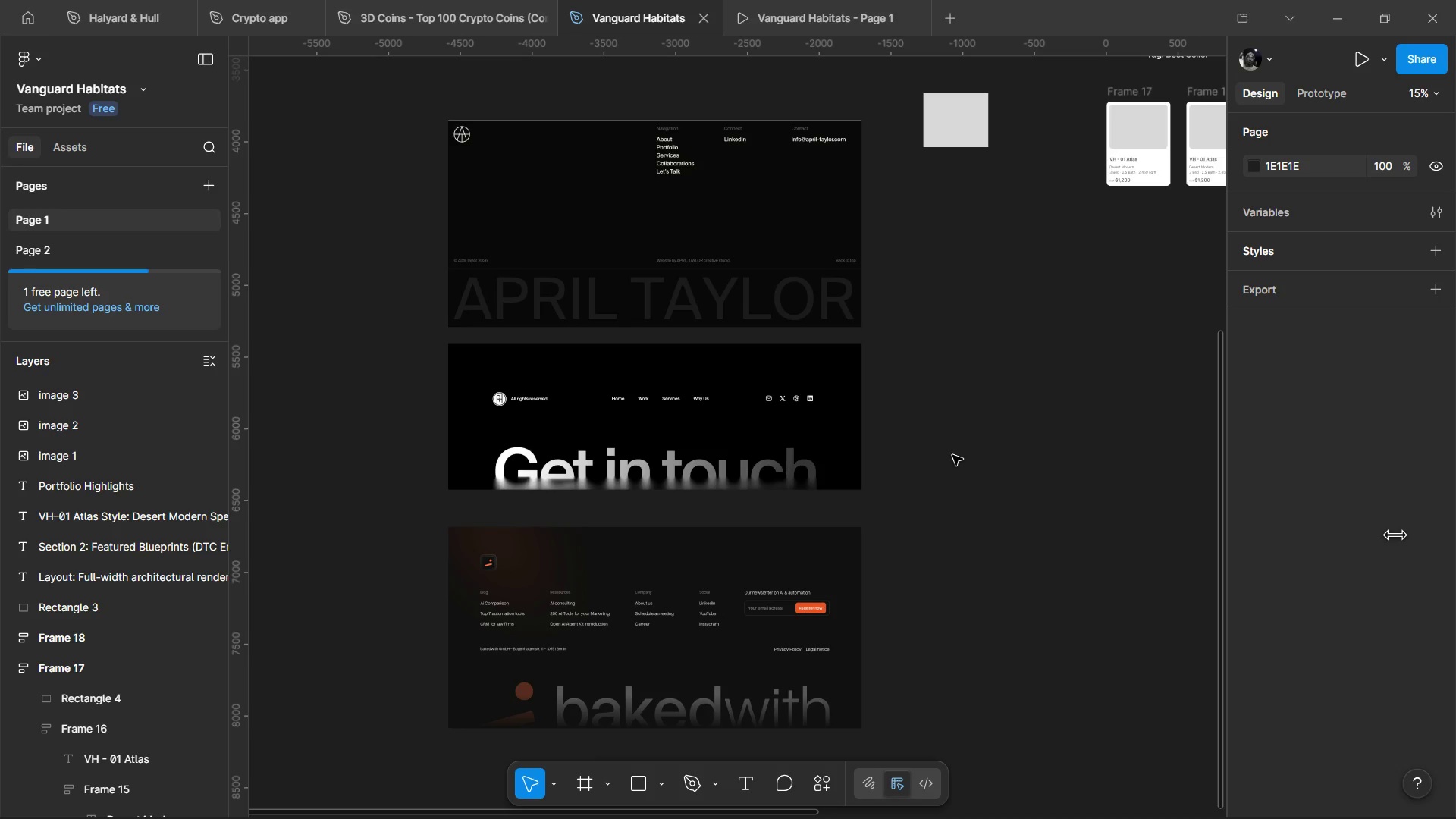 
wait(49.77)
 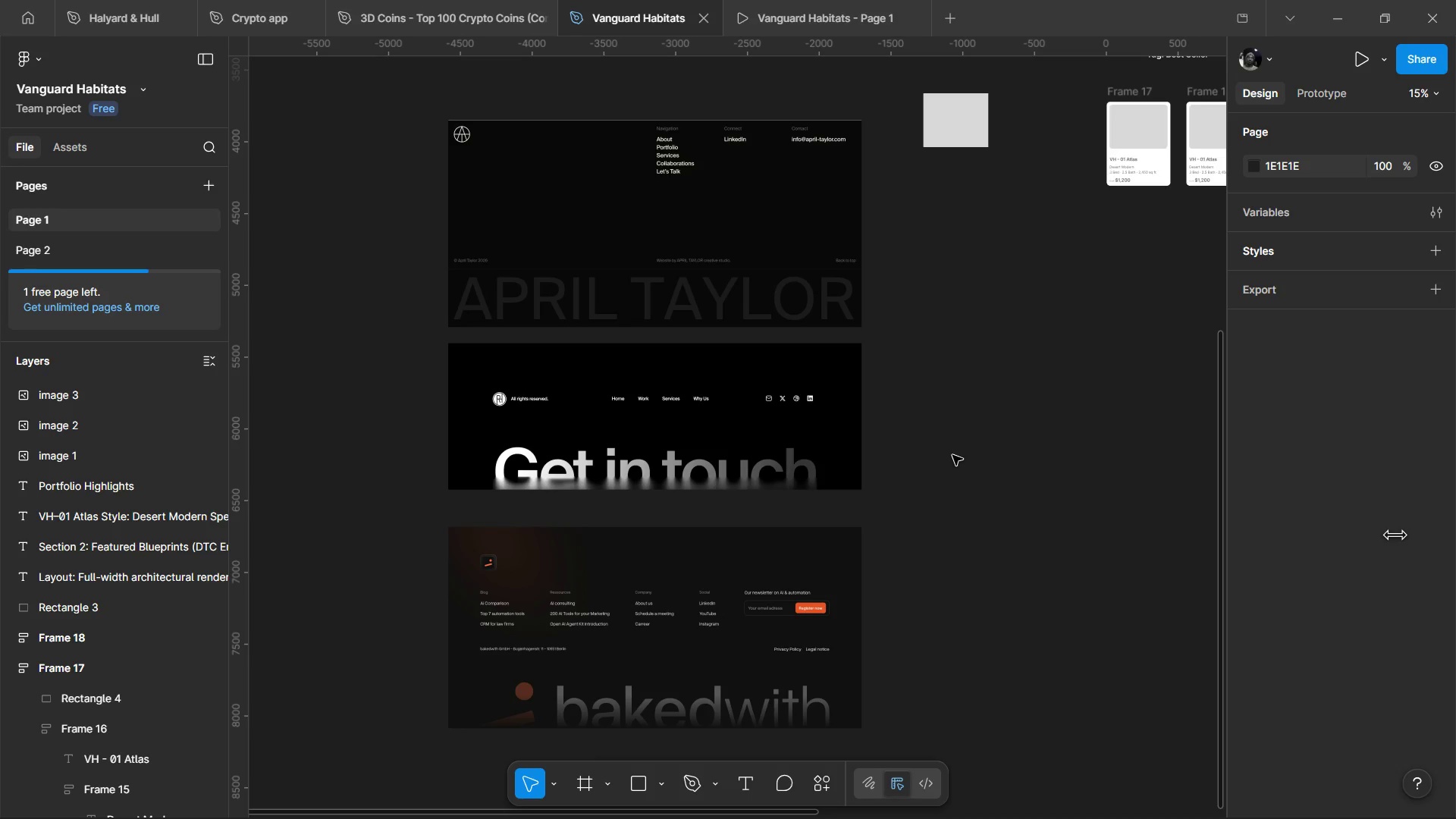 
hold_key(key=ControlLeft, duration=1.44)
scroll: coordinate [984, 485], scroll_direction: none, amount: 0.0
 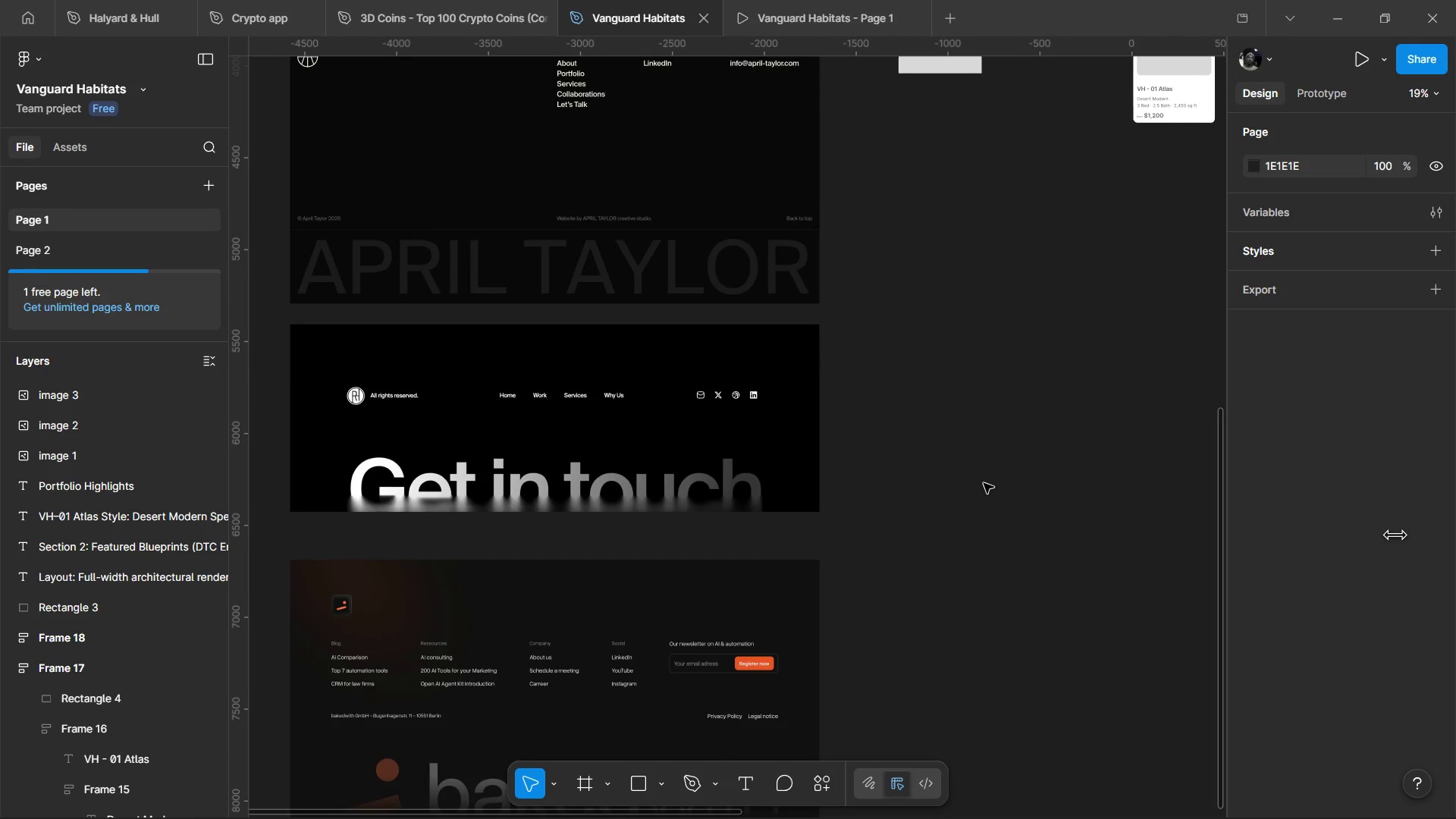 
hold_key(key=ControlLeft, duration=0.7)
scroll: coordinate [984, 483], scroll_direction: down, amount: 1.0
 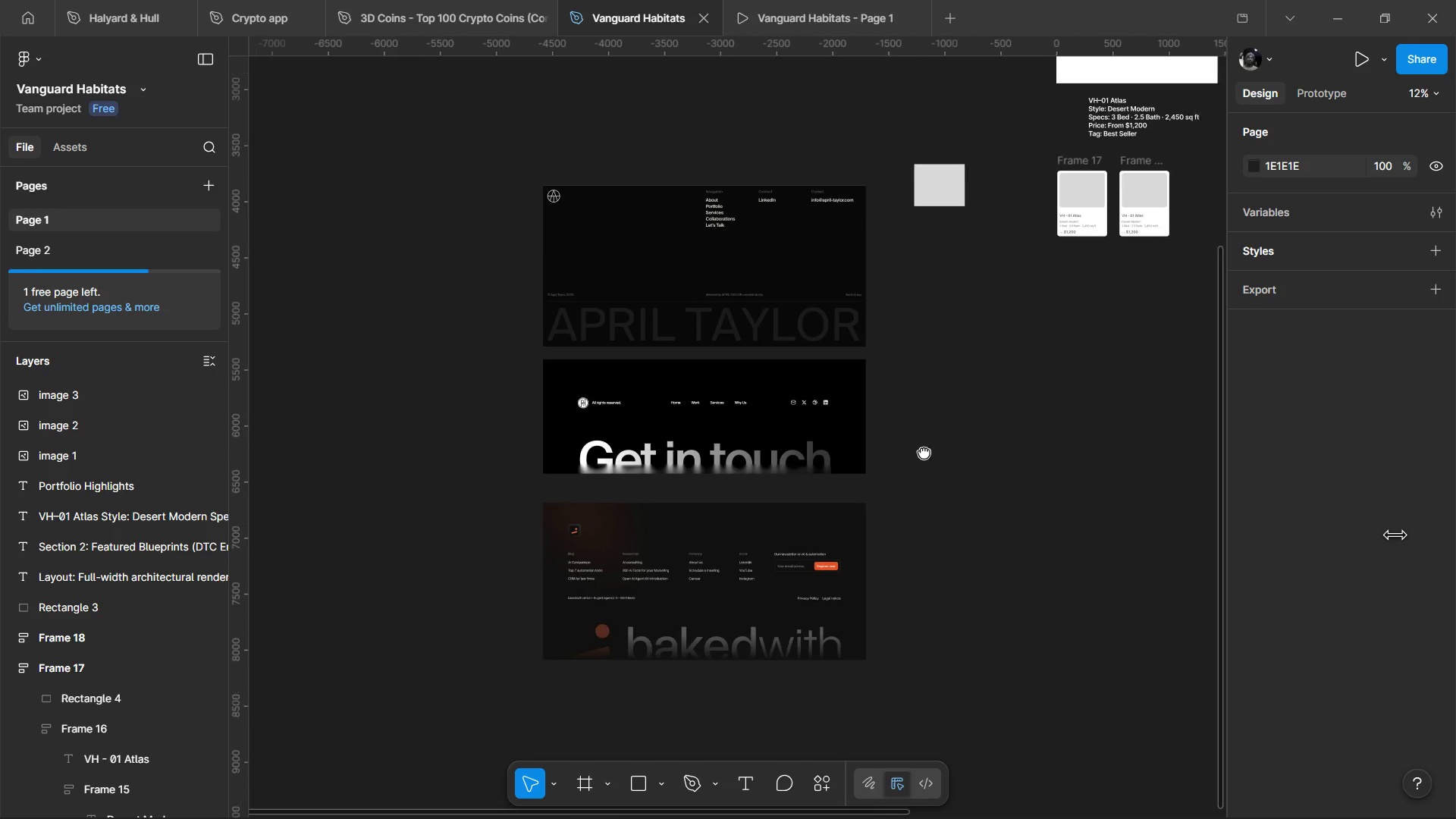 
wait(5.47)
 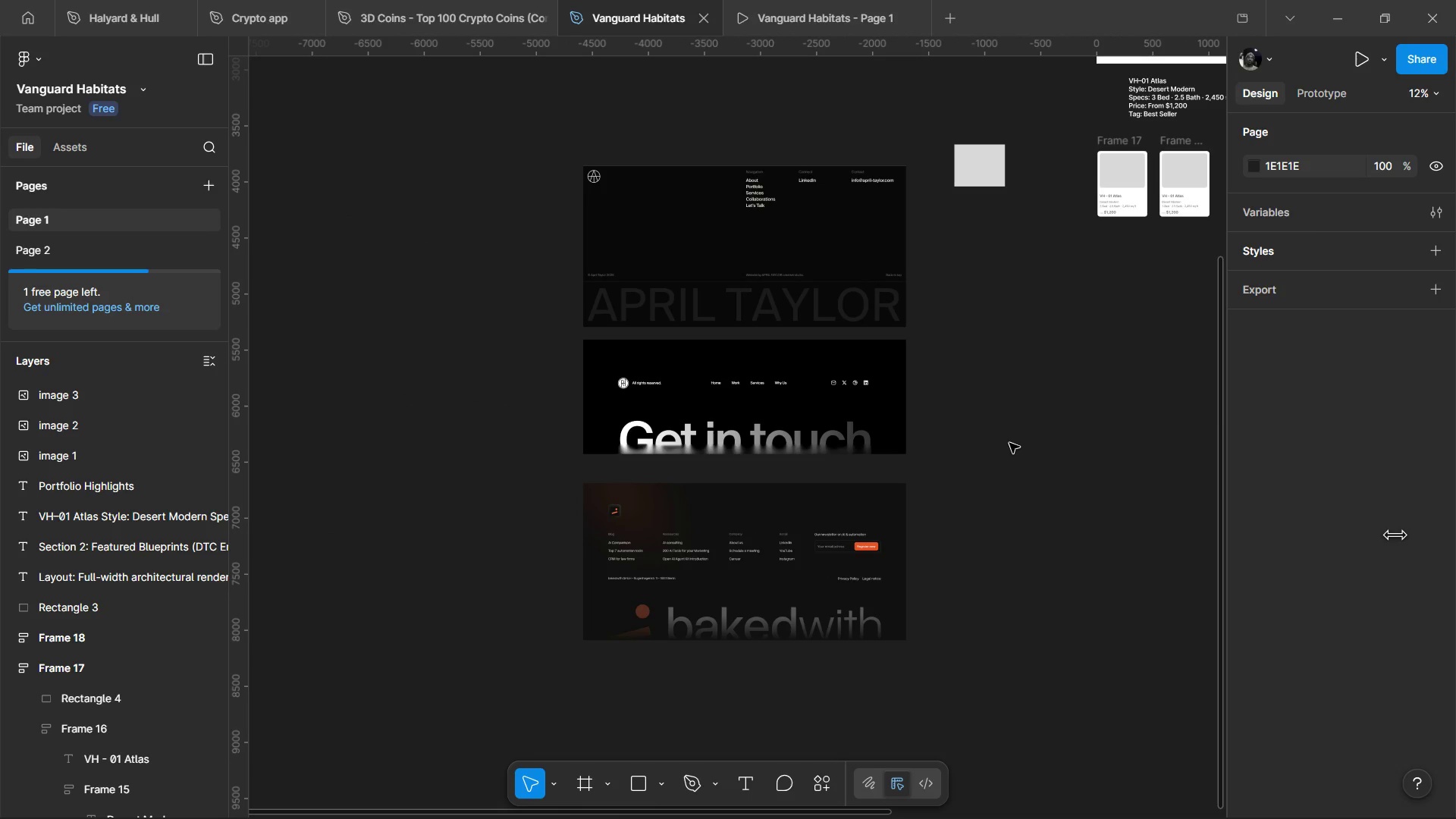 
left_click([29, 20])
 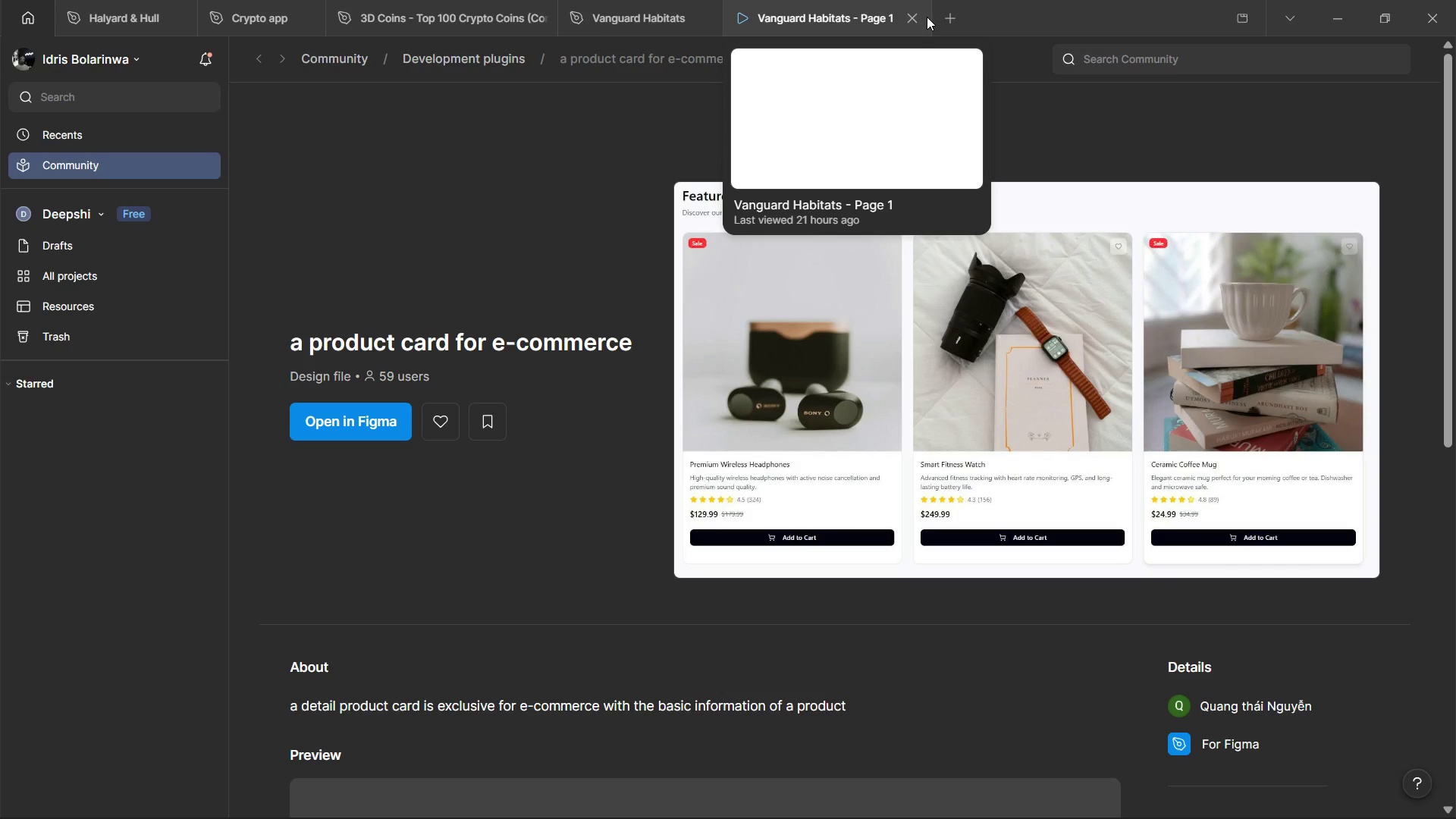 
left_click([918, 17])
 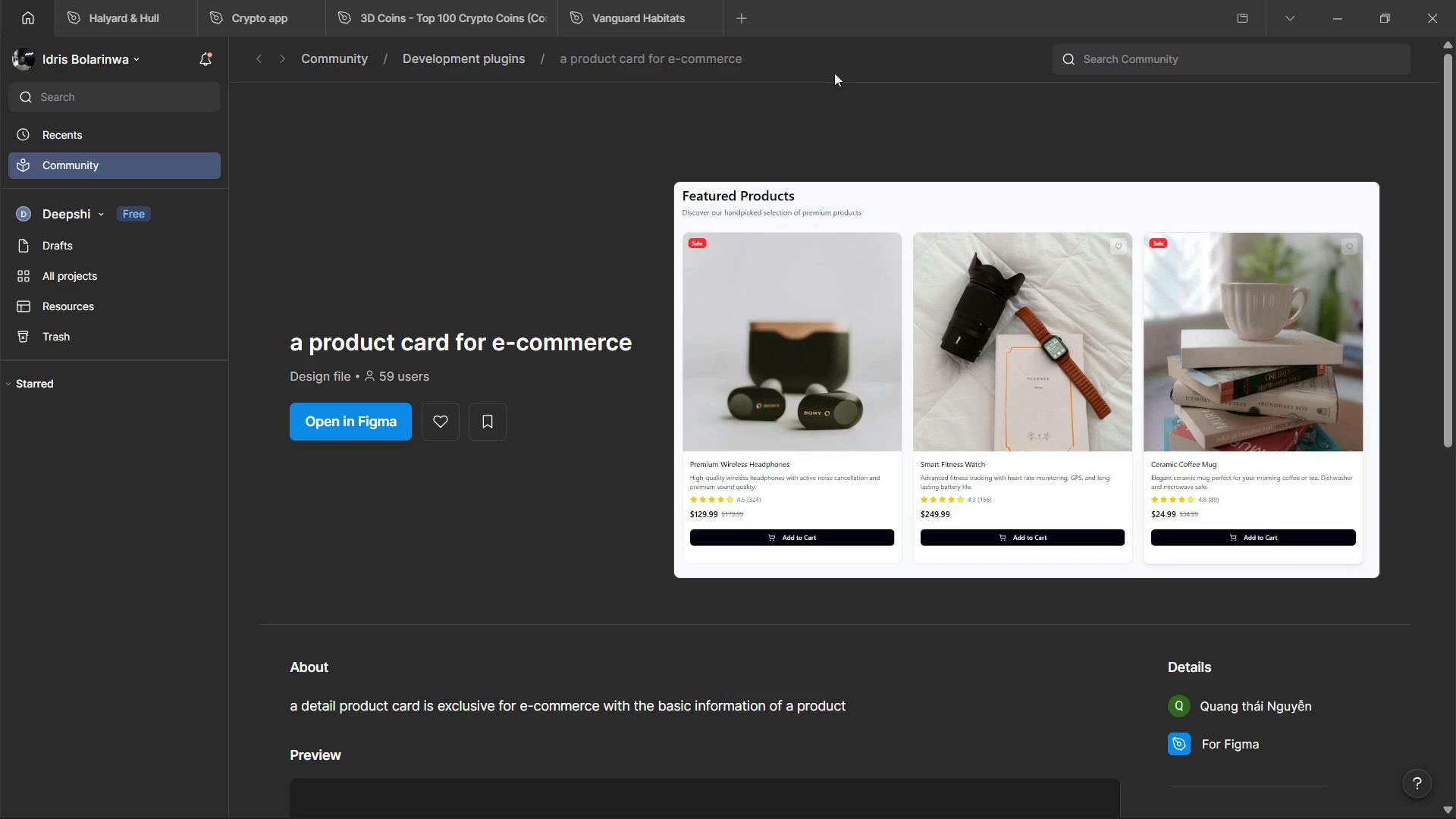 
left_click([1147, 58])
 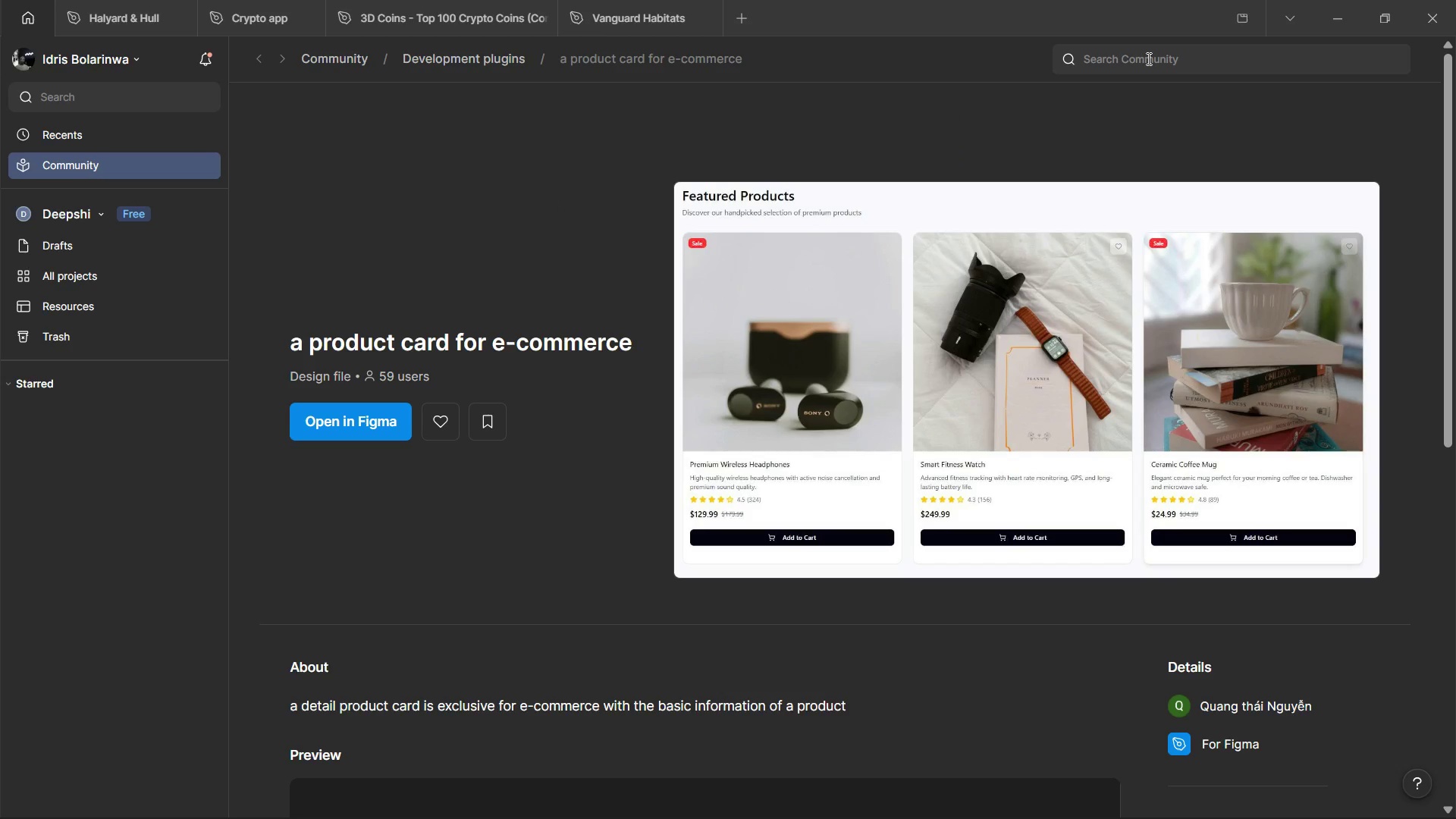 
left_click([1147, 58])
 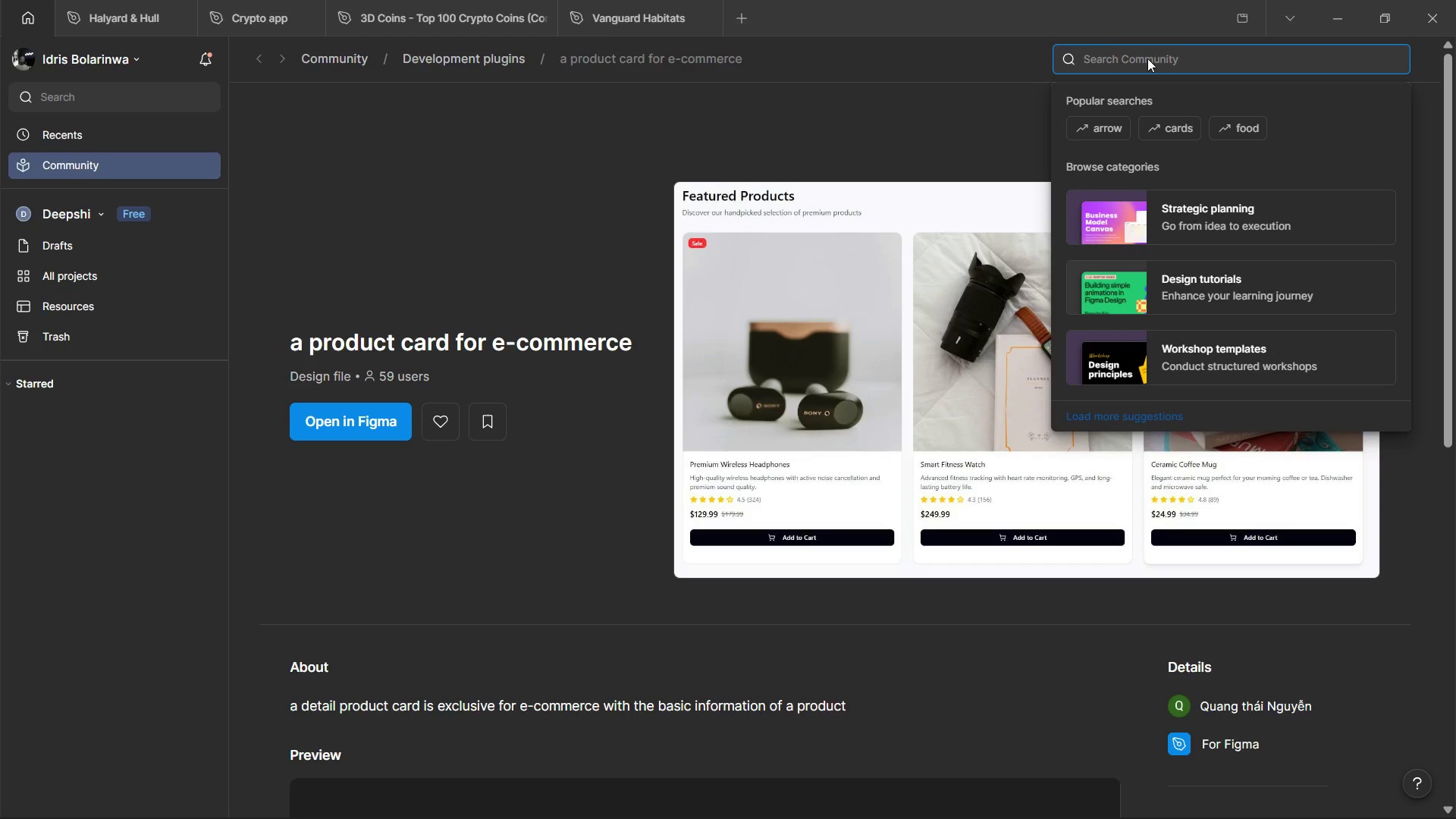 
type(footer)
 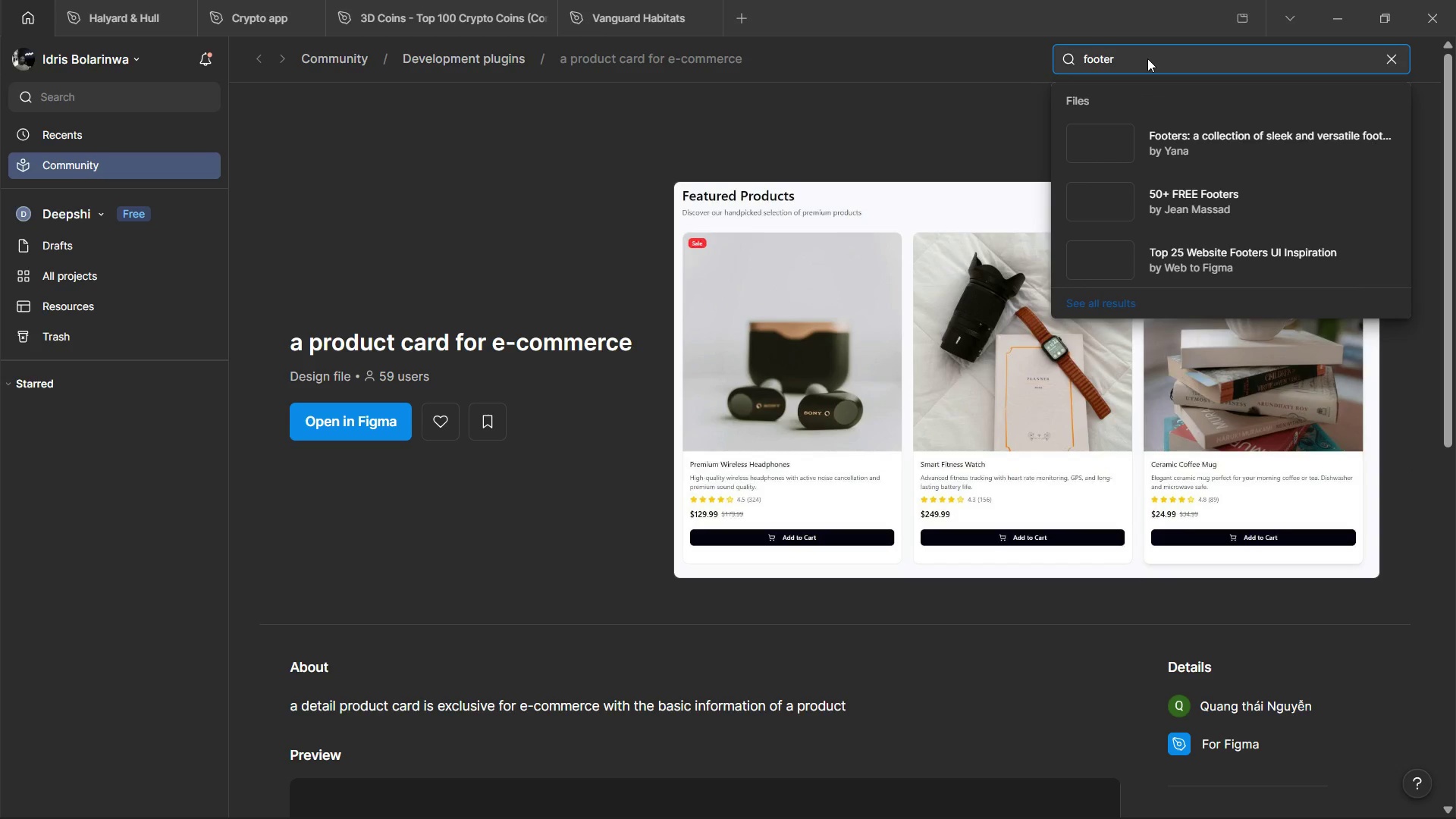 
key(Enter)
 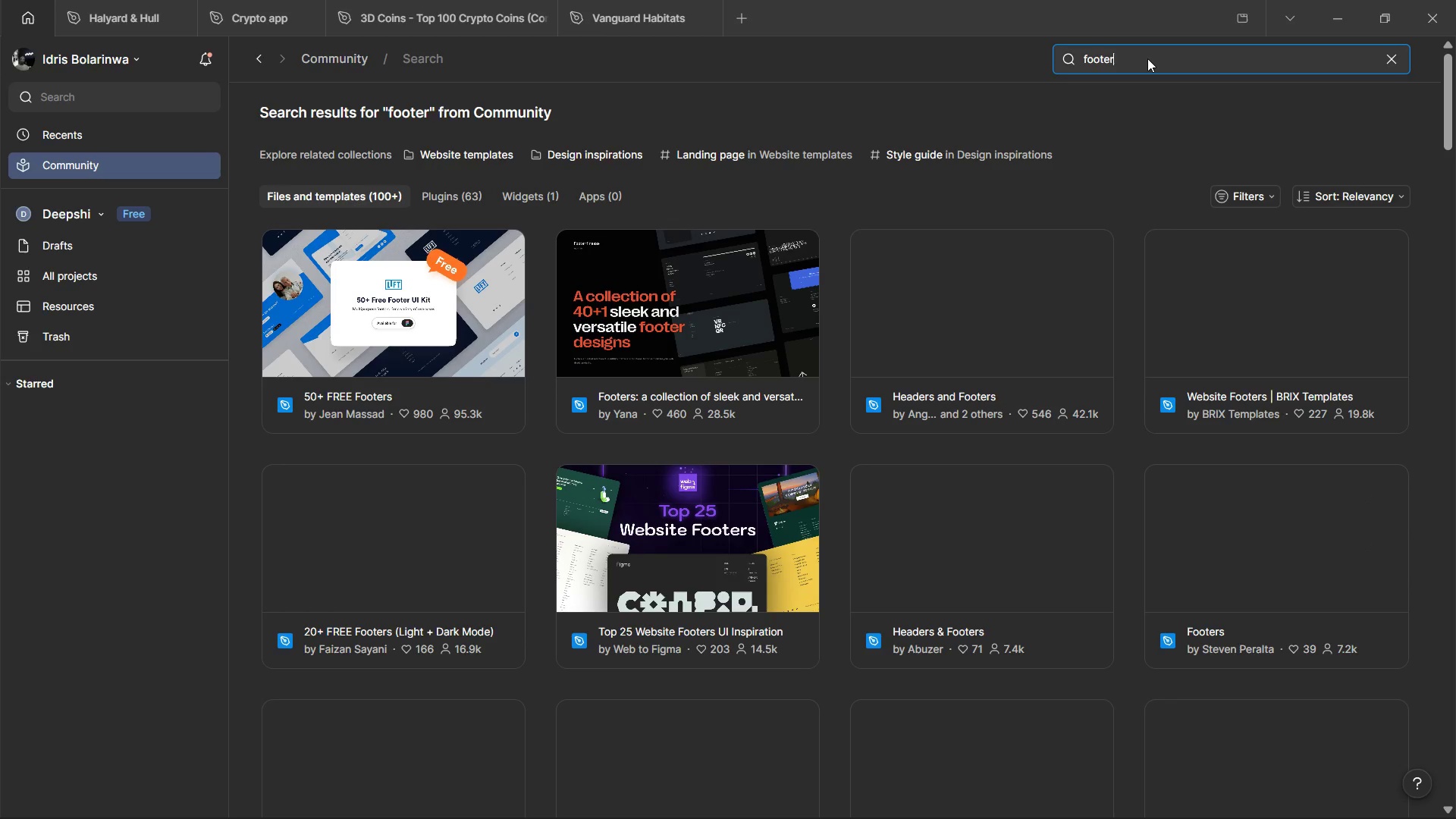 
wait(6.43)
 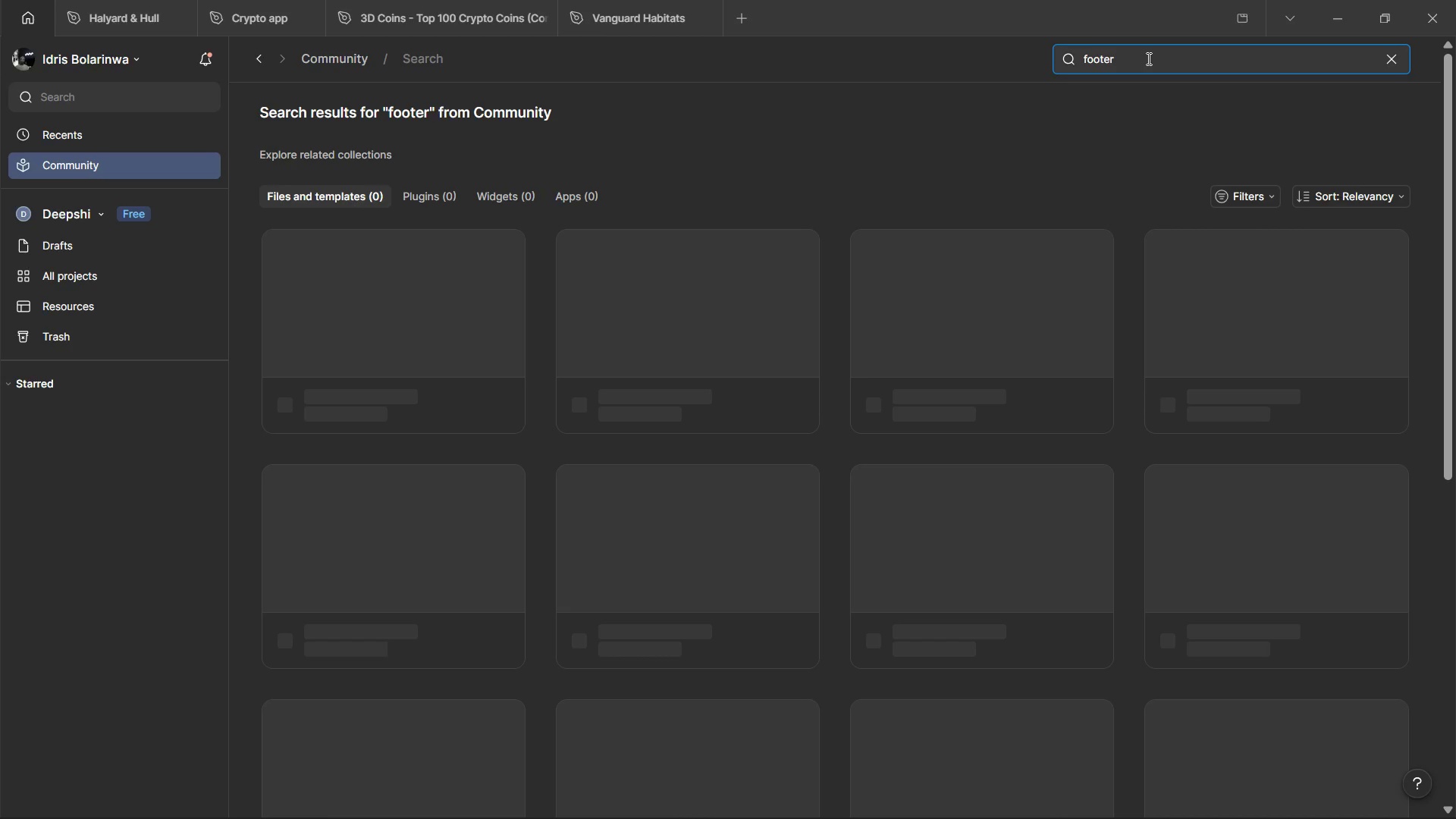 
mouse_move([1069, 318])
 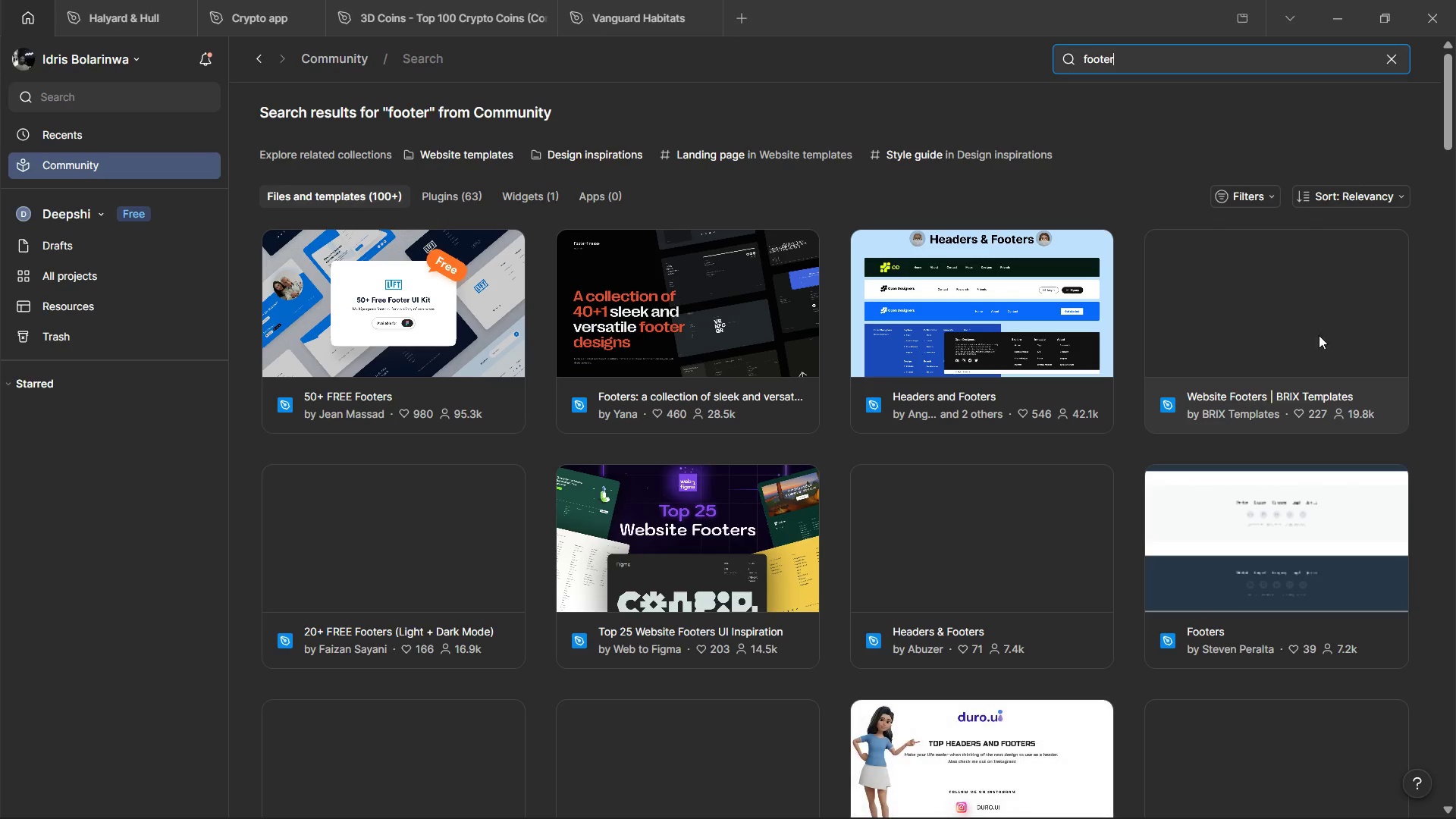 
mouse_move([1298, 323])
 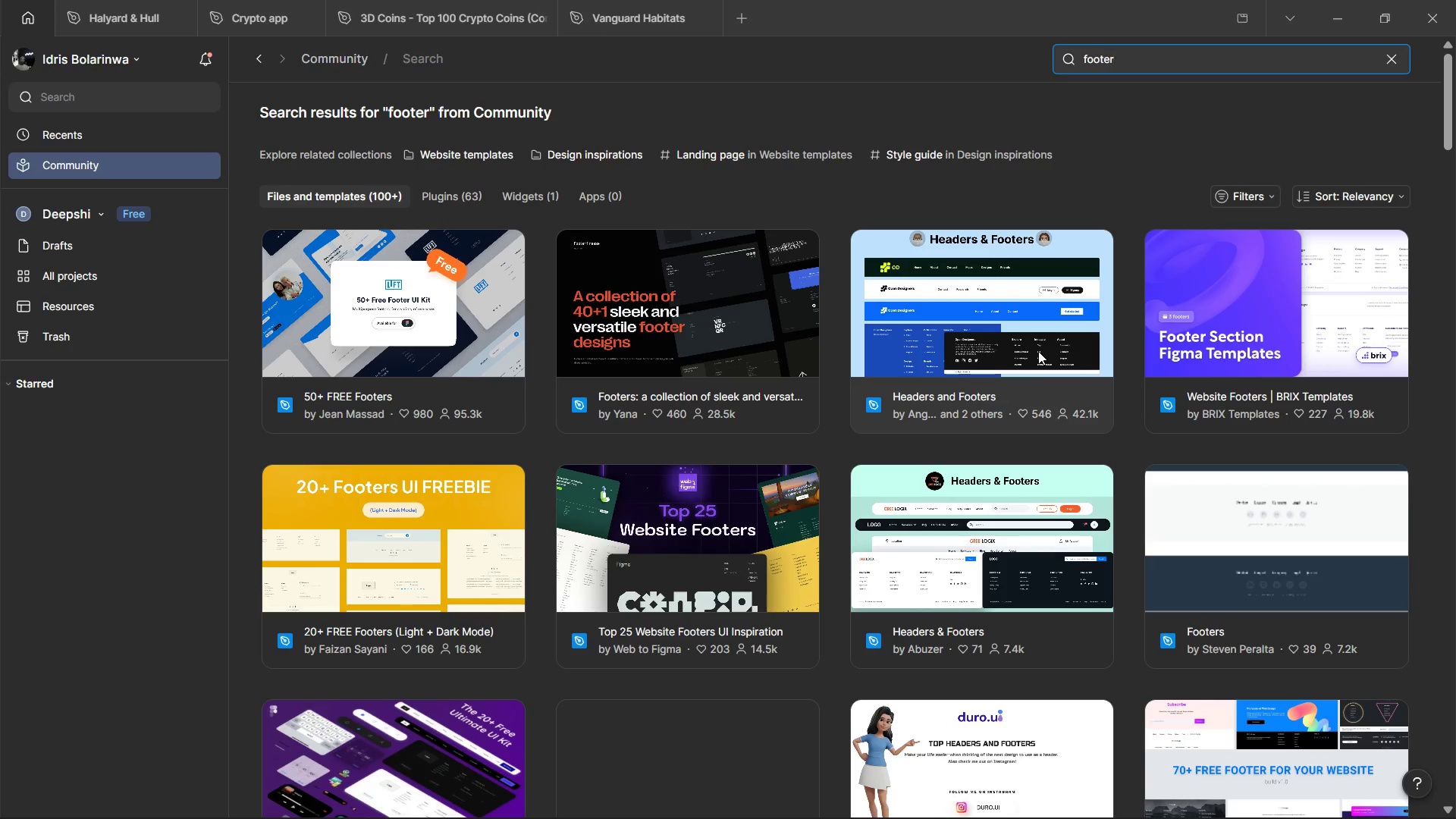 
scroll: coordinate [1038, 351], scroll_direction: down, amount: 1.0
 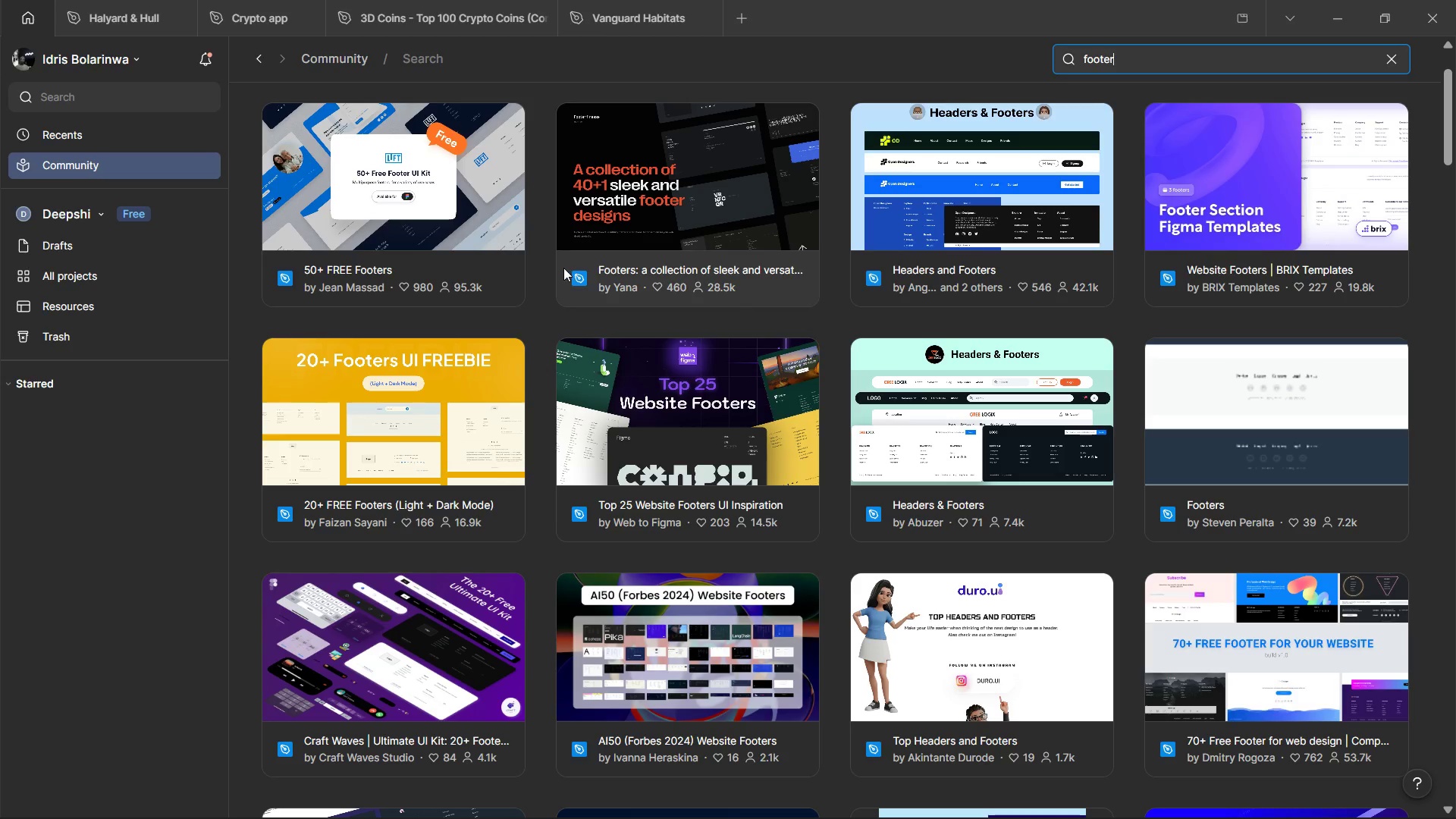 
wait(8.91)
 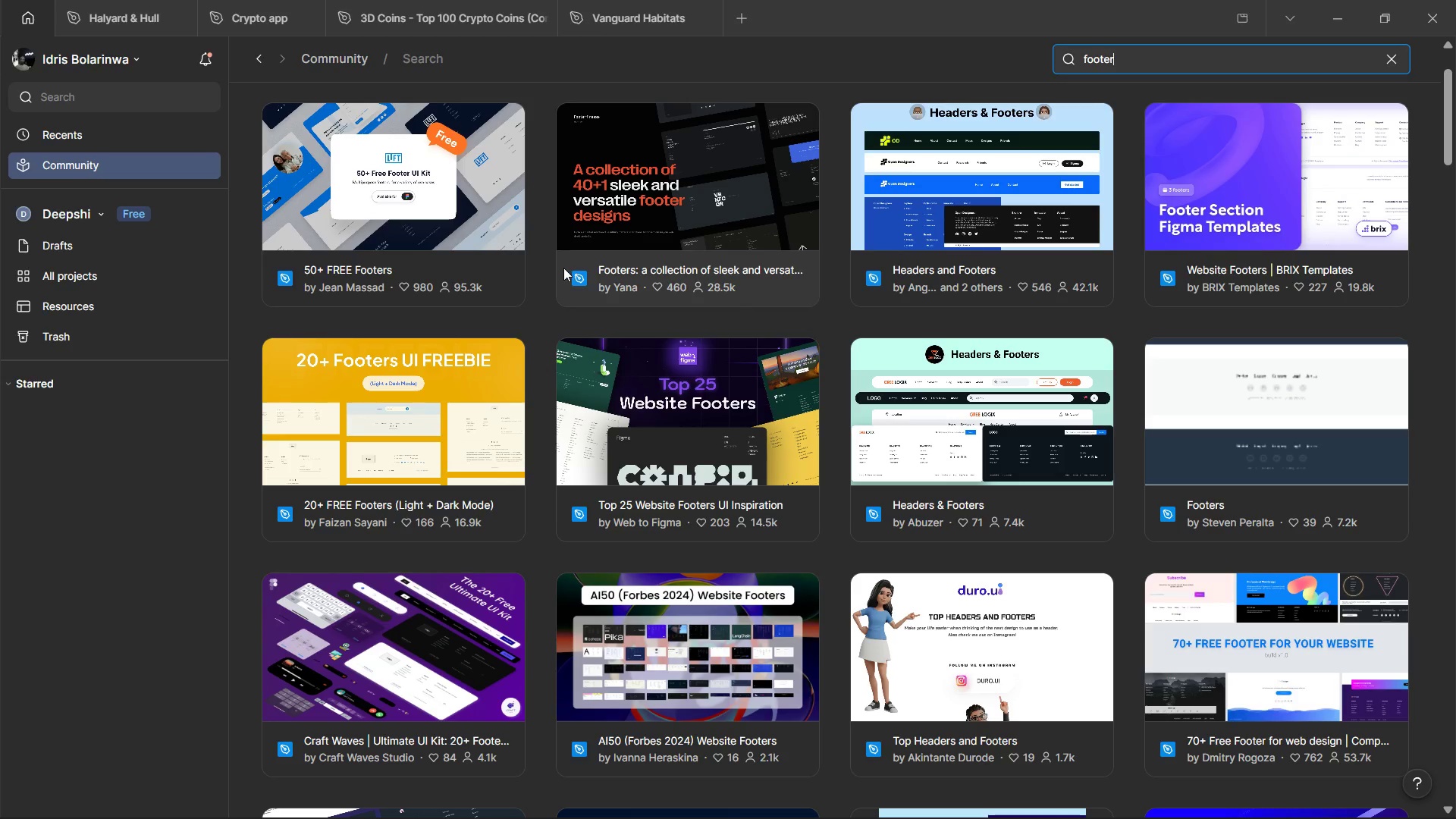 
left_click([952, 224])
 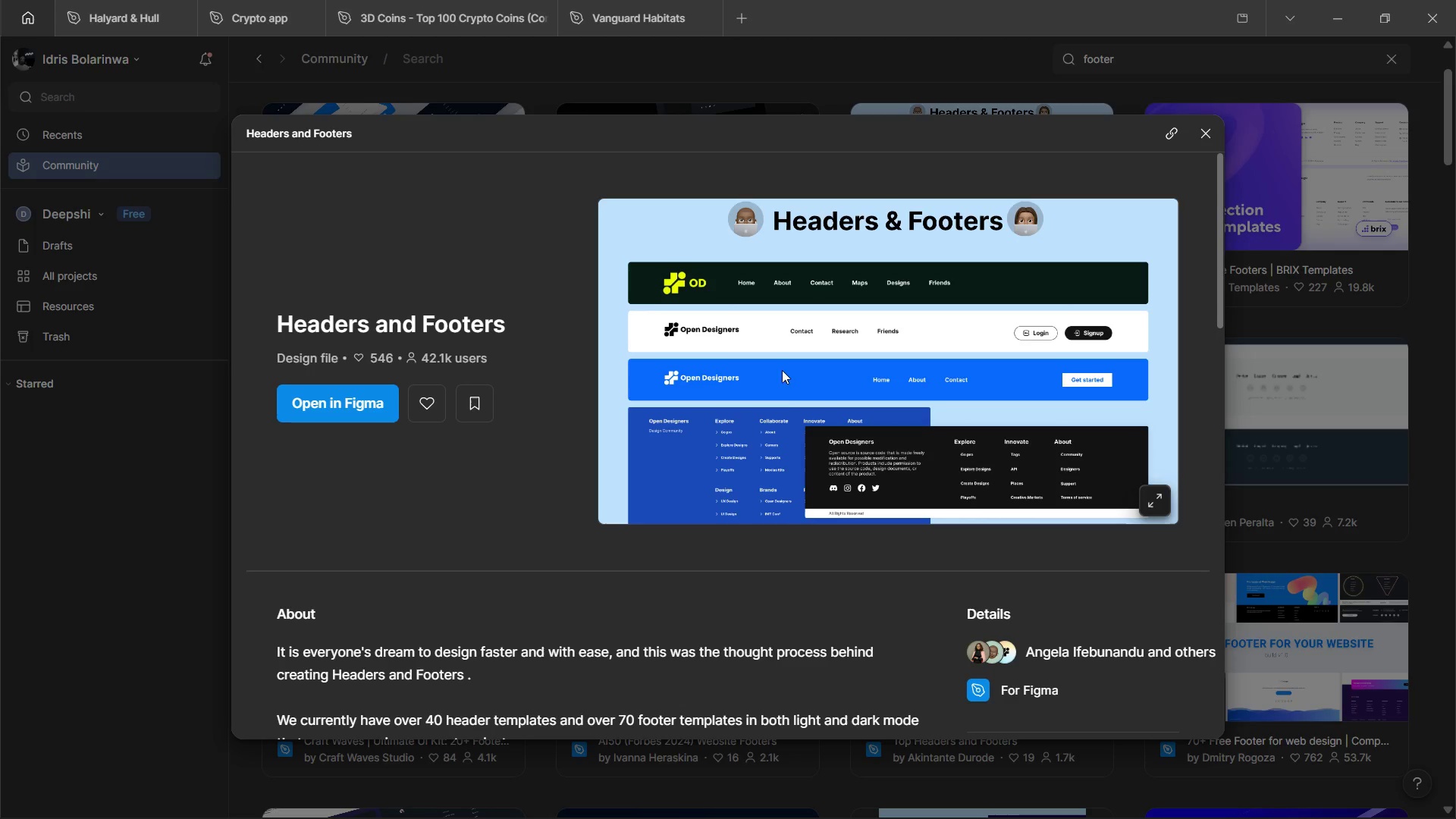 
scroll: coordinate [718, 419], scroll_direction: down, amount: 5.0
 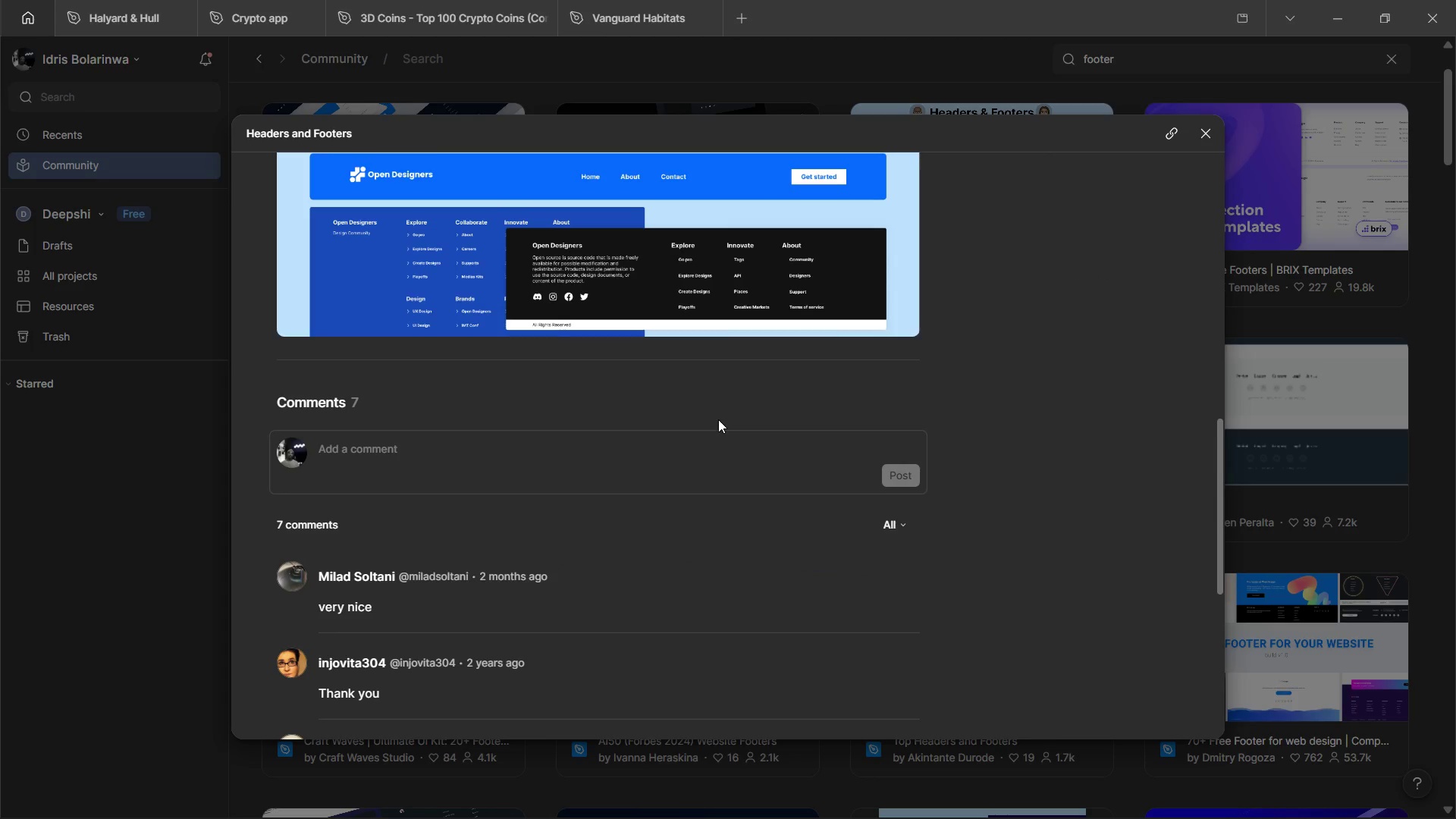 
scroll: coordinate [717, 419], scroll_direction: up, amount: 1.0
 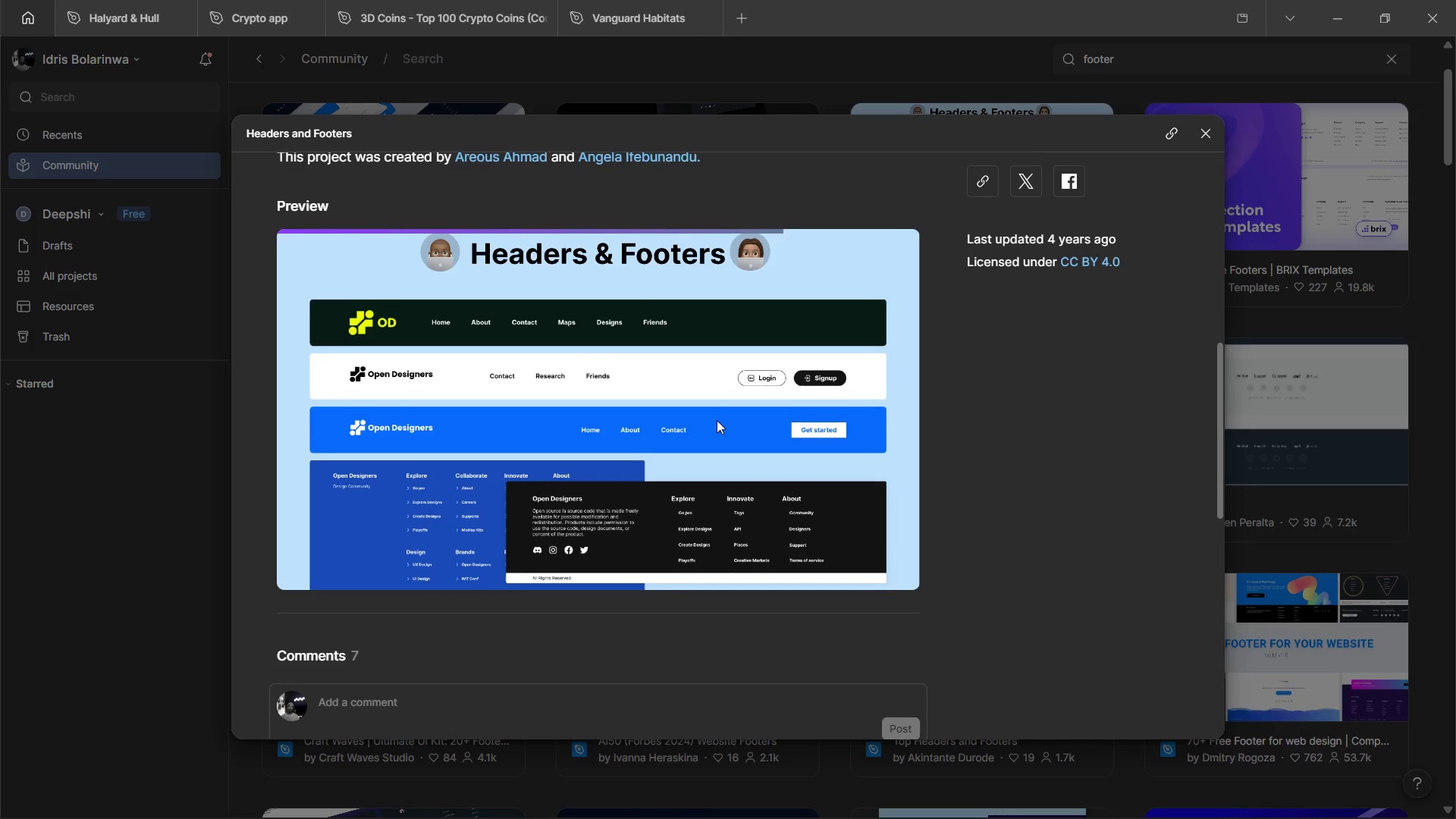 
mouse_move([713, 404])
 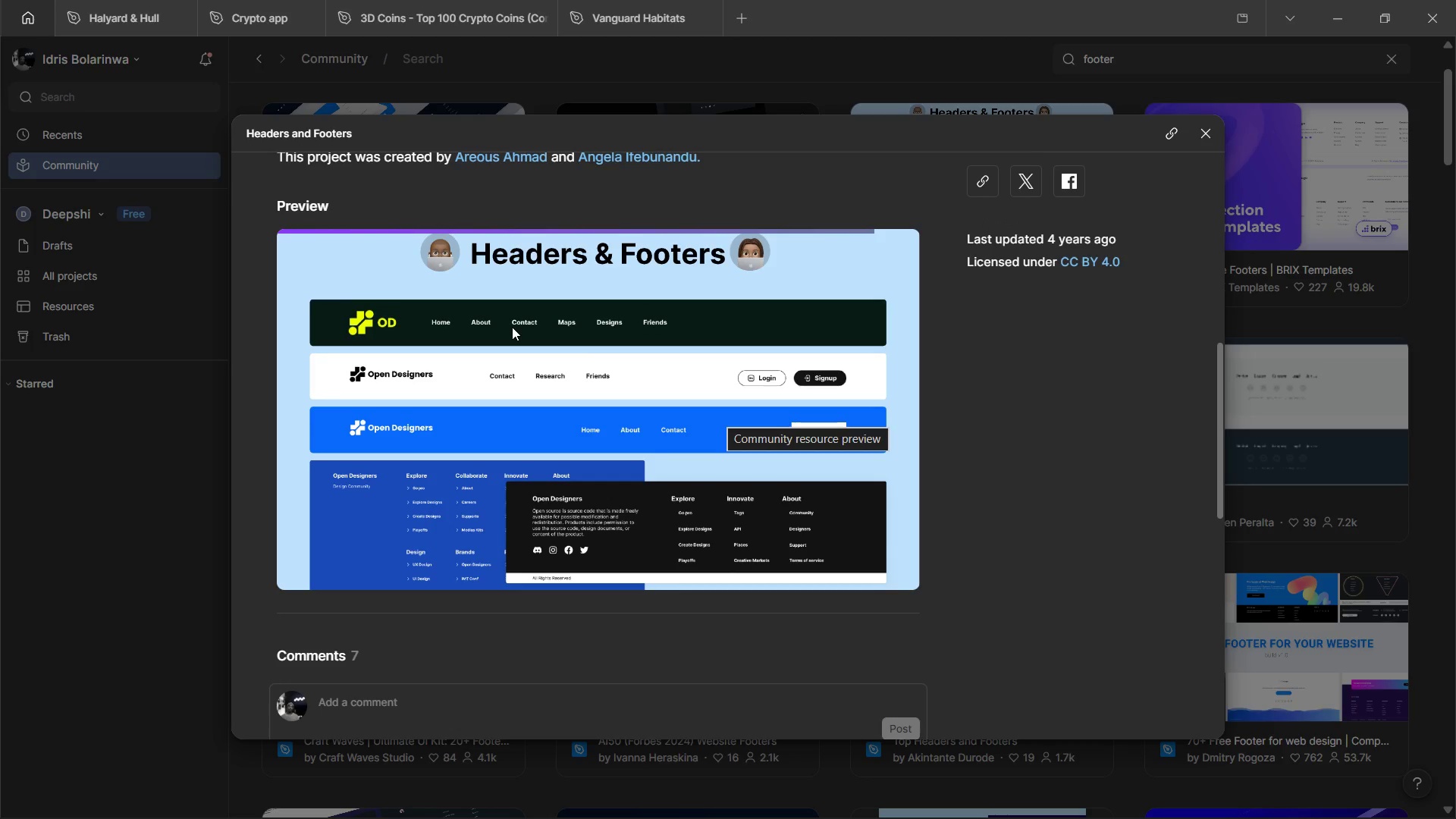 
scroll: coordinate [618, 511], scroll_direction: none, amount: 0.0
 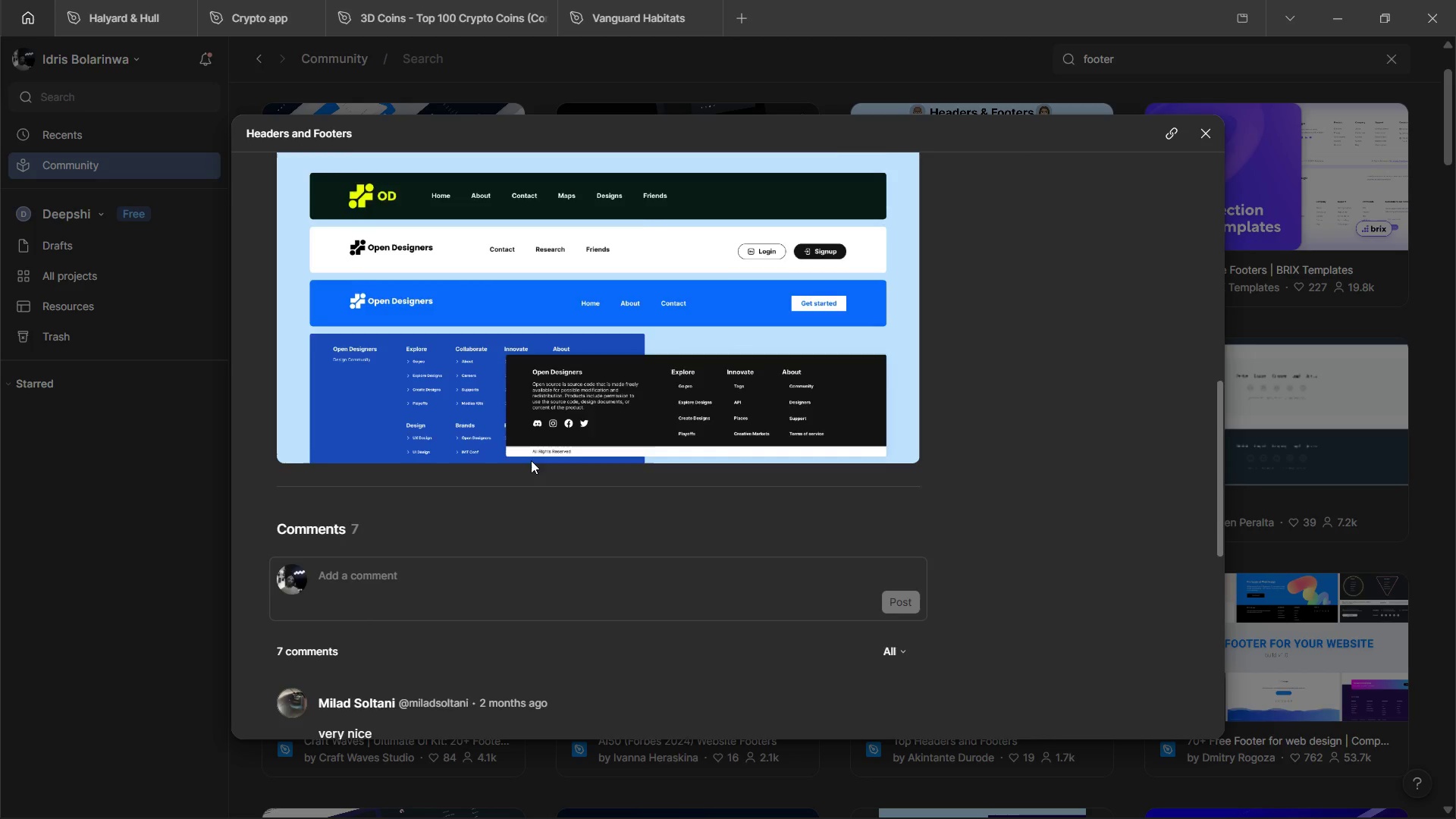 
scroll: coordinate [531, 460], scroll_direction: down, amount: 1.0
 